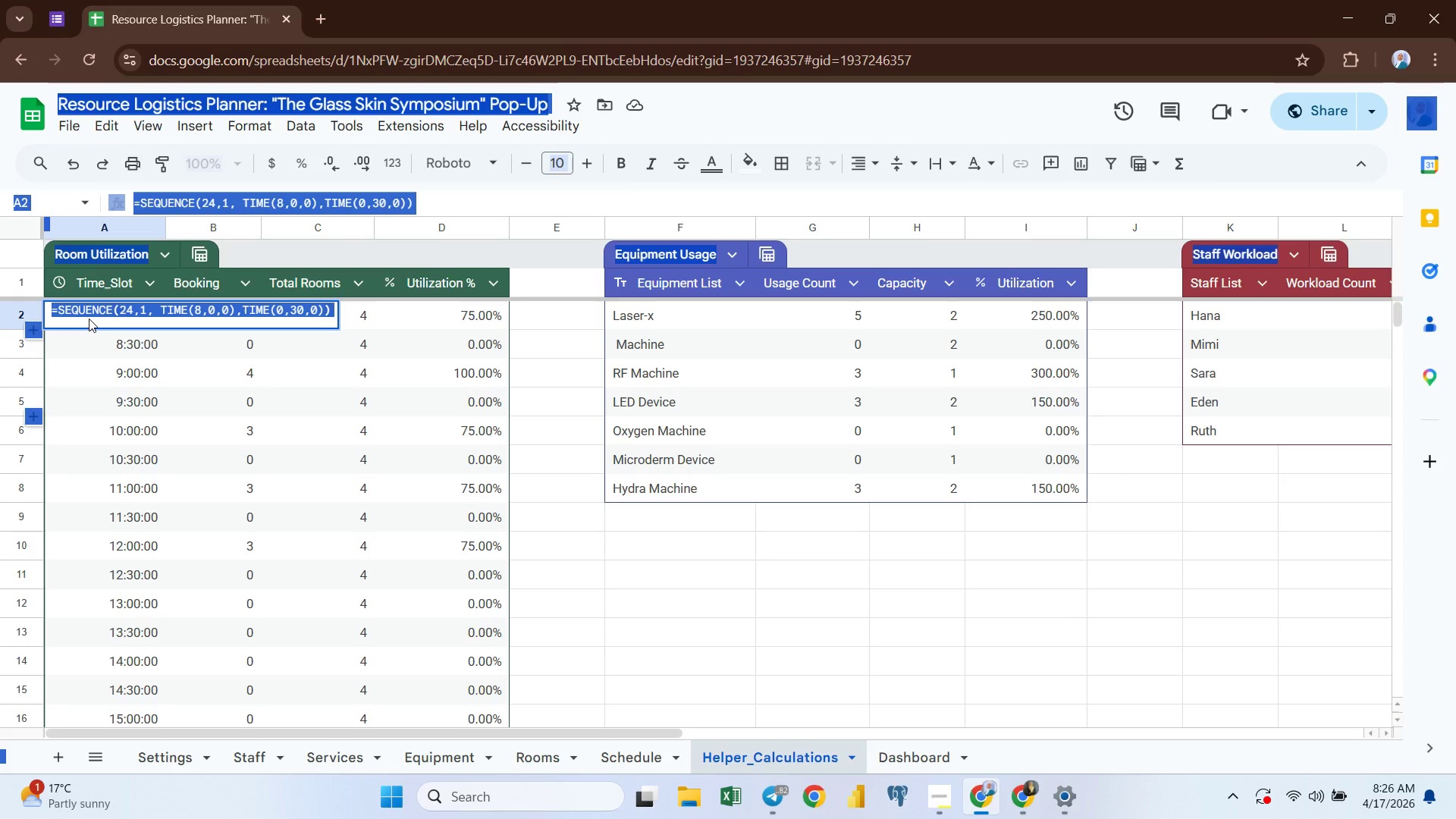 
left_click([89, 318])
 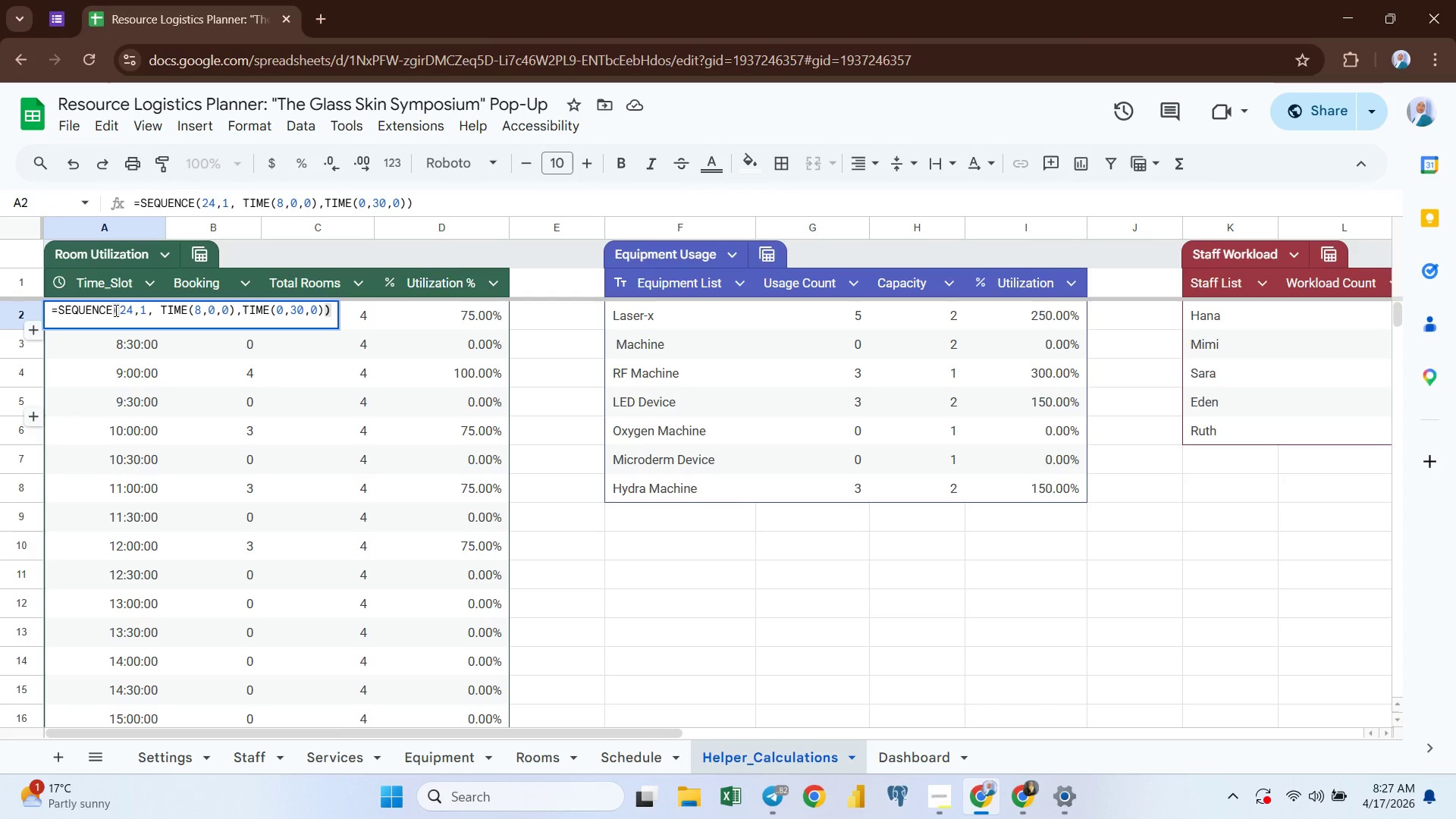 
double_click([115, 310])
 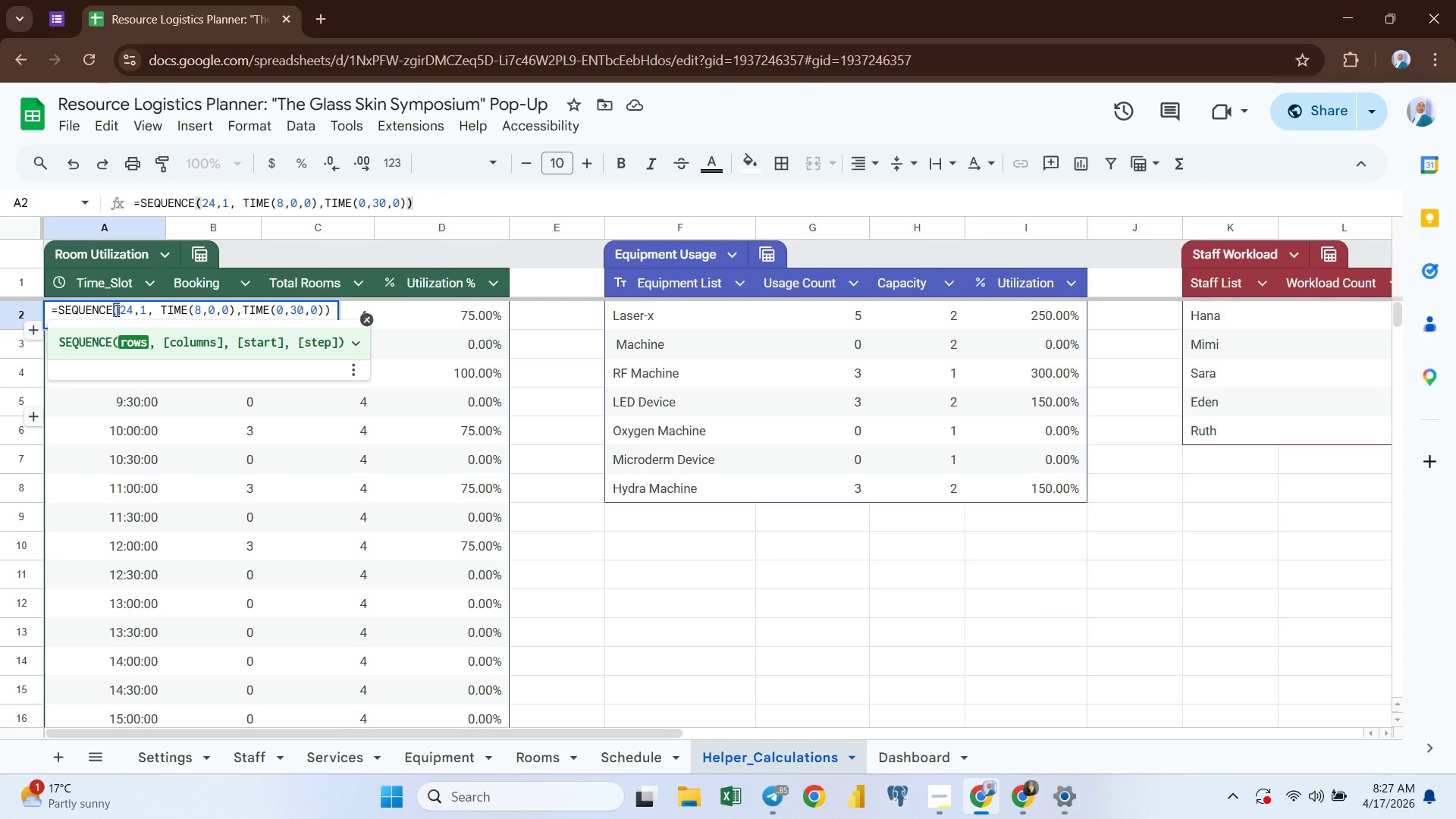 
triple_click([115, 310])
 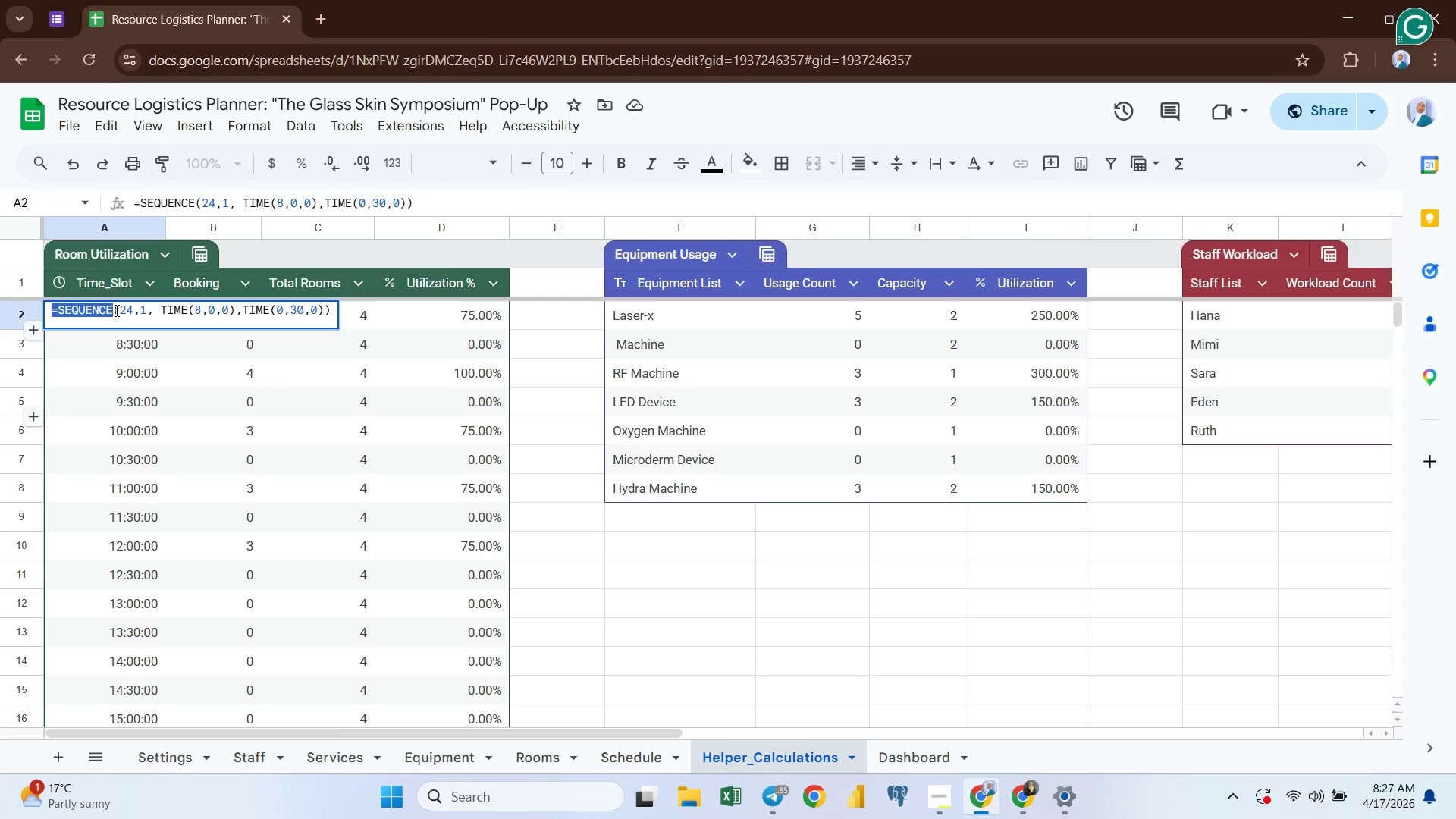 
key(Control+A)
 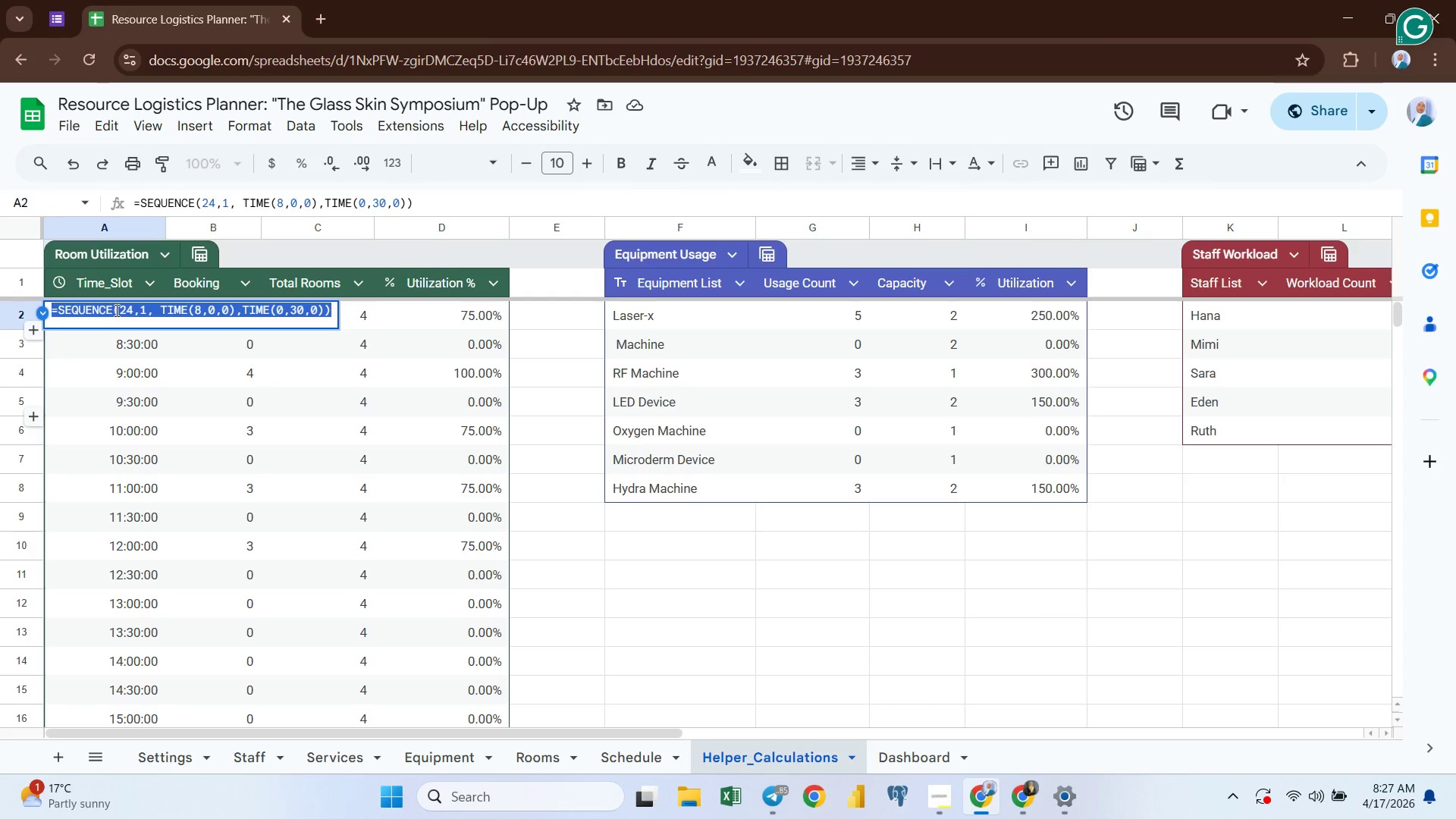 
key(Control+C)
 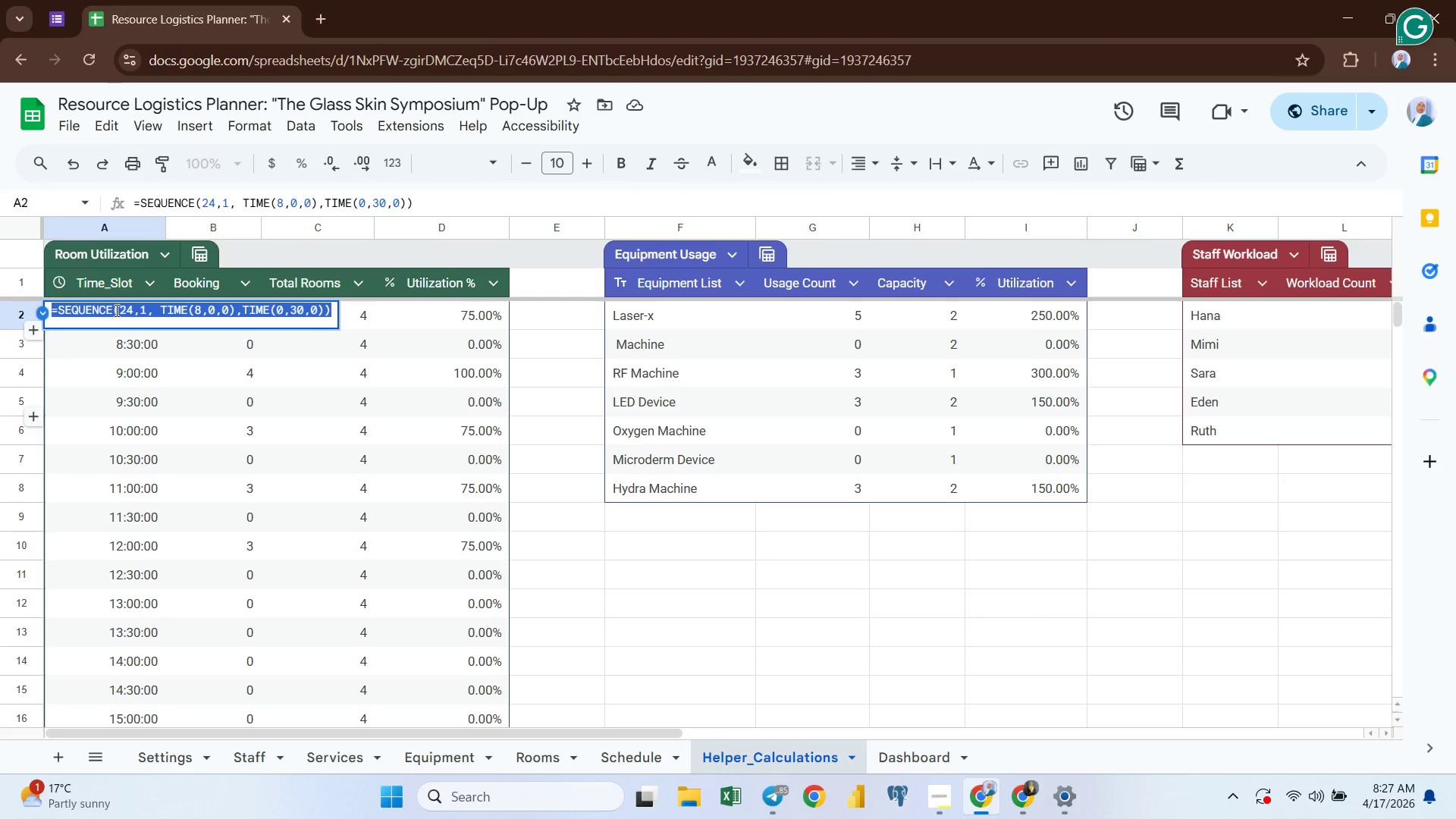 
key(Enter)
 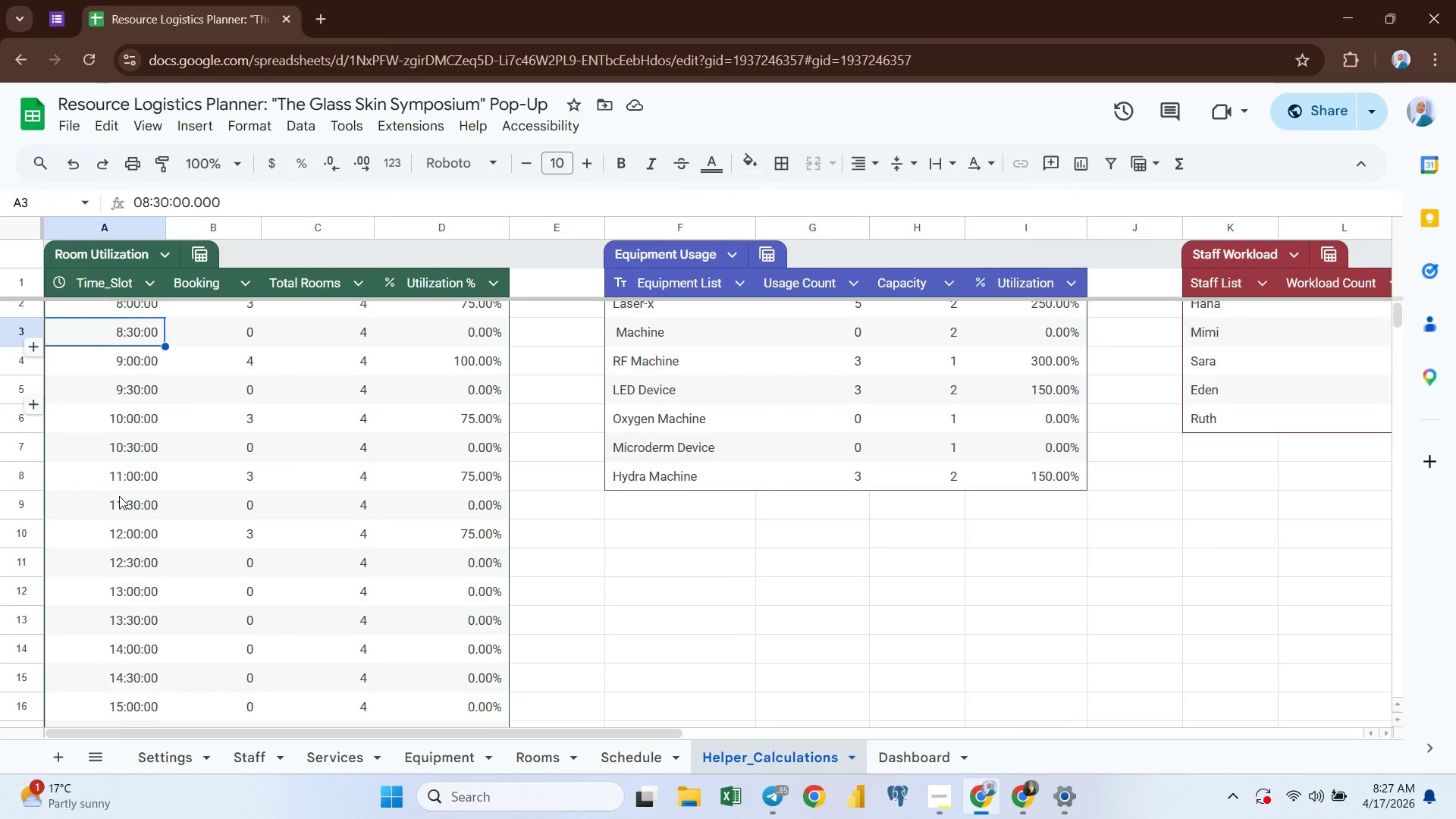 
wait(9.22)
 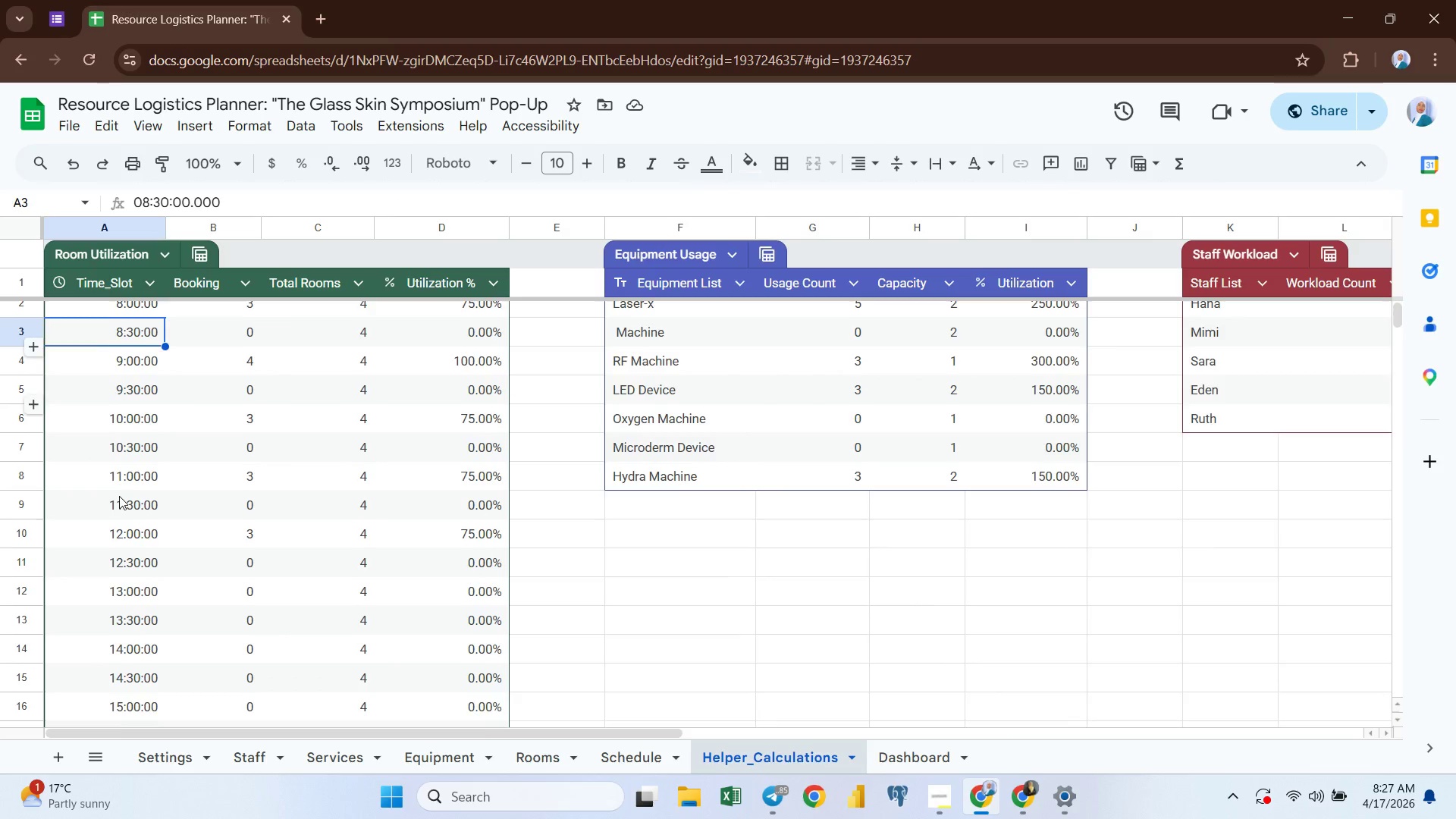 
left_click([88, 279])
 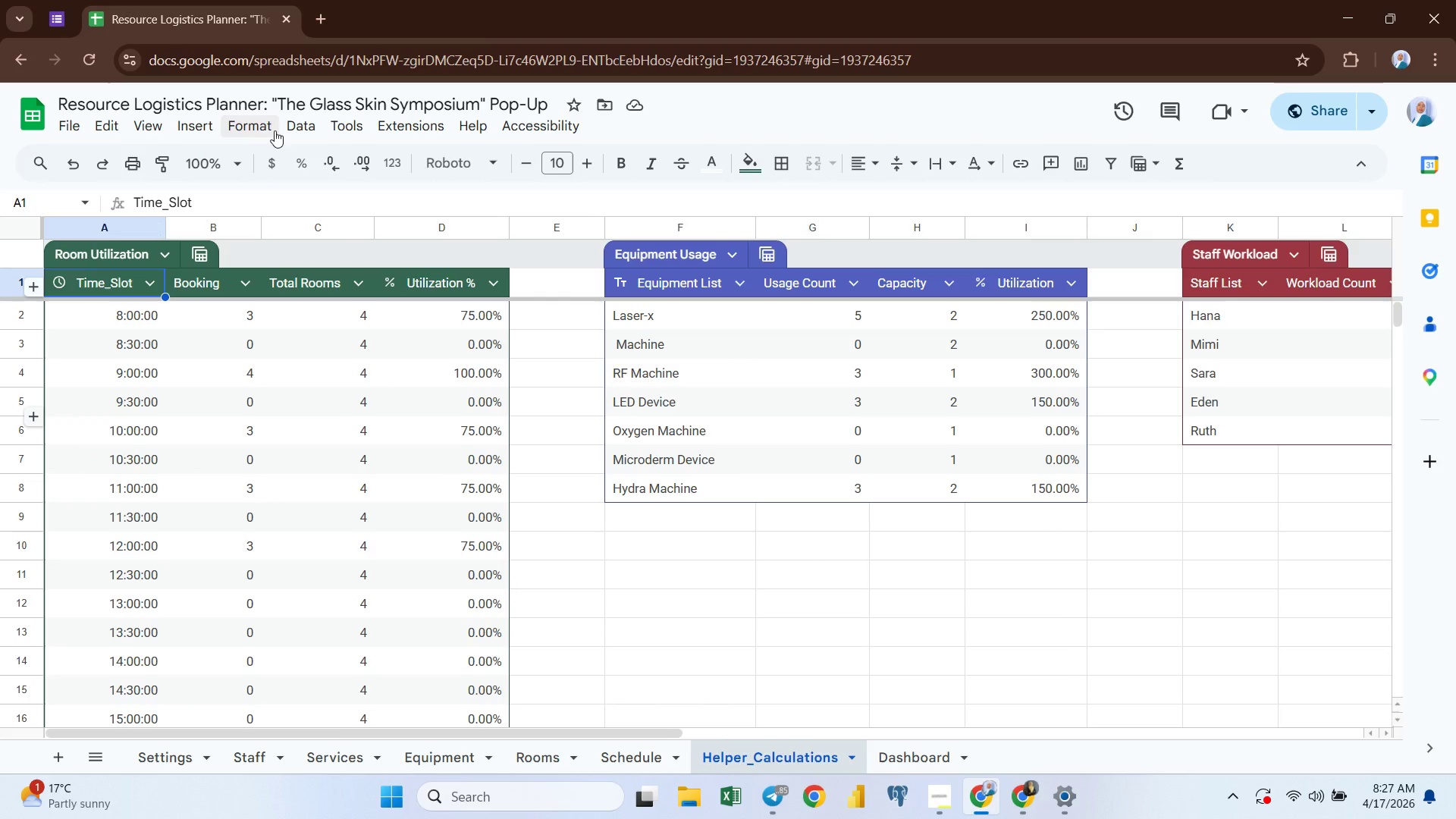 
left_click([254, 123])
 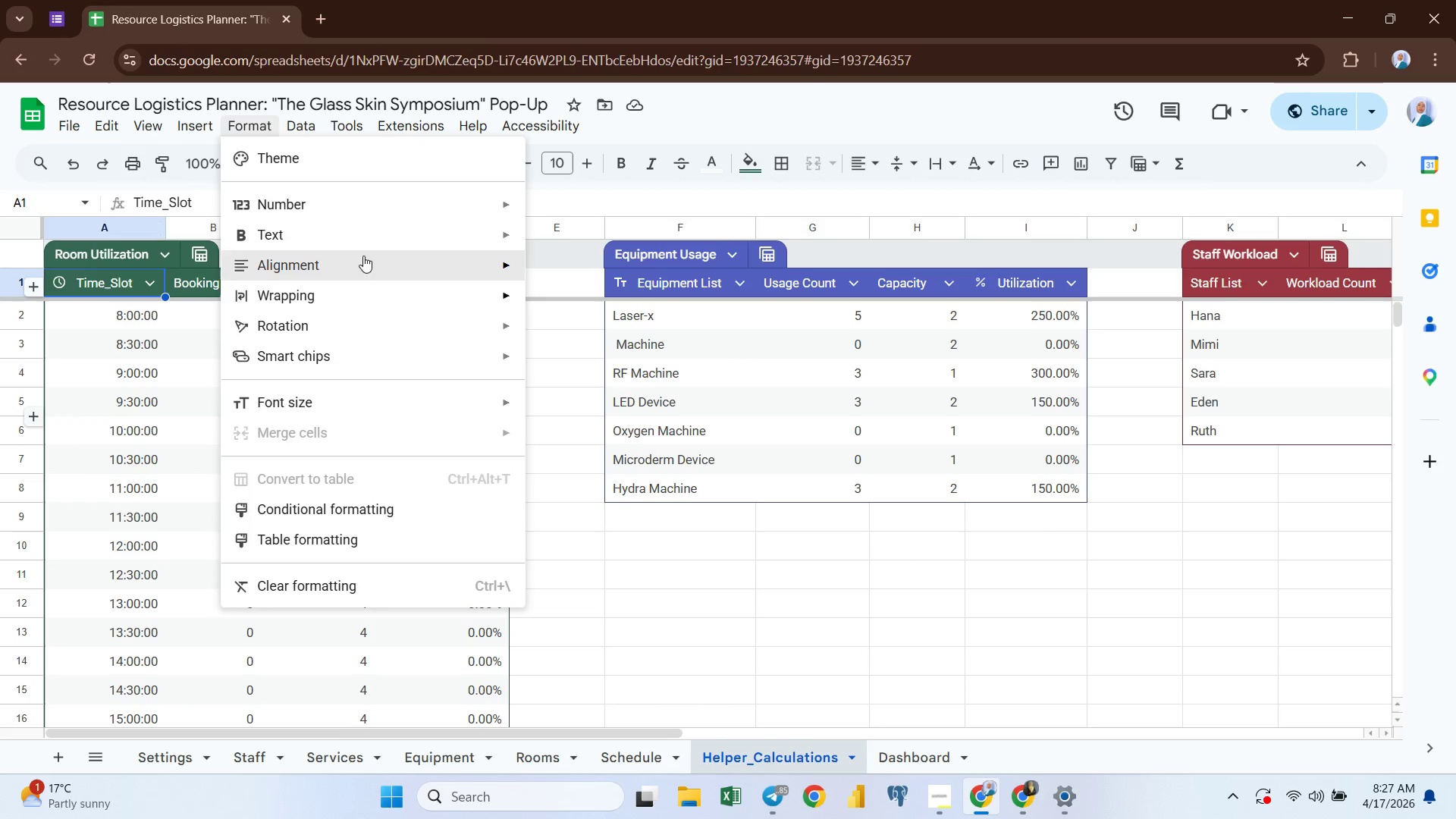 
mouse_move([422, 212])
 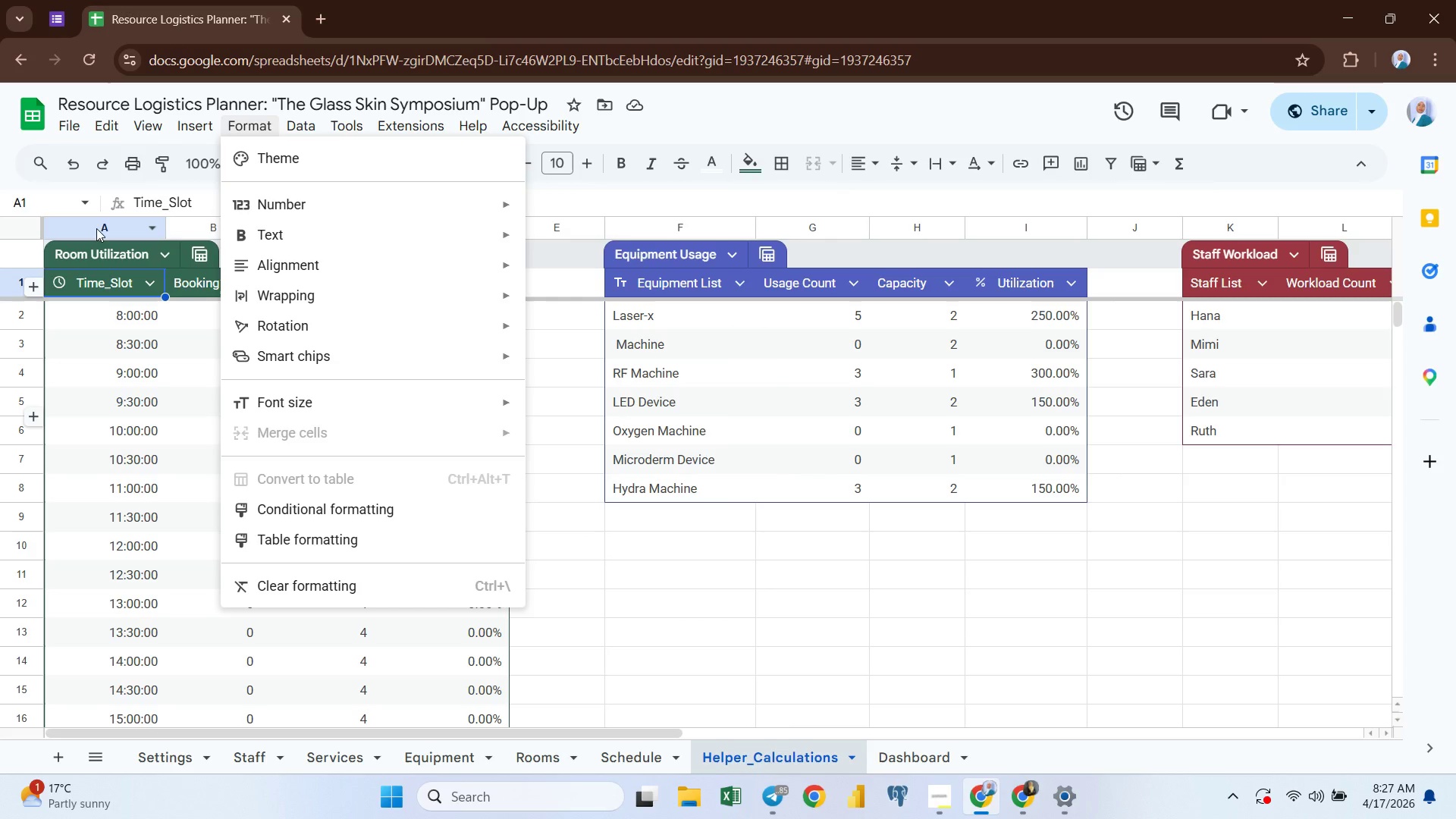 
left_click([96, 228])
 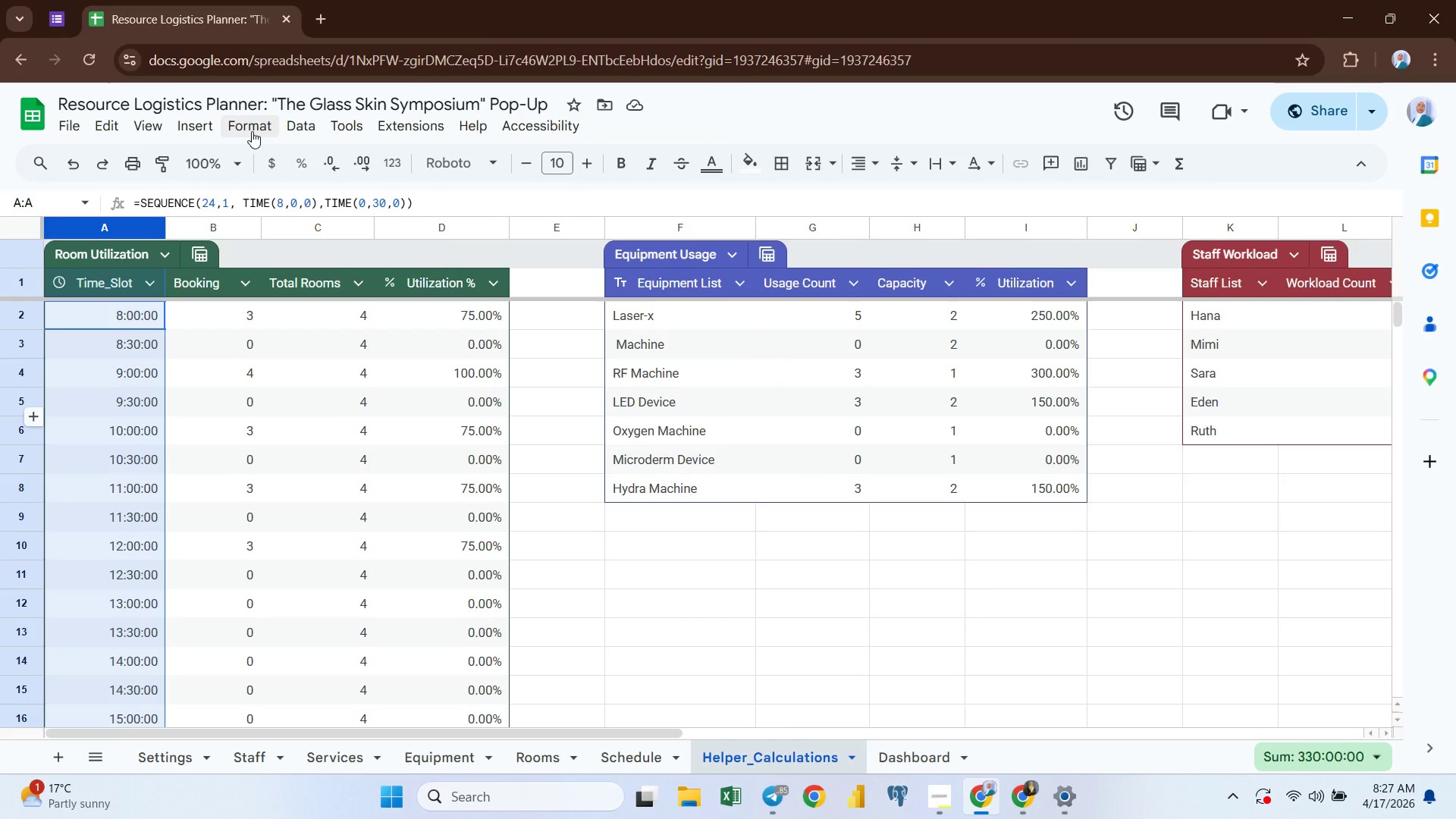 
left_click([252, 131])
 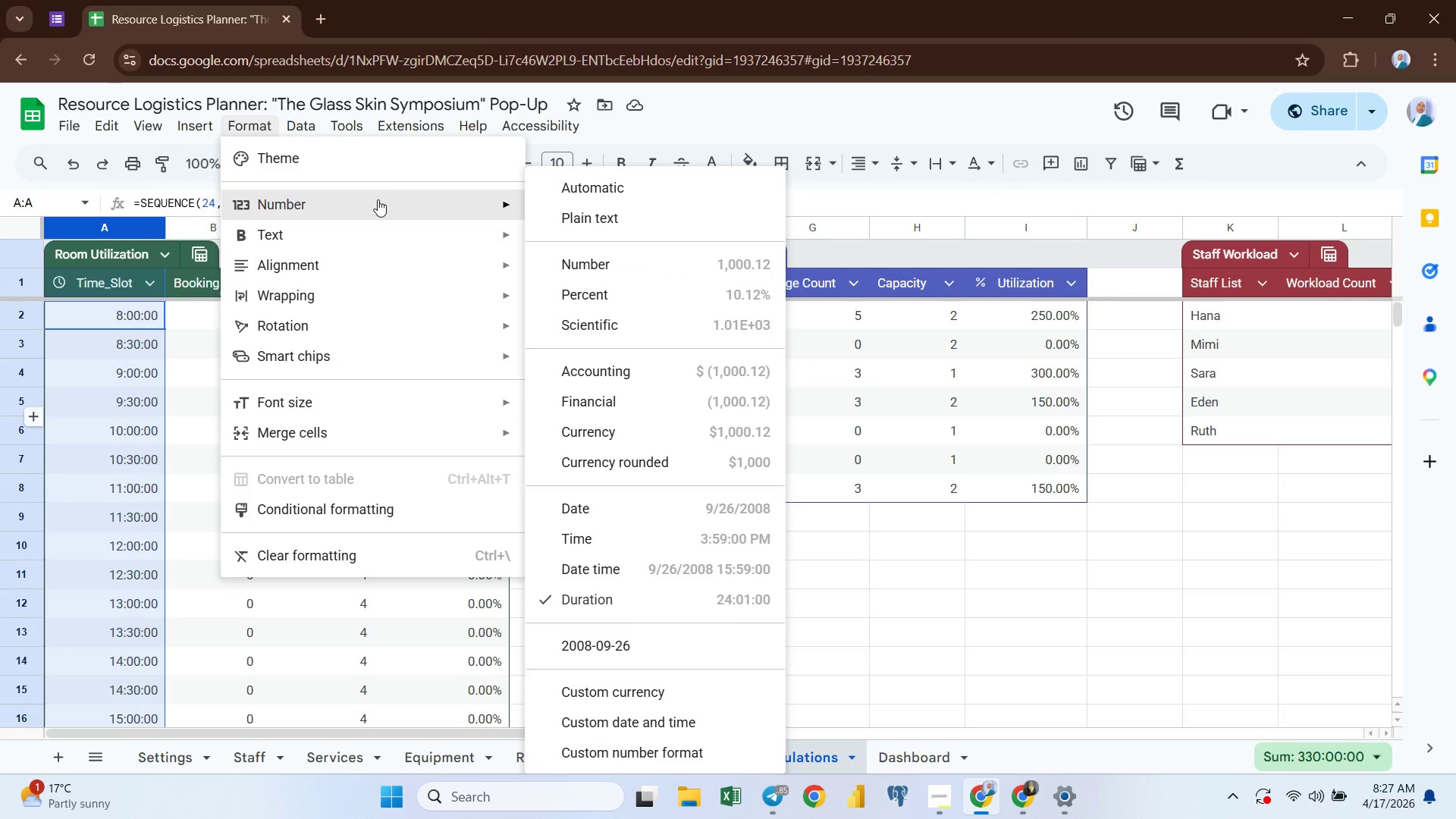 
left_click([146, 366])
 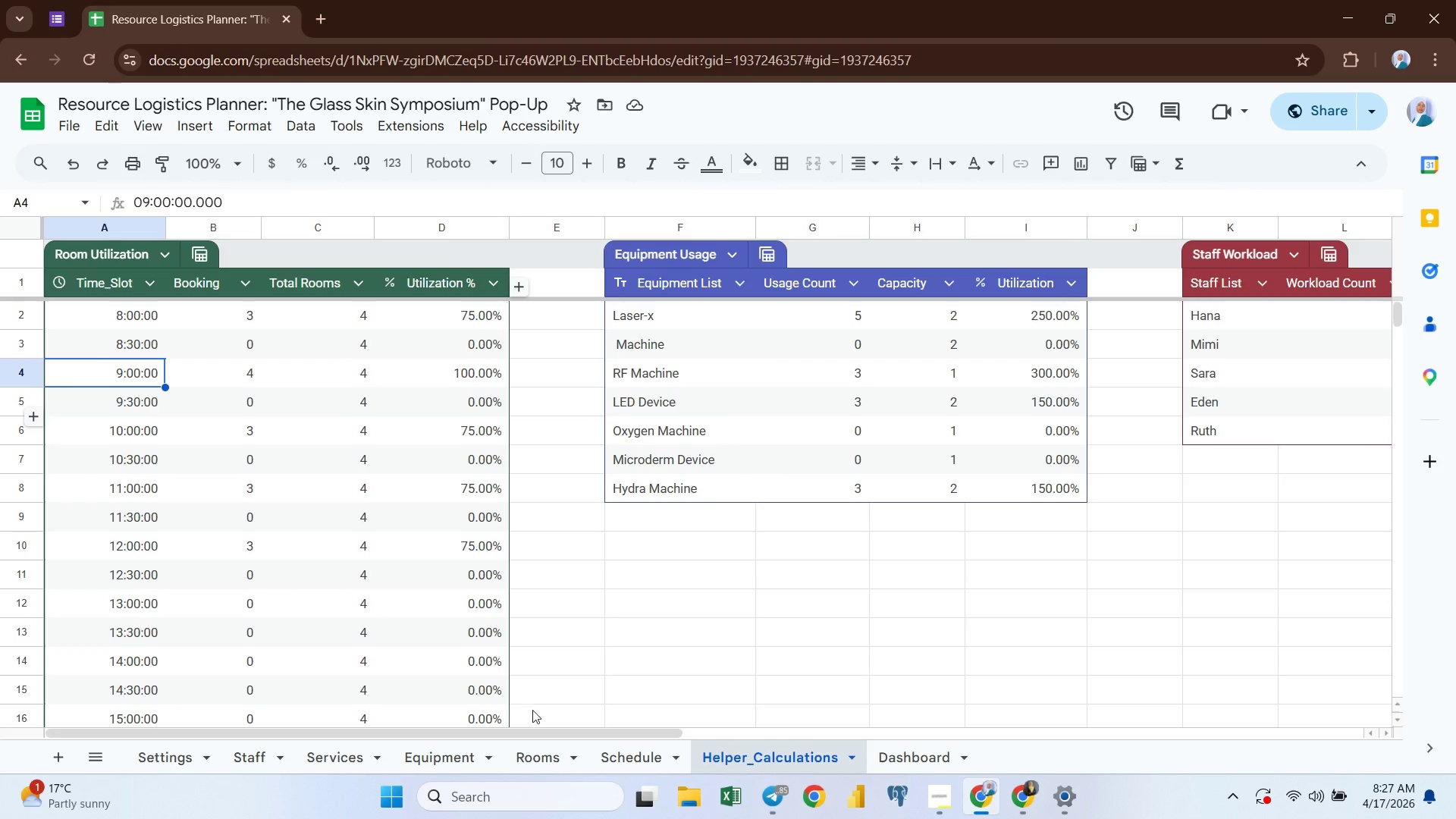 
left_click([627, 757])
 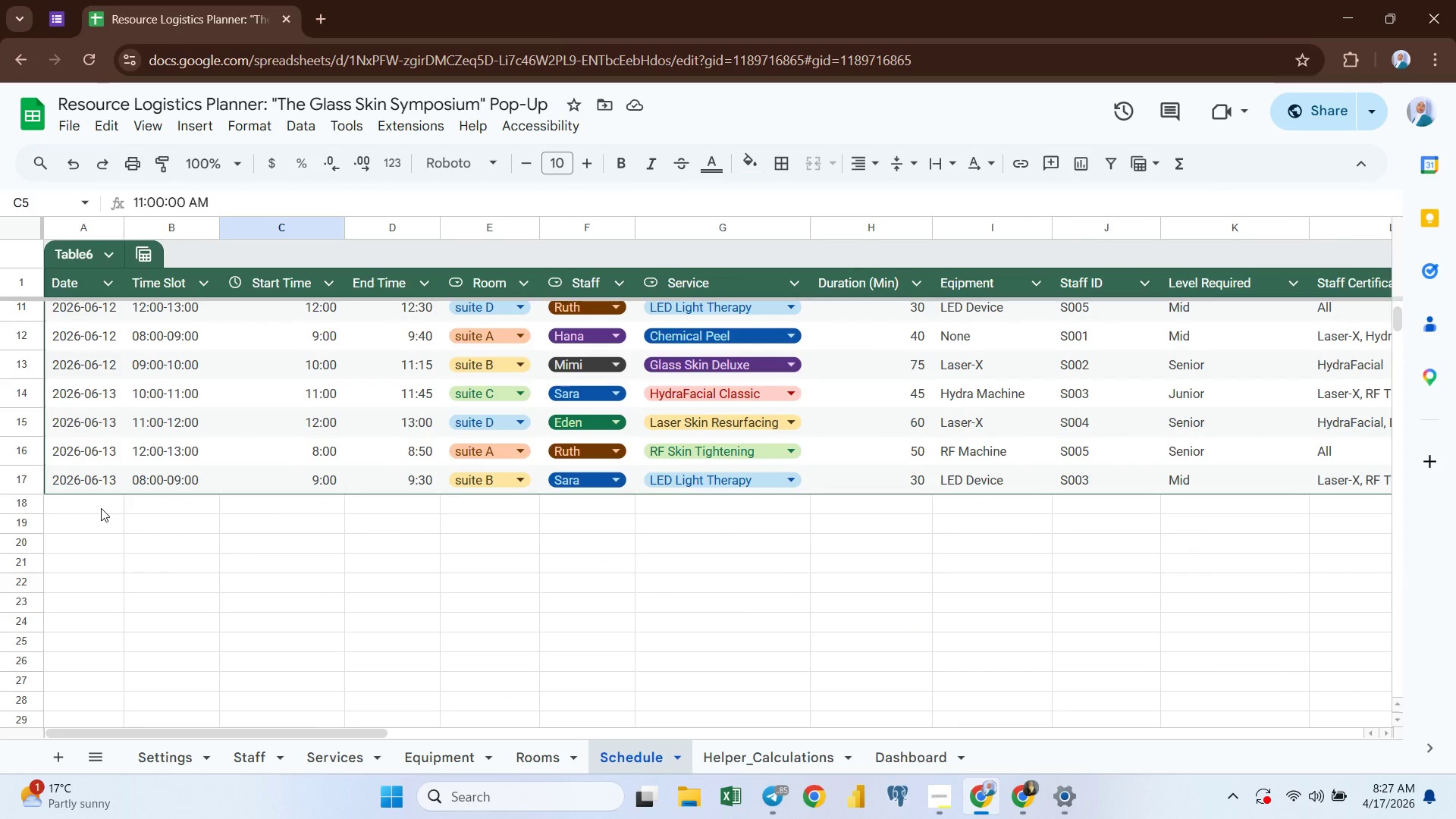 
wait(10.59)
 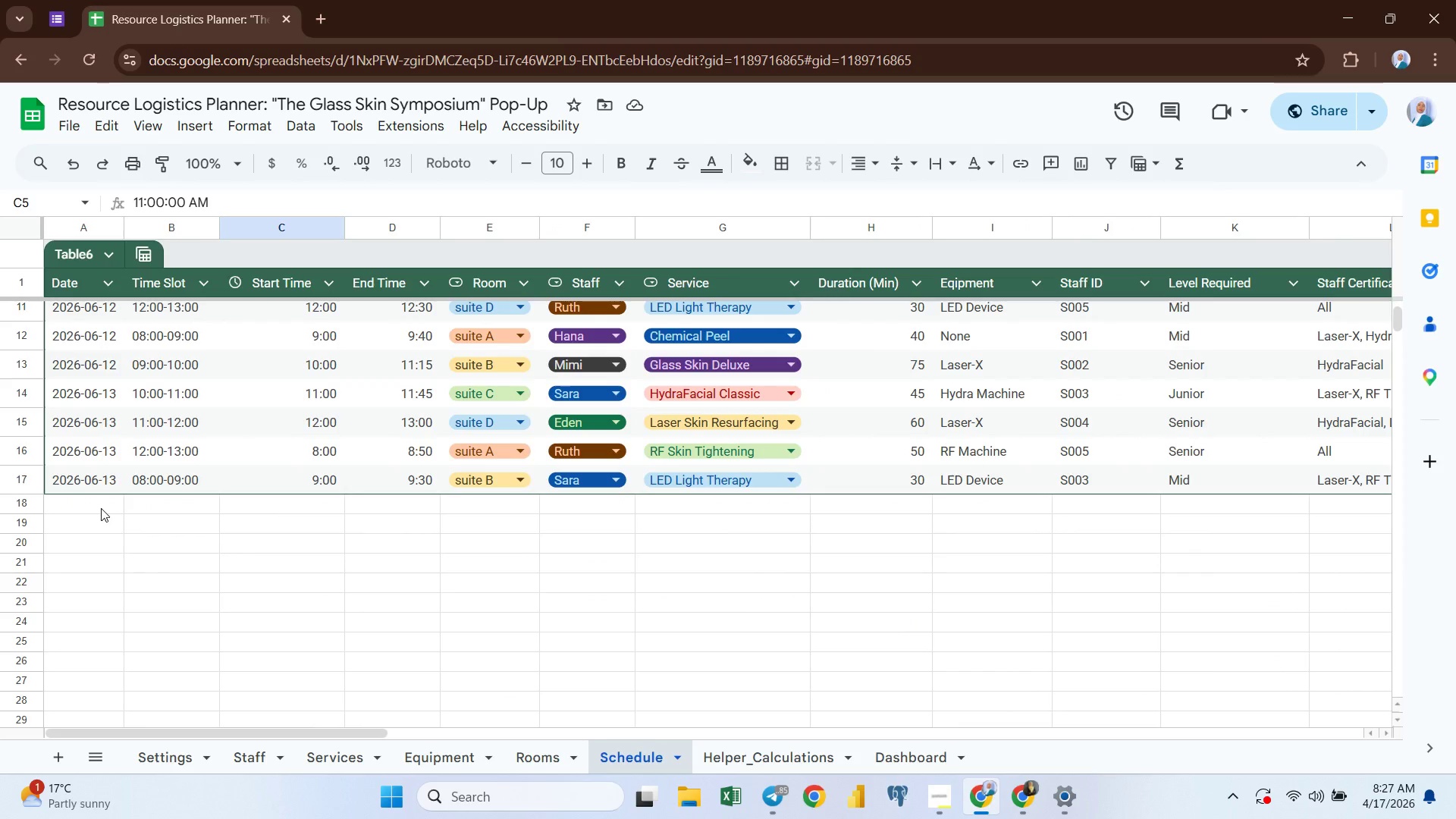 
left_click([306, 504])
 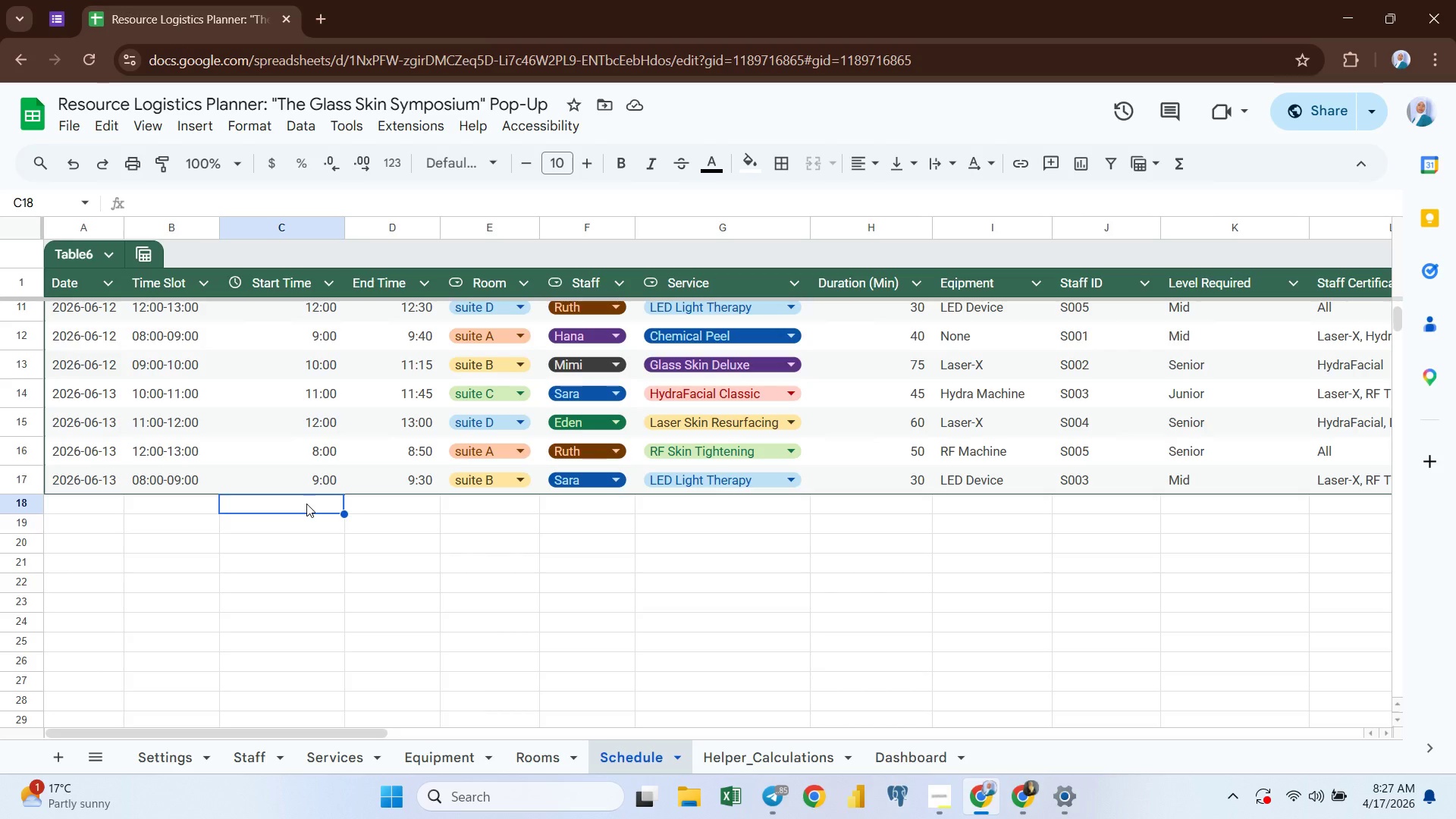 
wait(16.83)
 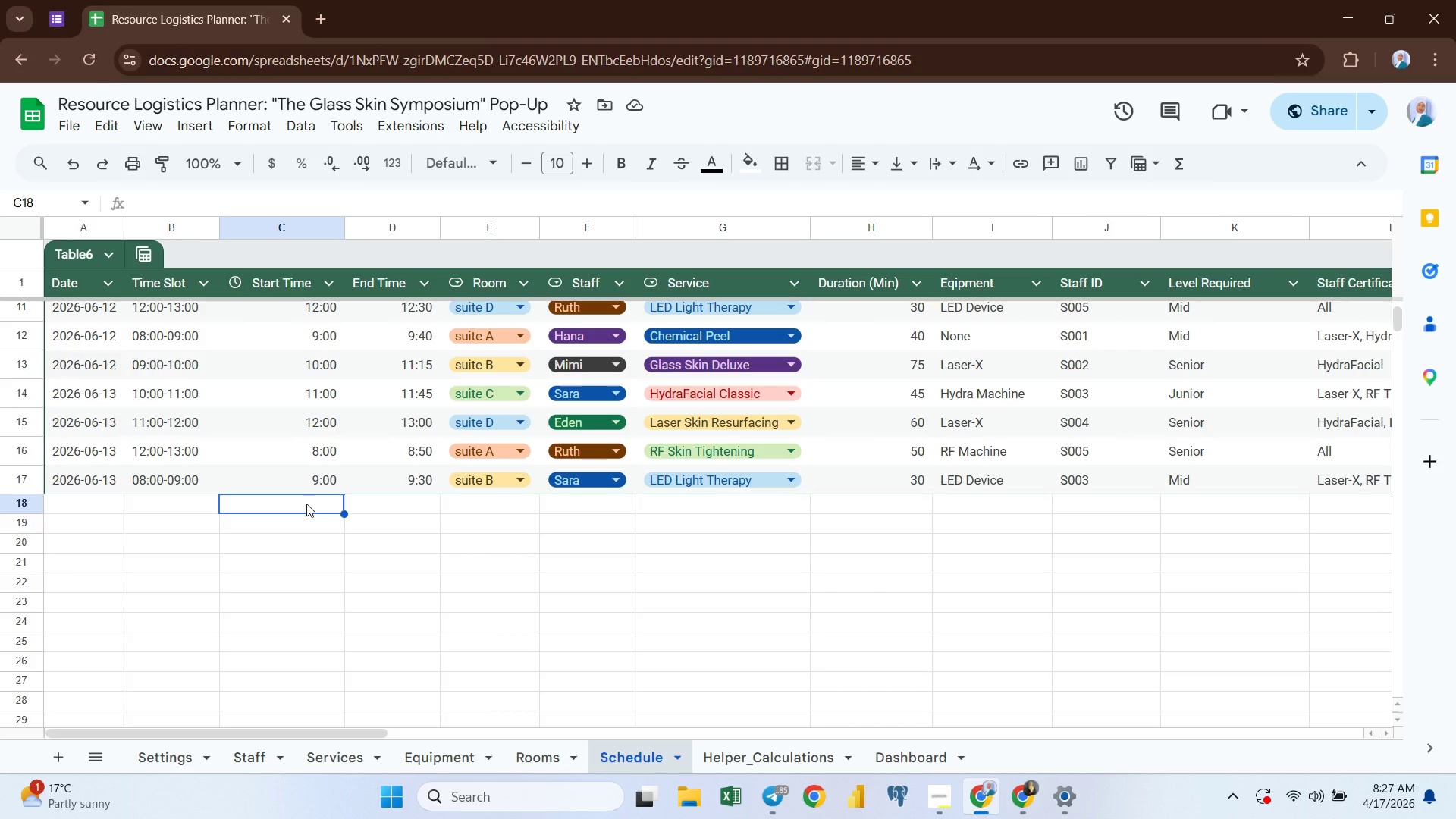 
left_click([171, 325])
 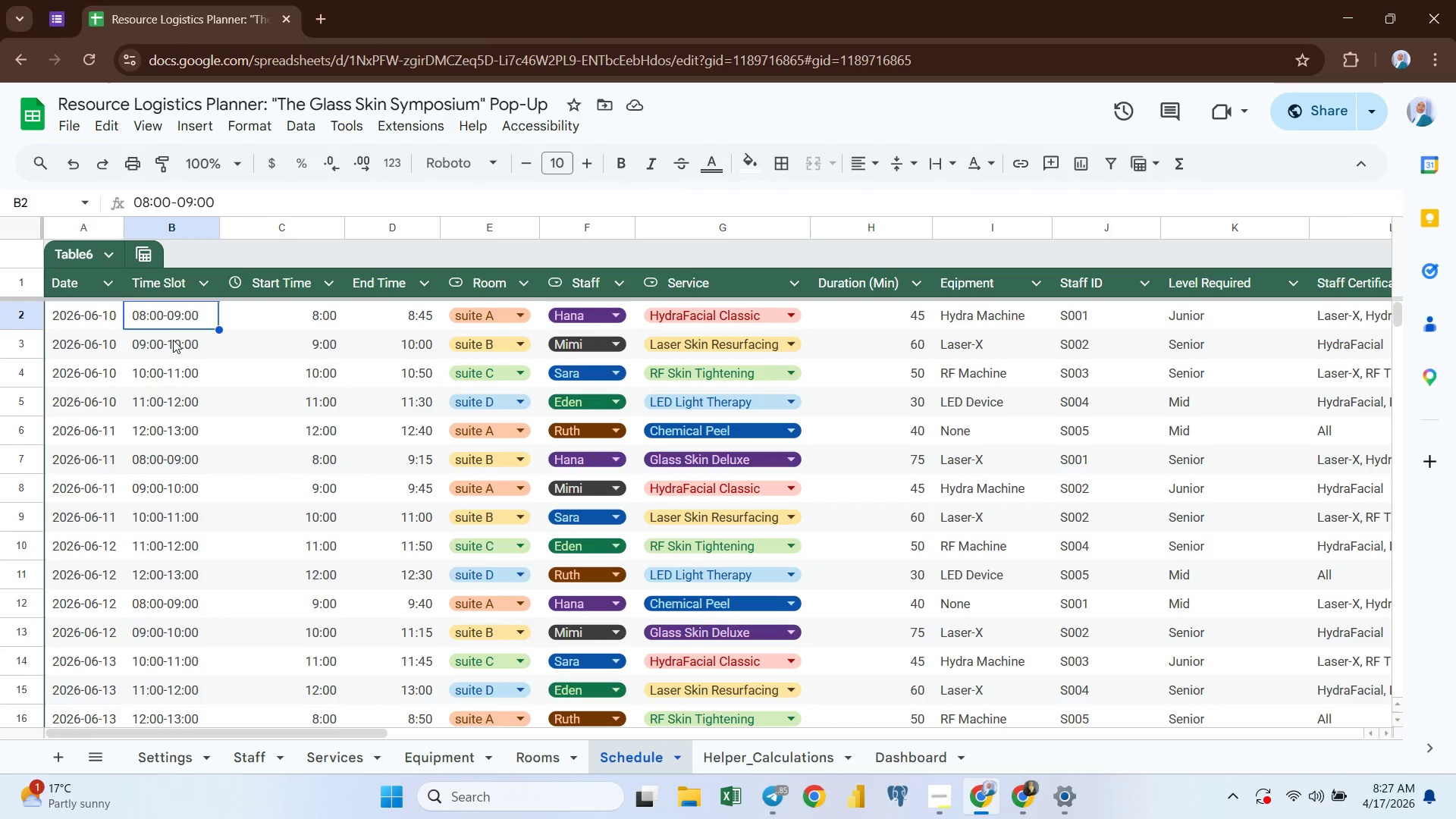 
left_click([174, 344])
 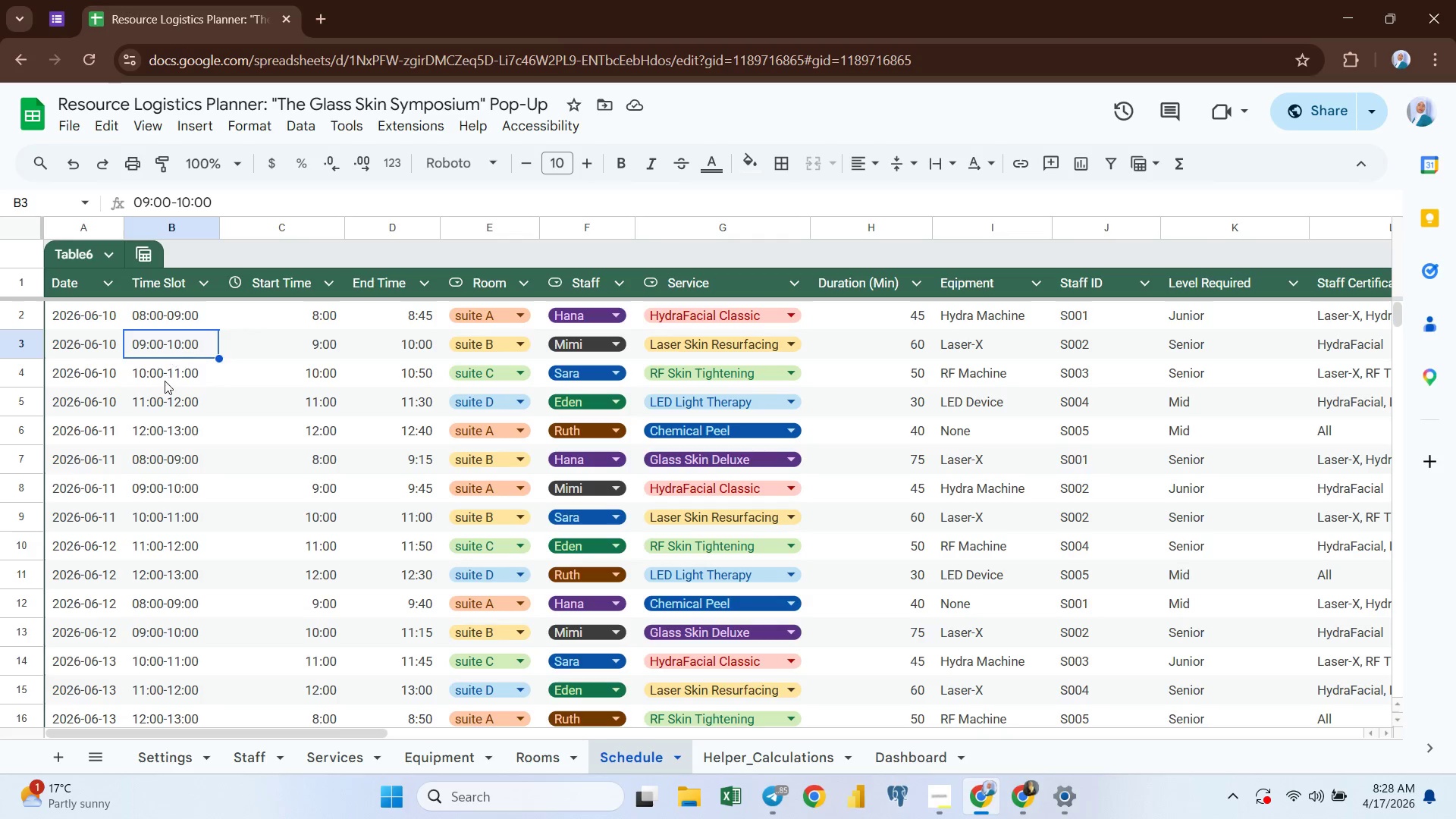 
left_click([165, 381])
 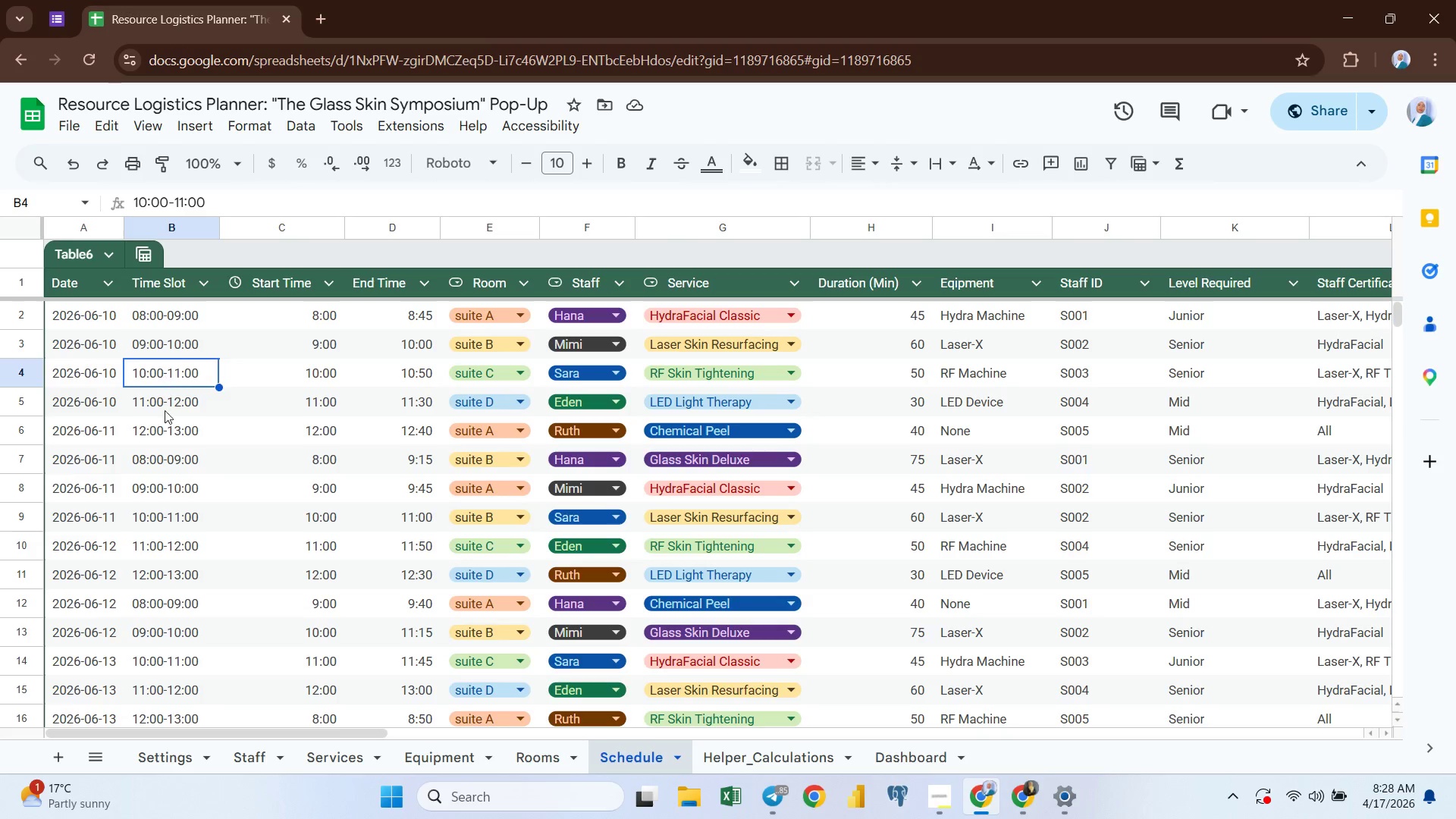 
left_click([165, 418])
 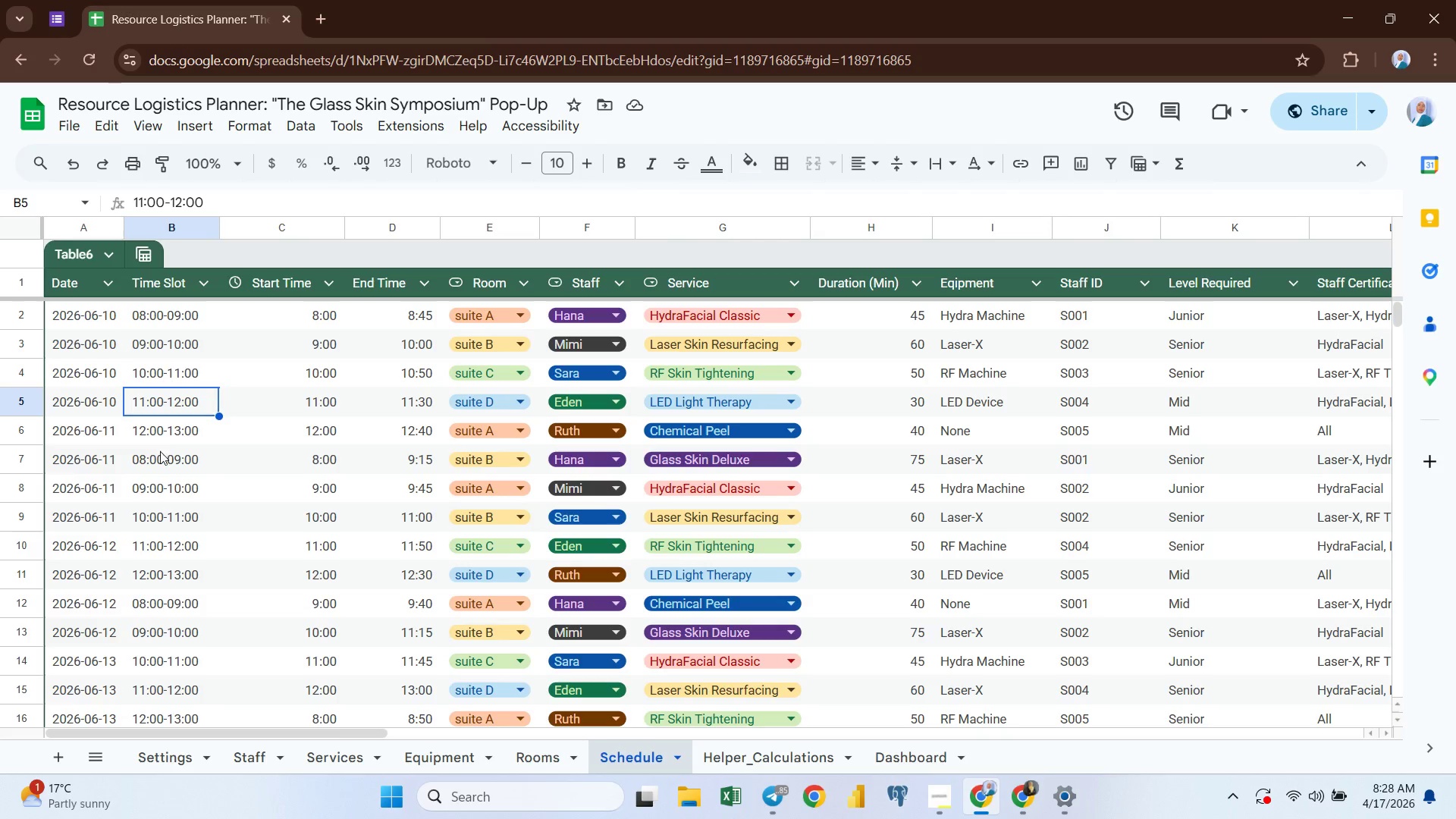 
left_click([160, 452])
 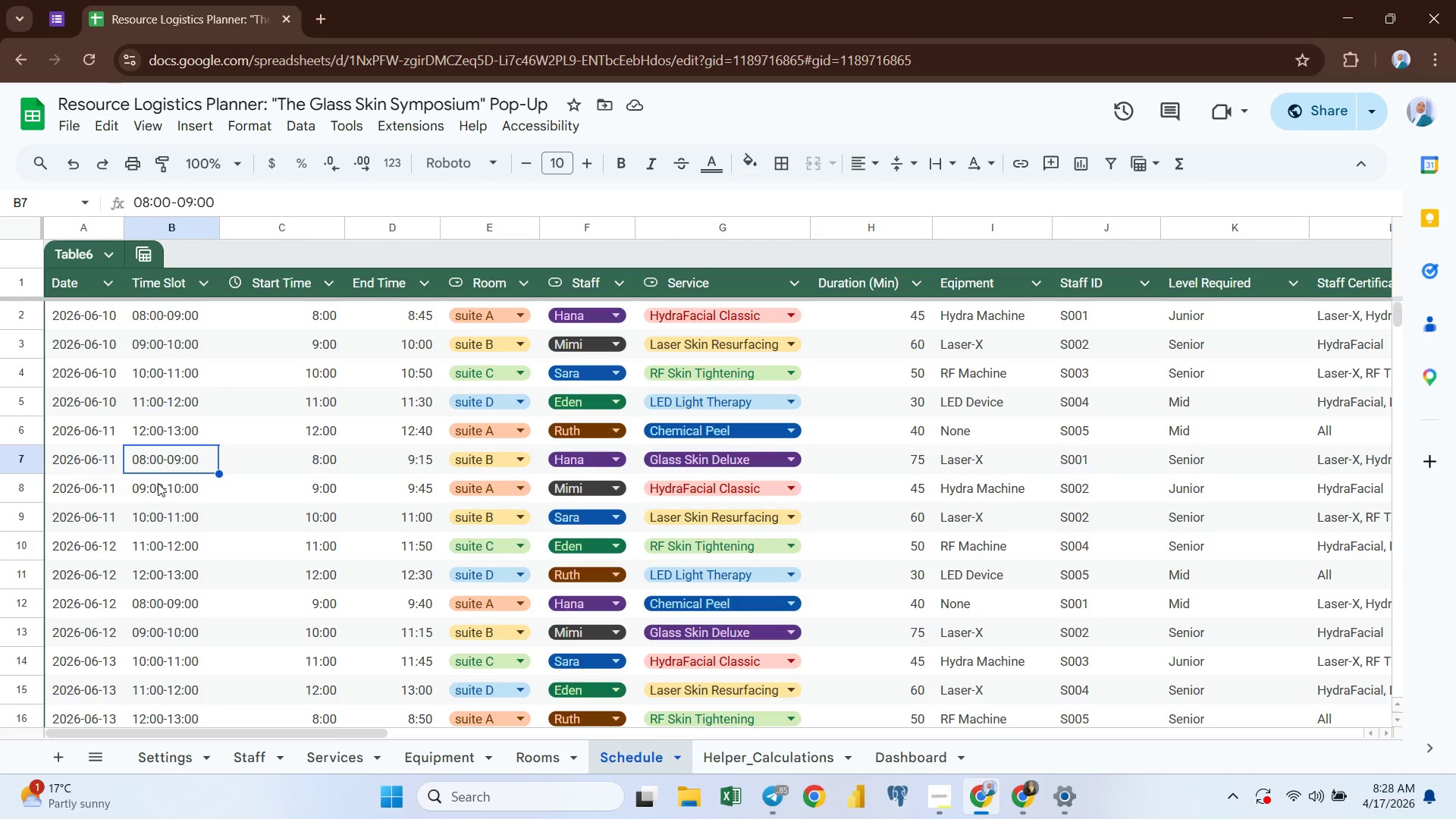 
left_click([158, 483])
 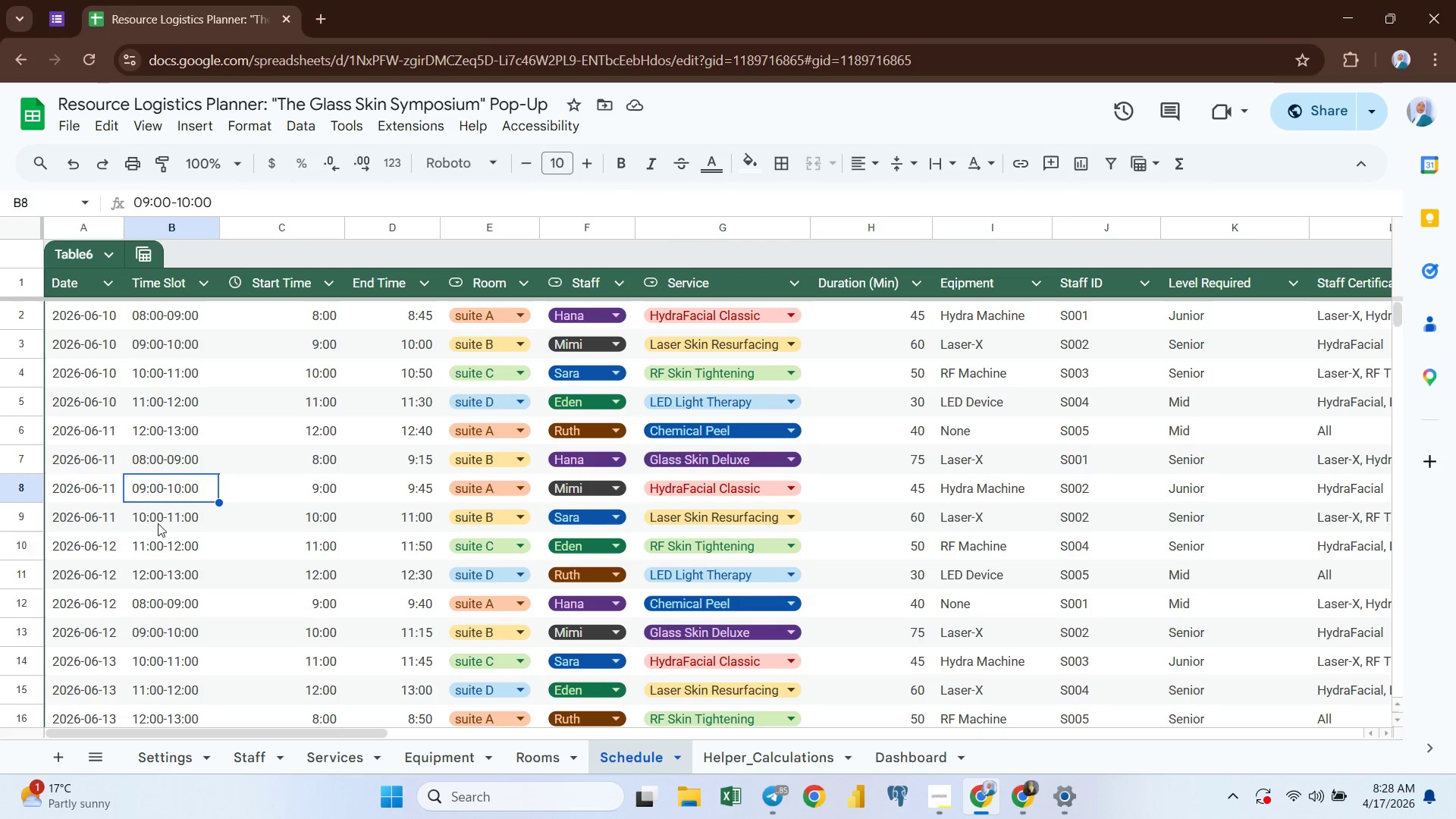 
left_click([158, 524])
 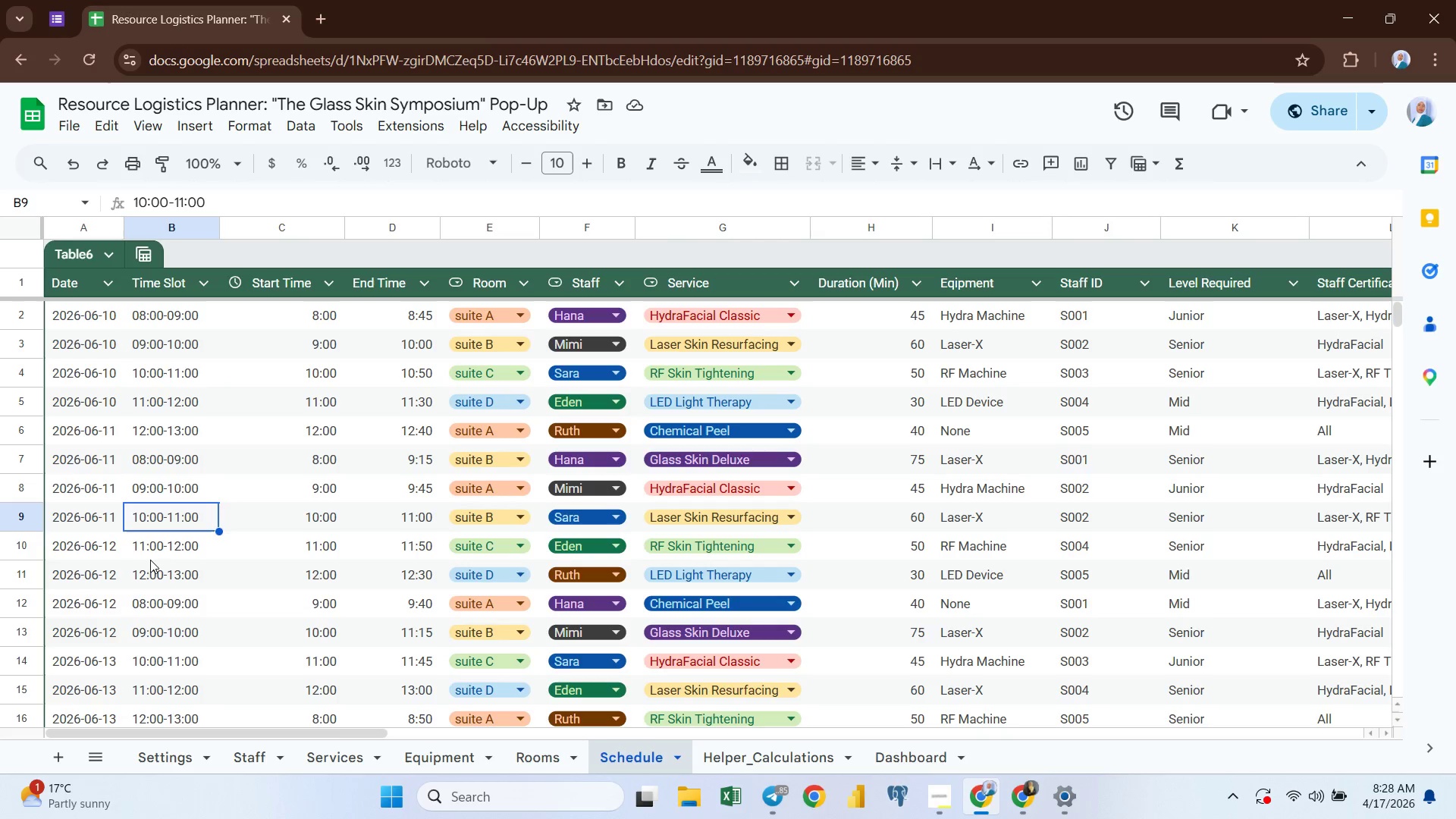 
left_click([150, 563])
 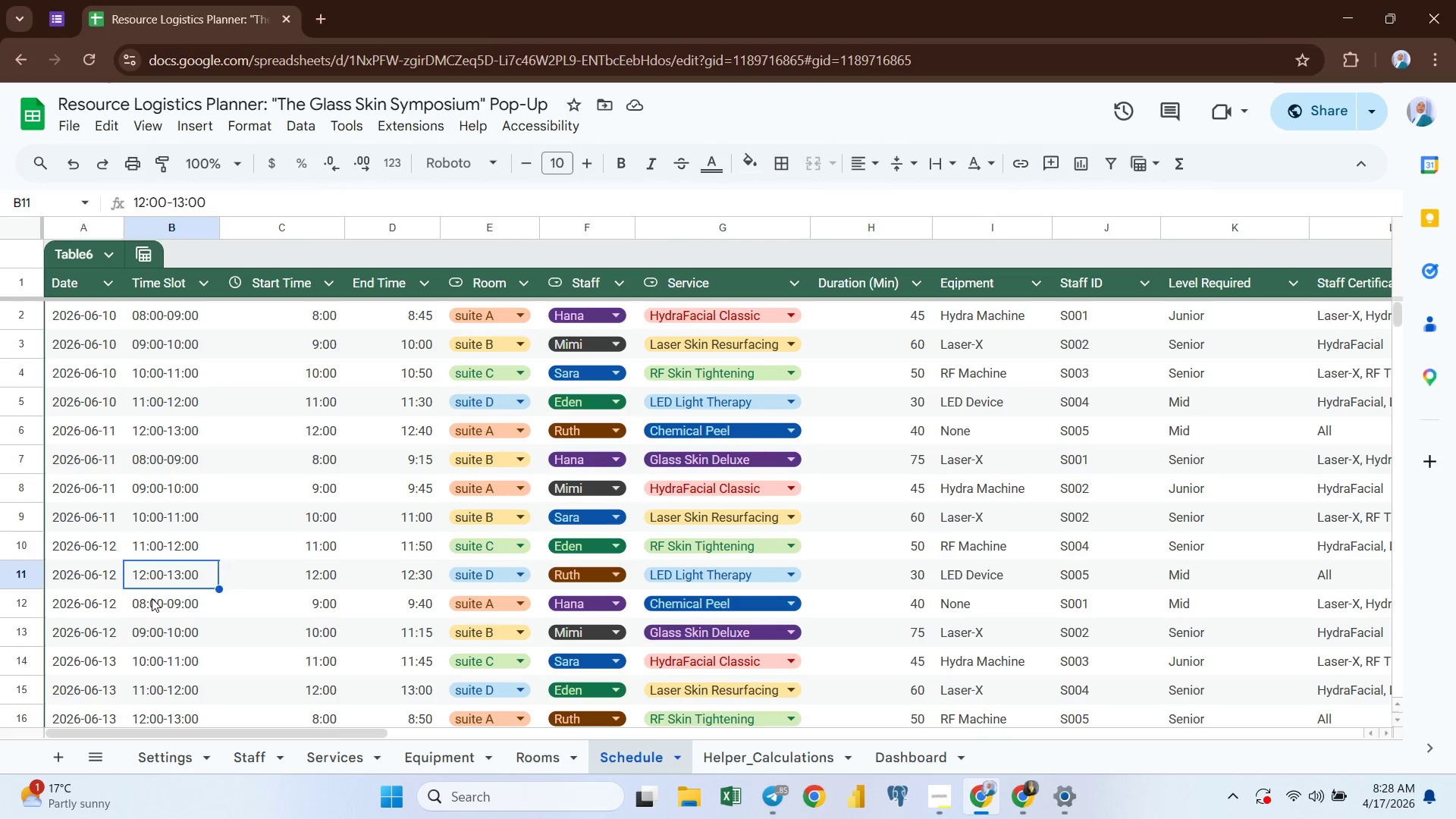 
left_click([152, 601])
 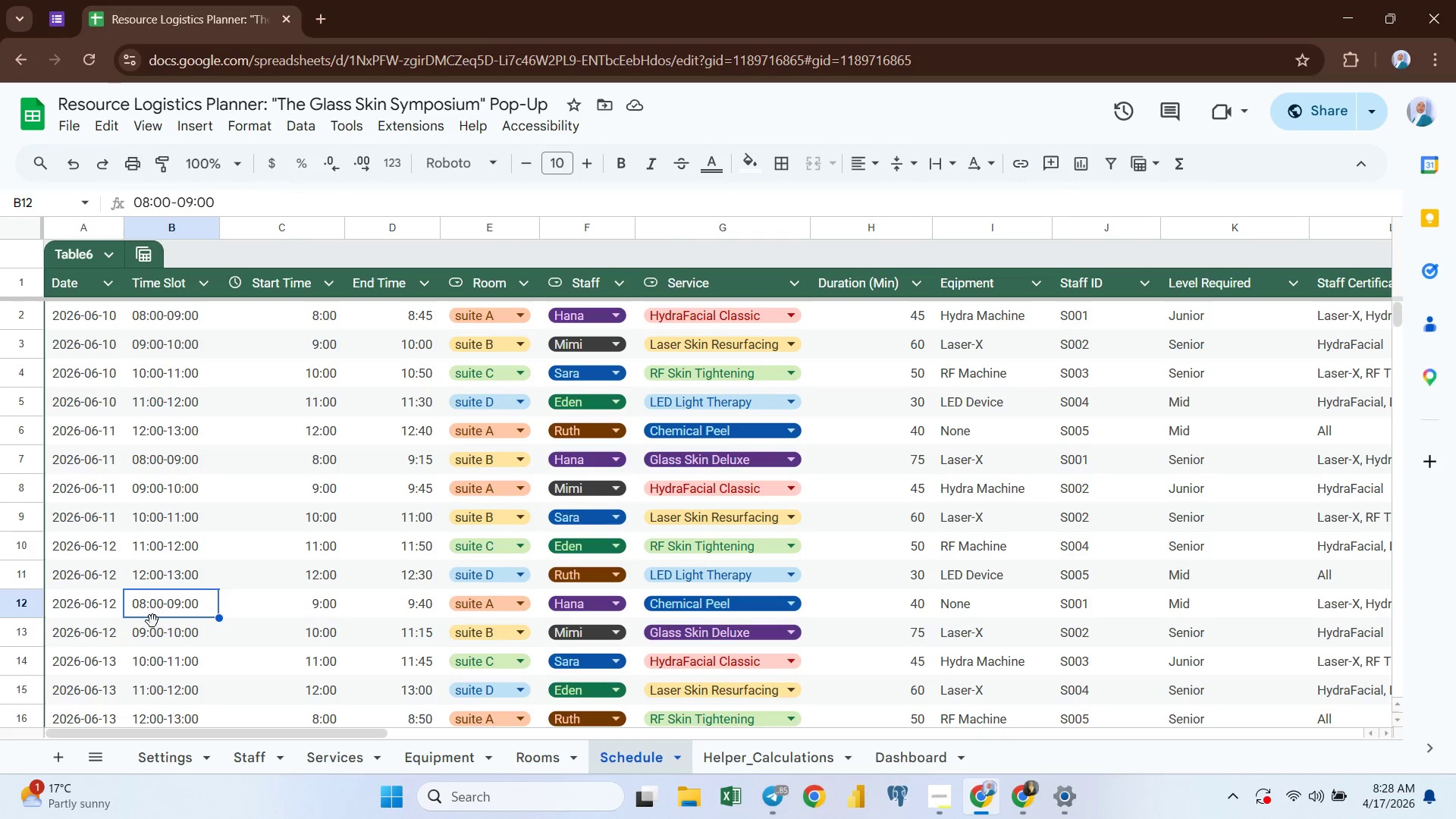 
left_click([153, 621])
 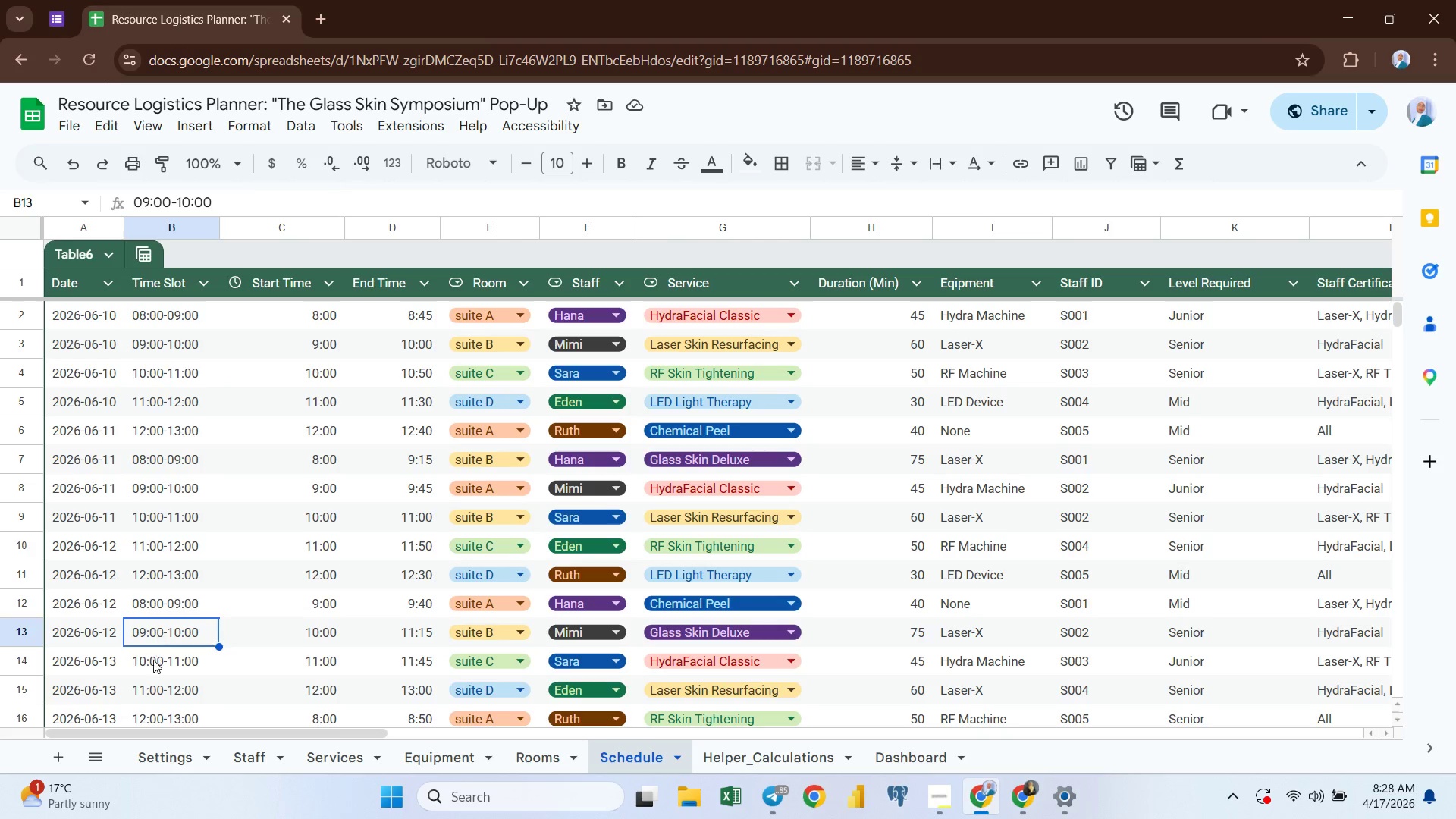 
left_click([153, 660])
 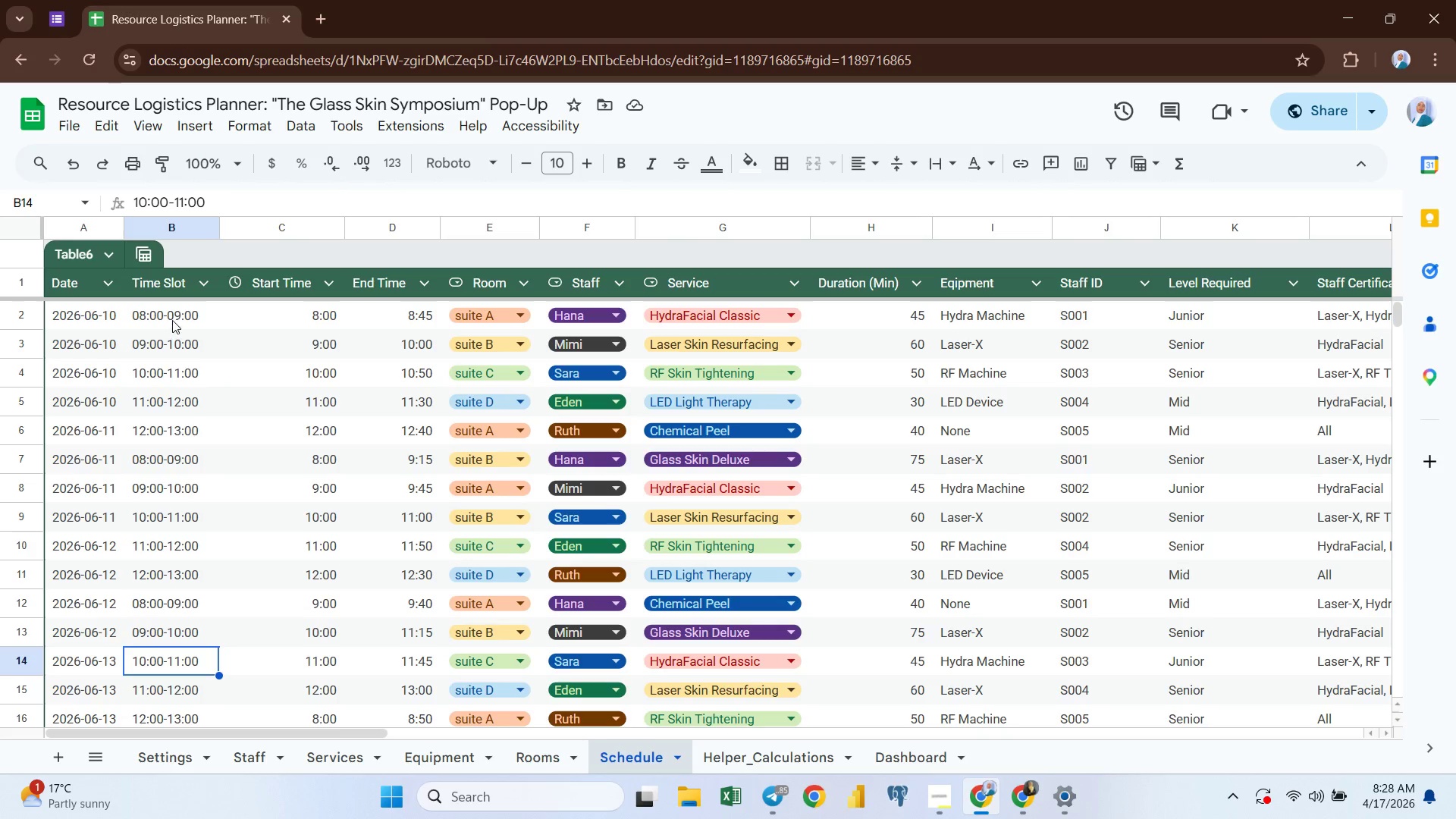 
left_click([172, 321])
 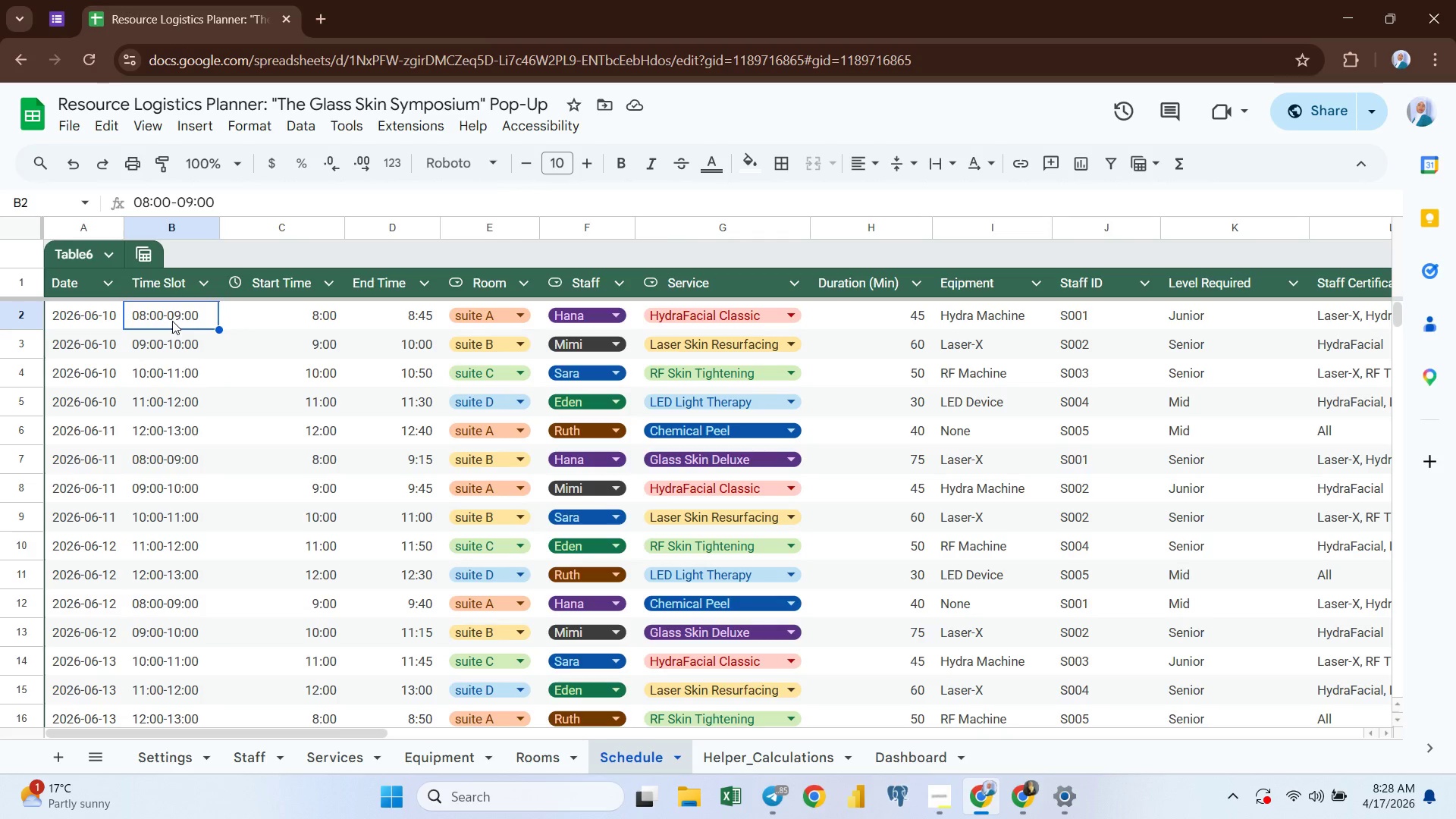 
double_click([172, 321])
 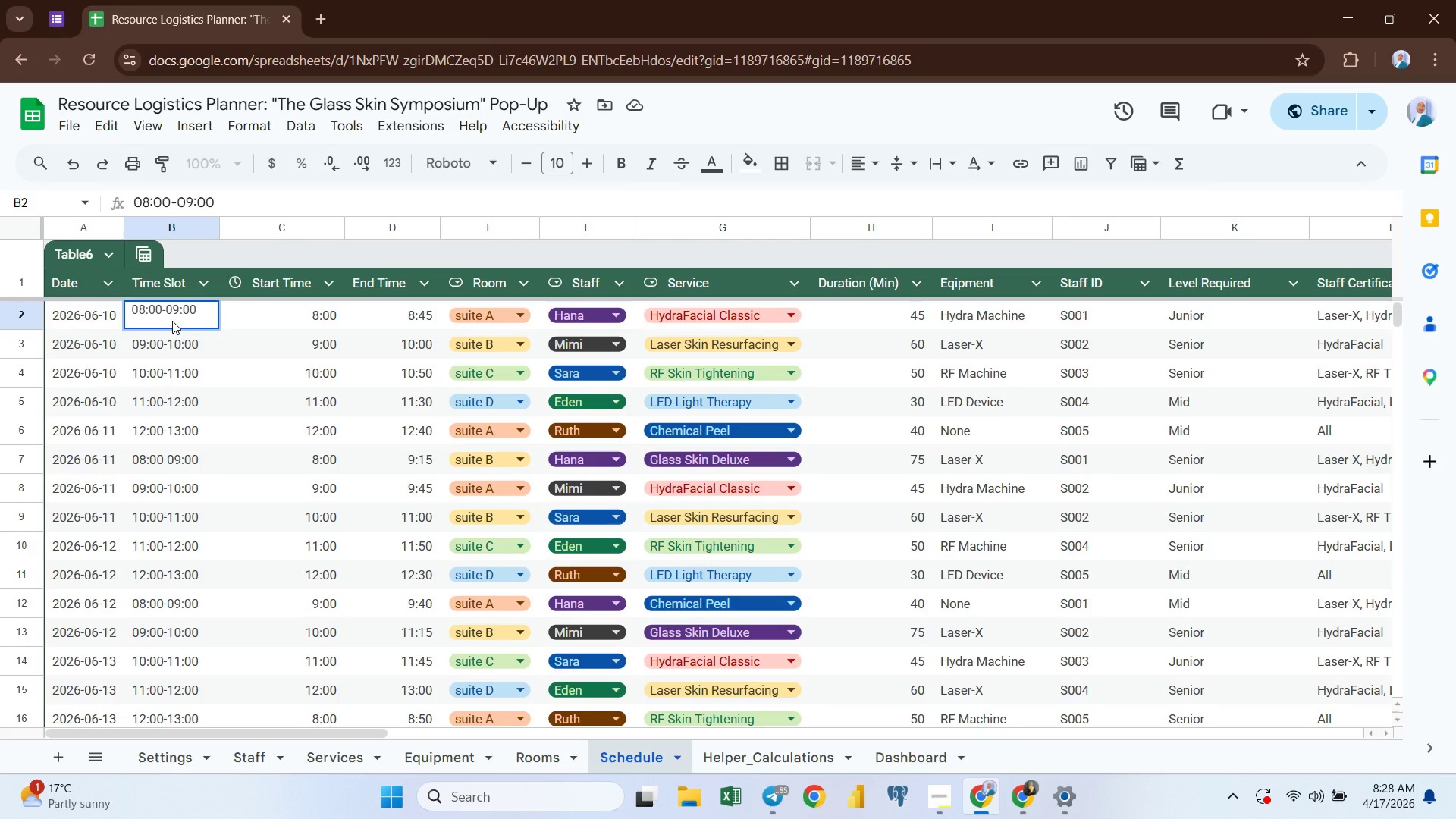 
key(Control+A)
 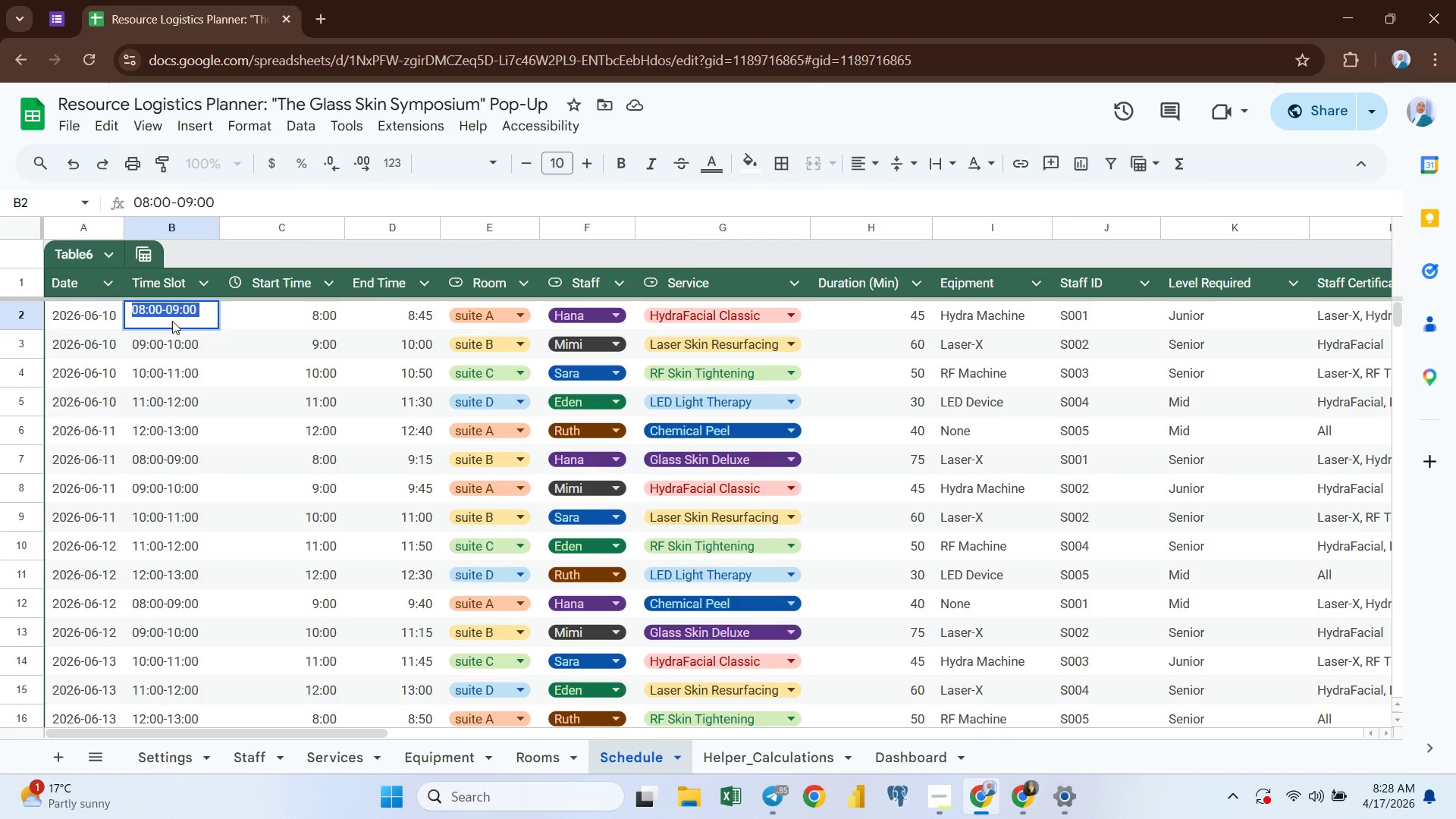 
key(Control+V)
 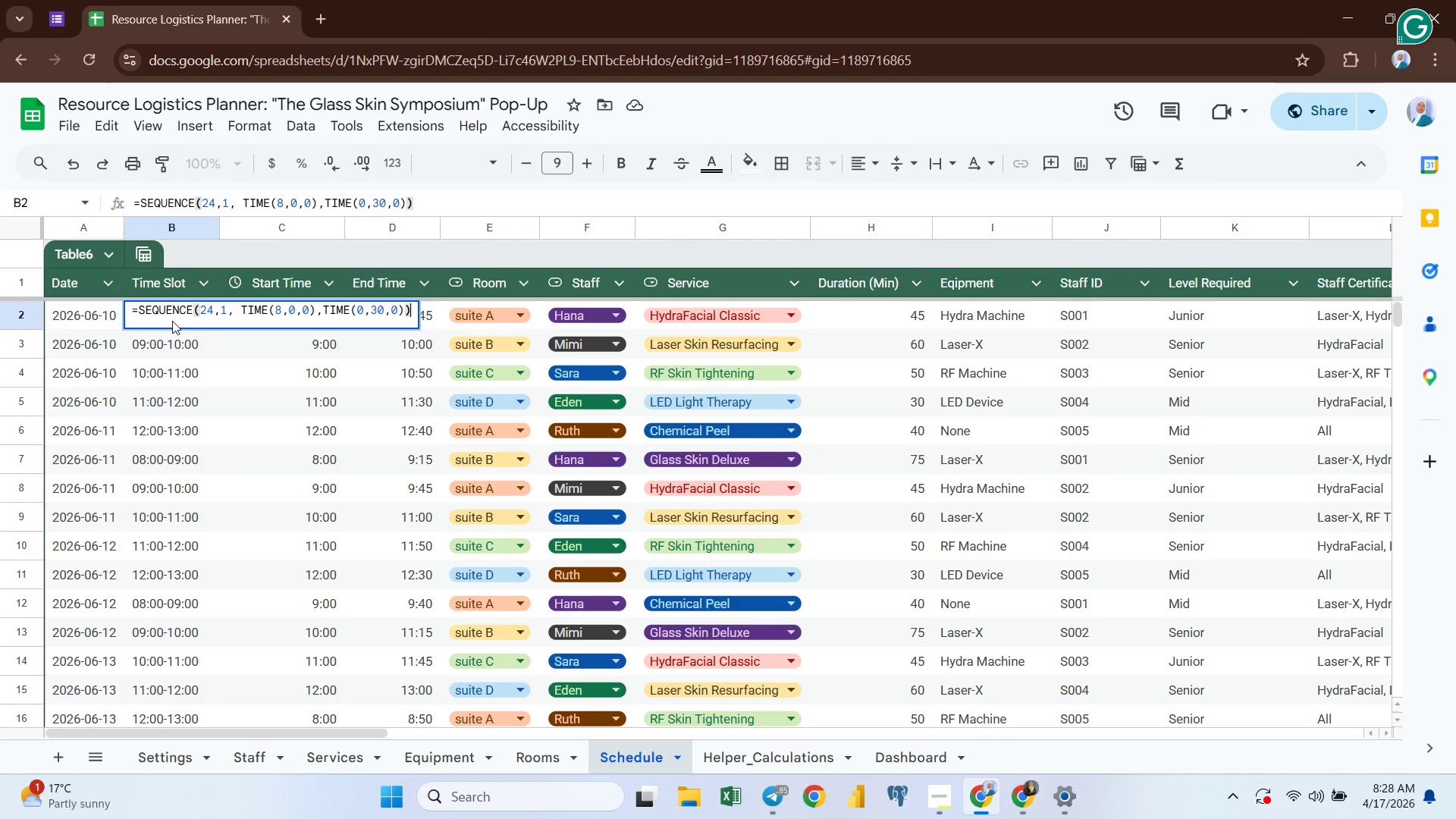 
left_click([170, 318])
 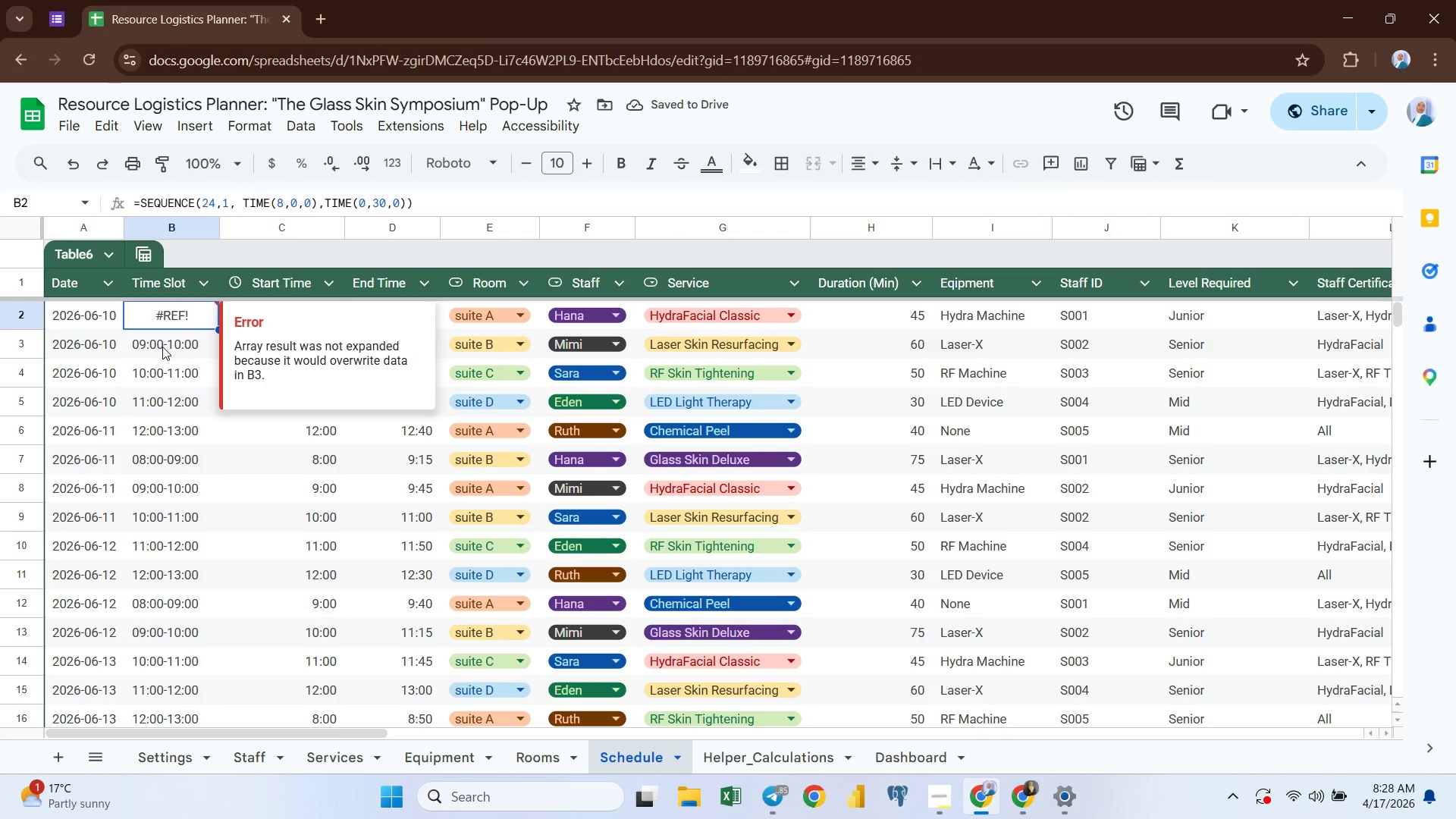 
left_click([162, 347])
 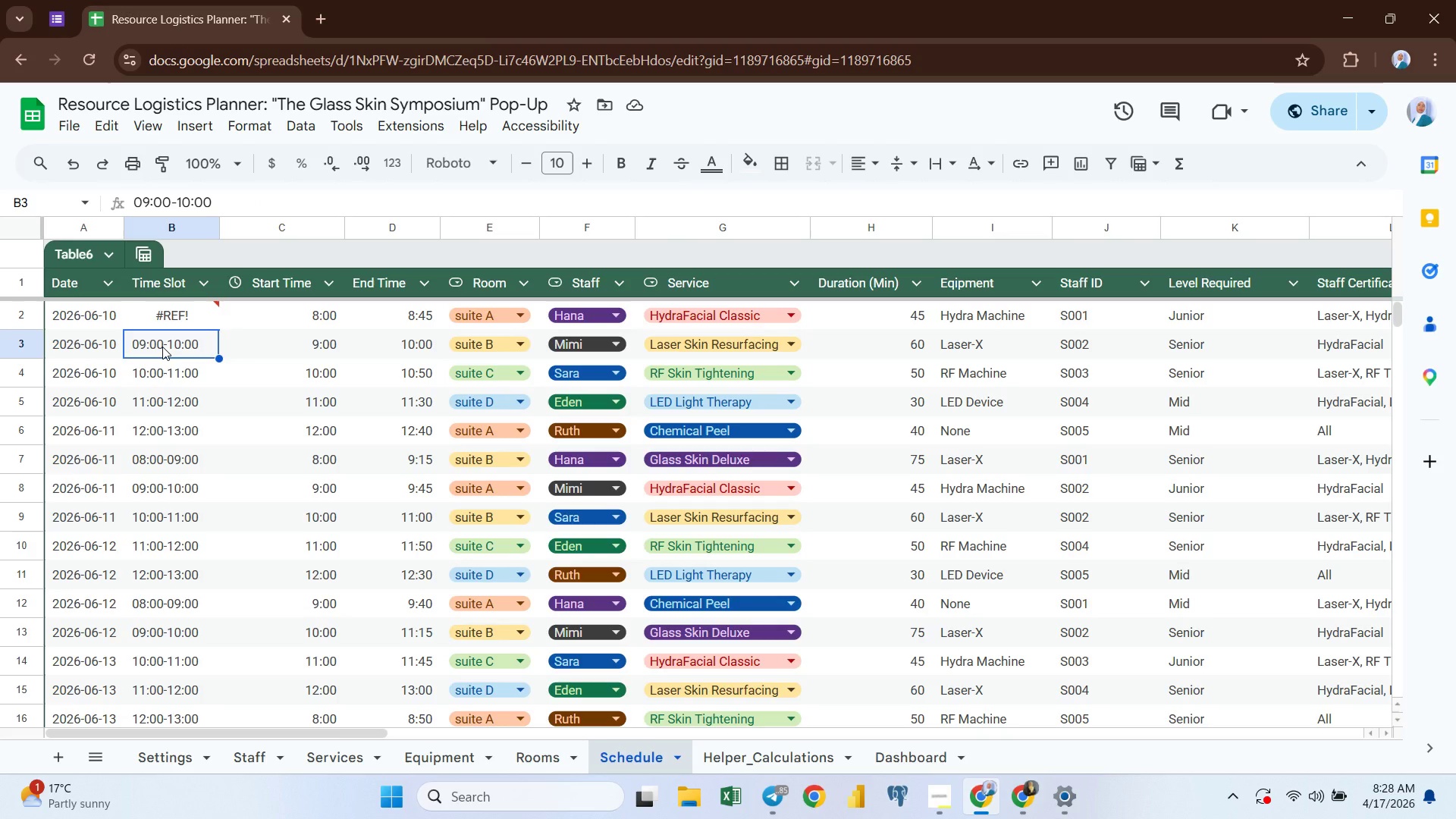 
wait(10.53)
 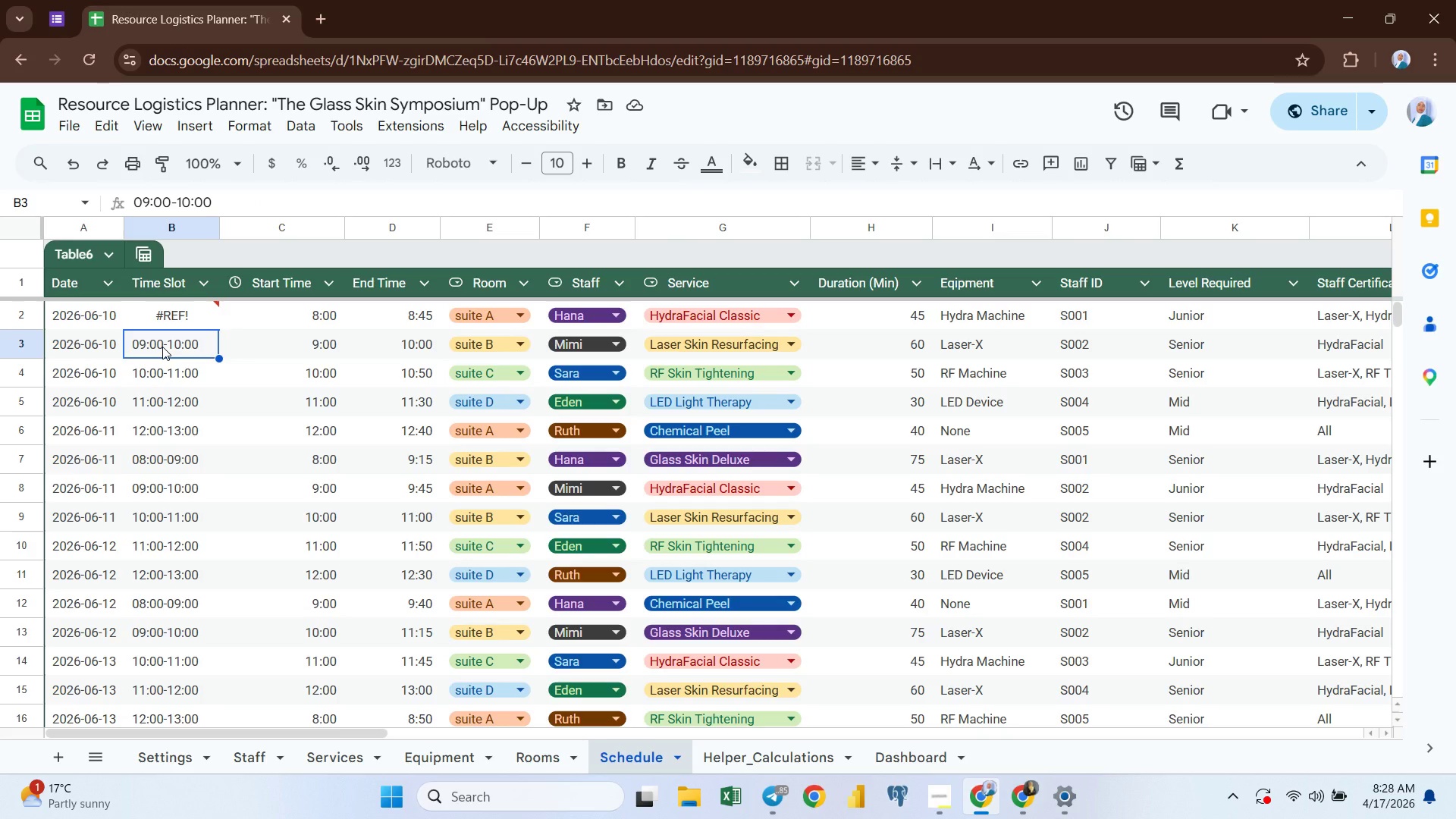 
key(Control+Shift+ArrowDown)
 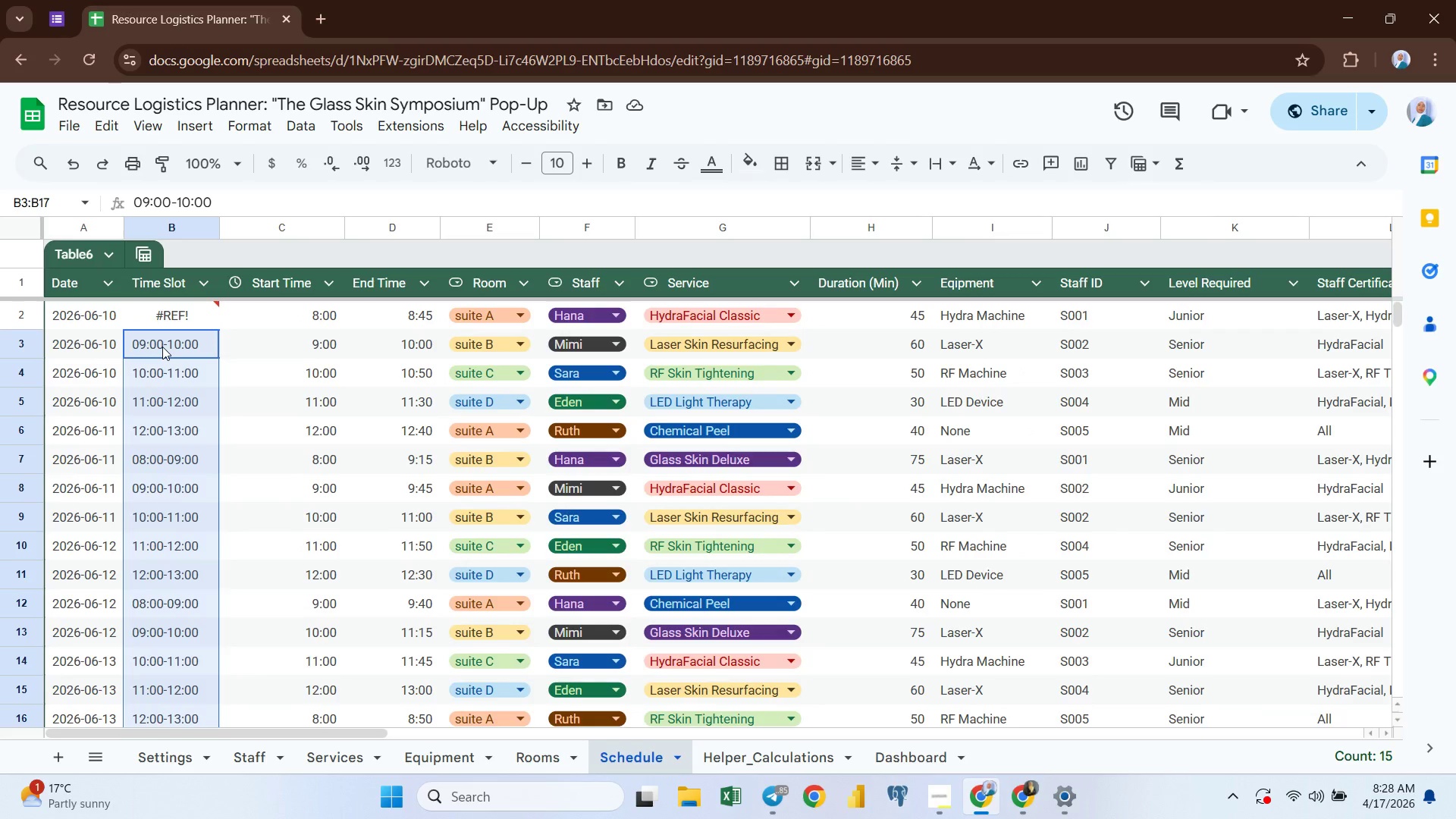 
key(Delete)
 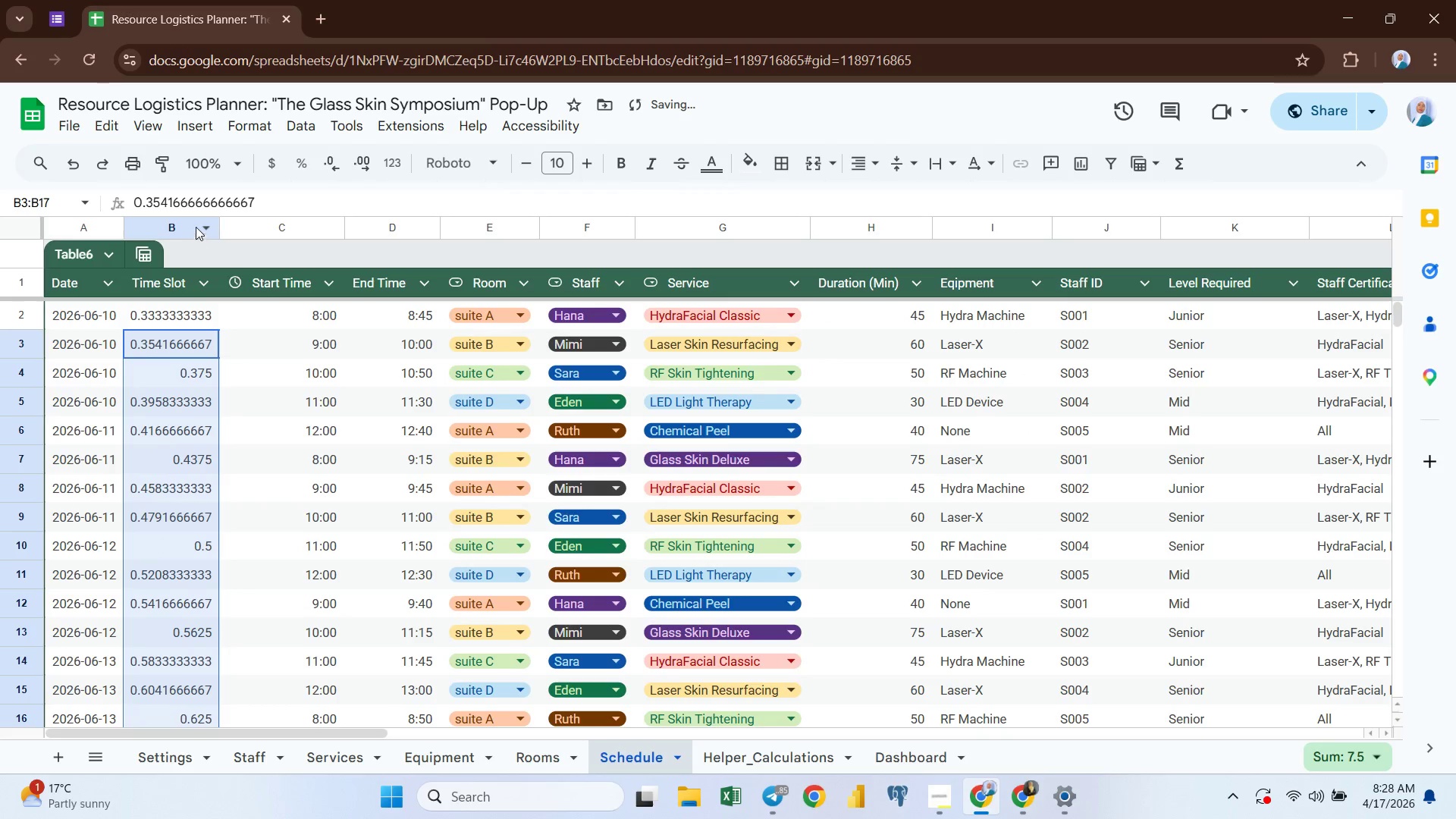 
left_click([189, 224])
 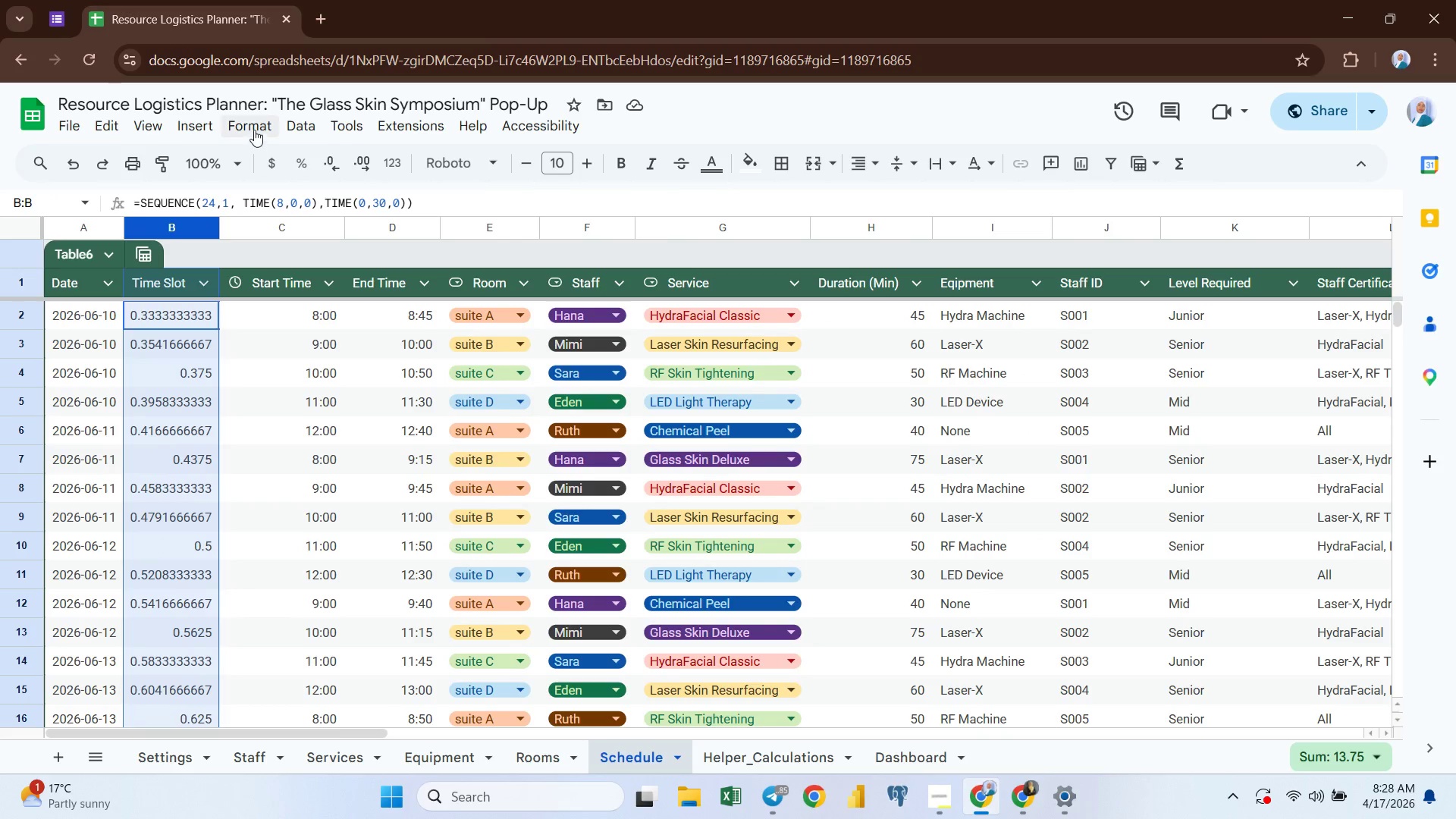 
wait(5.03)
 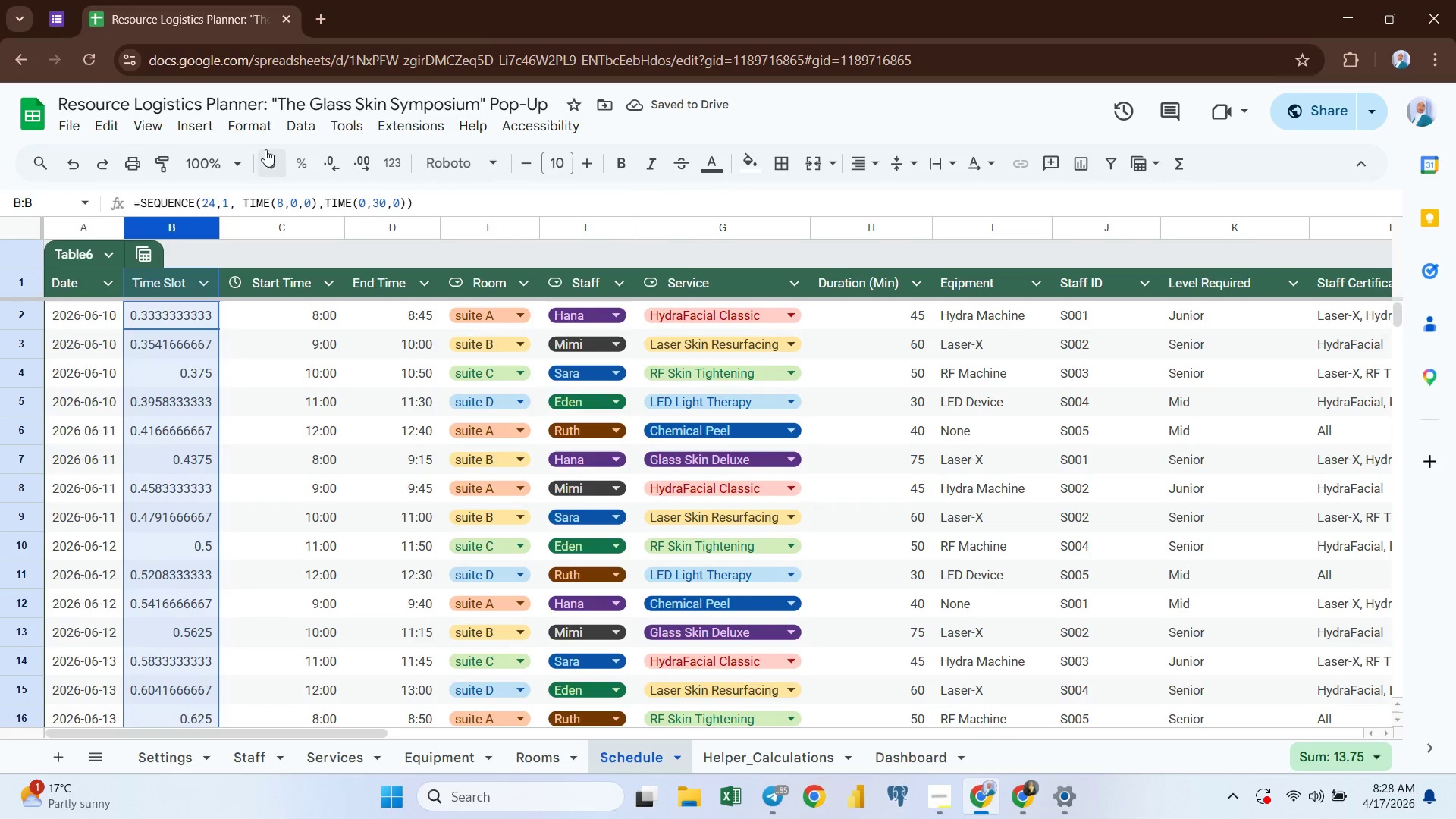 
left_click([240, 124])
 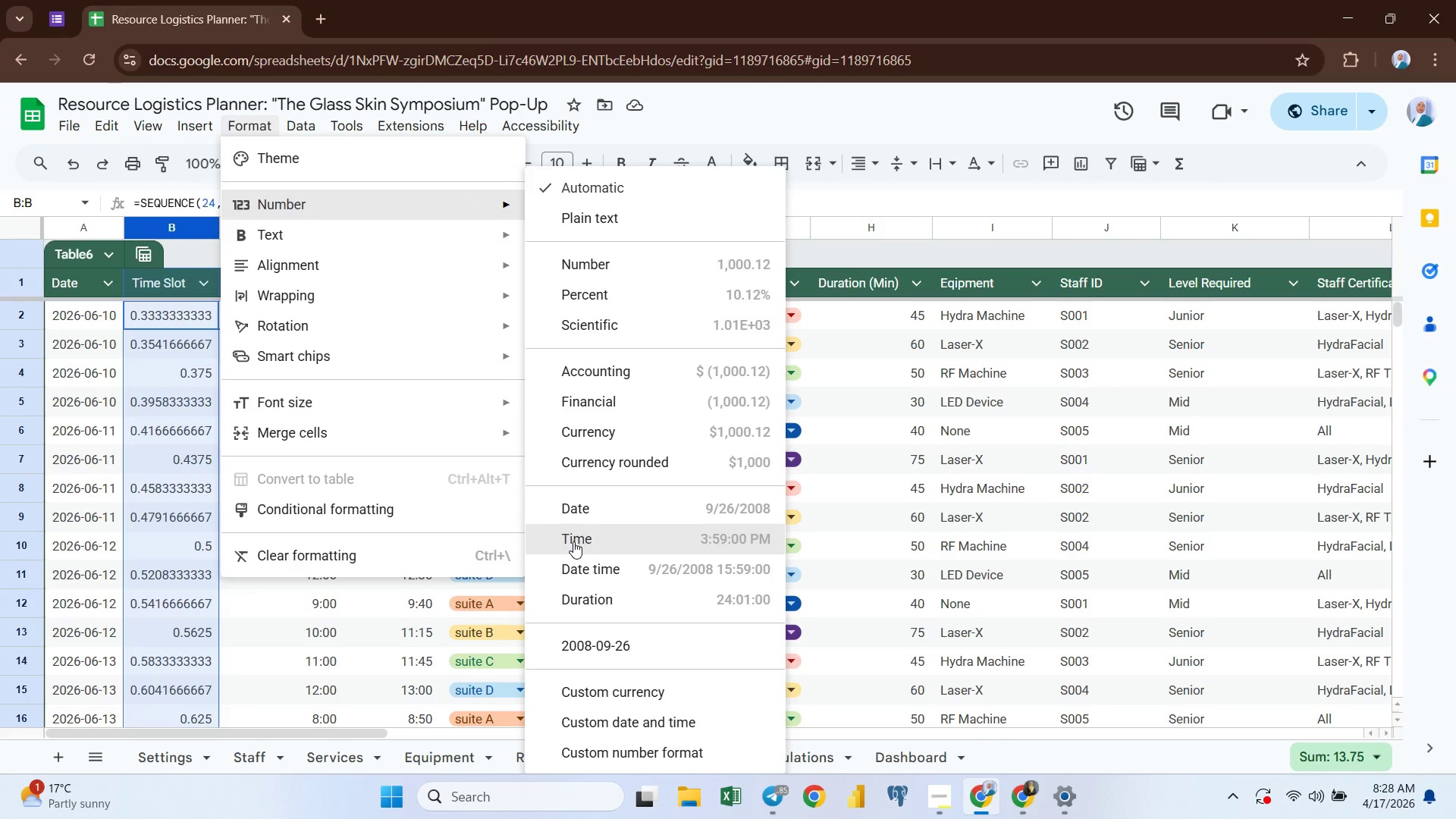 
wait(9.34)
 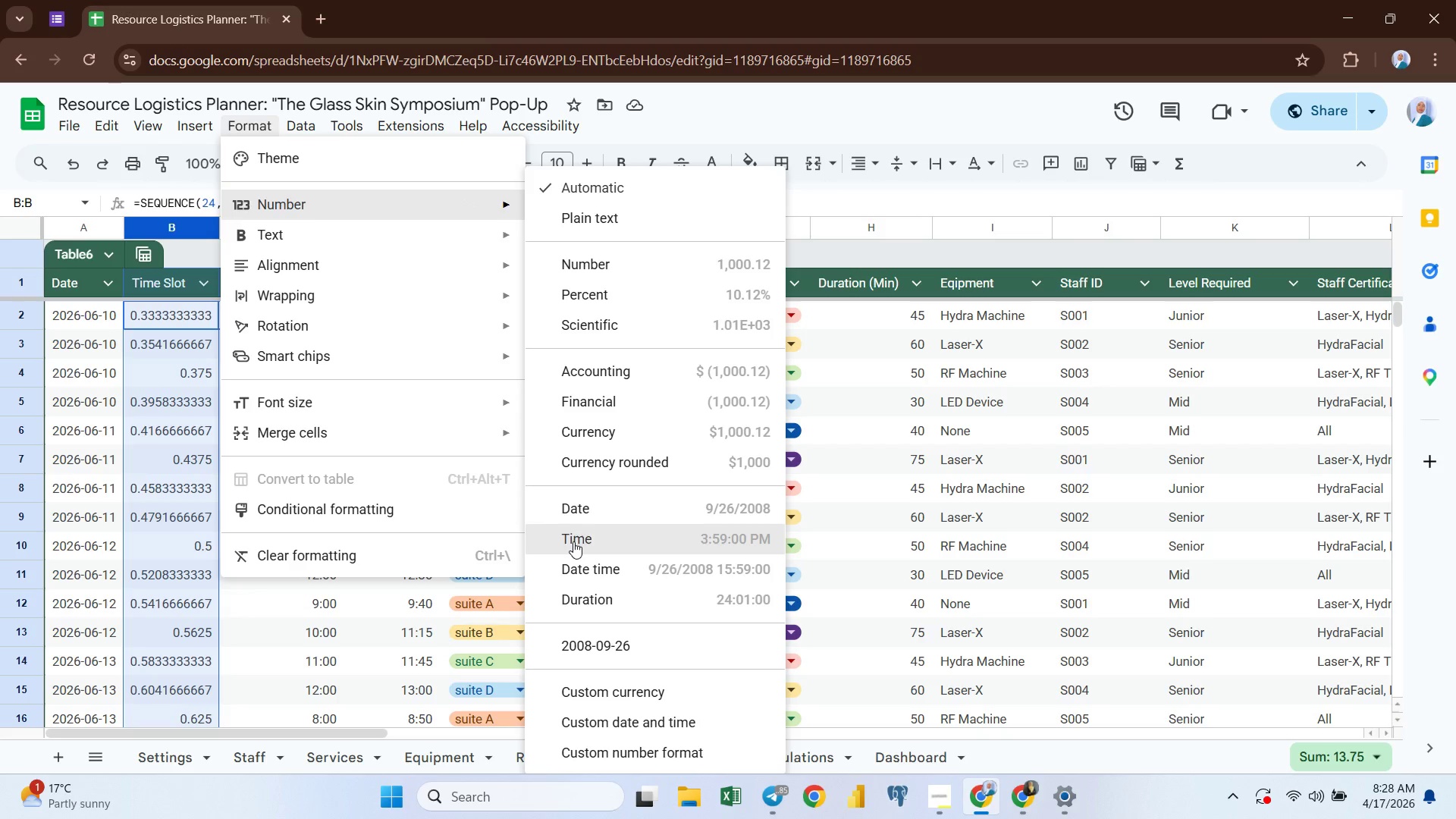 
left_click([585, 599])
 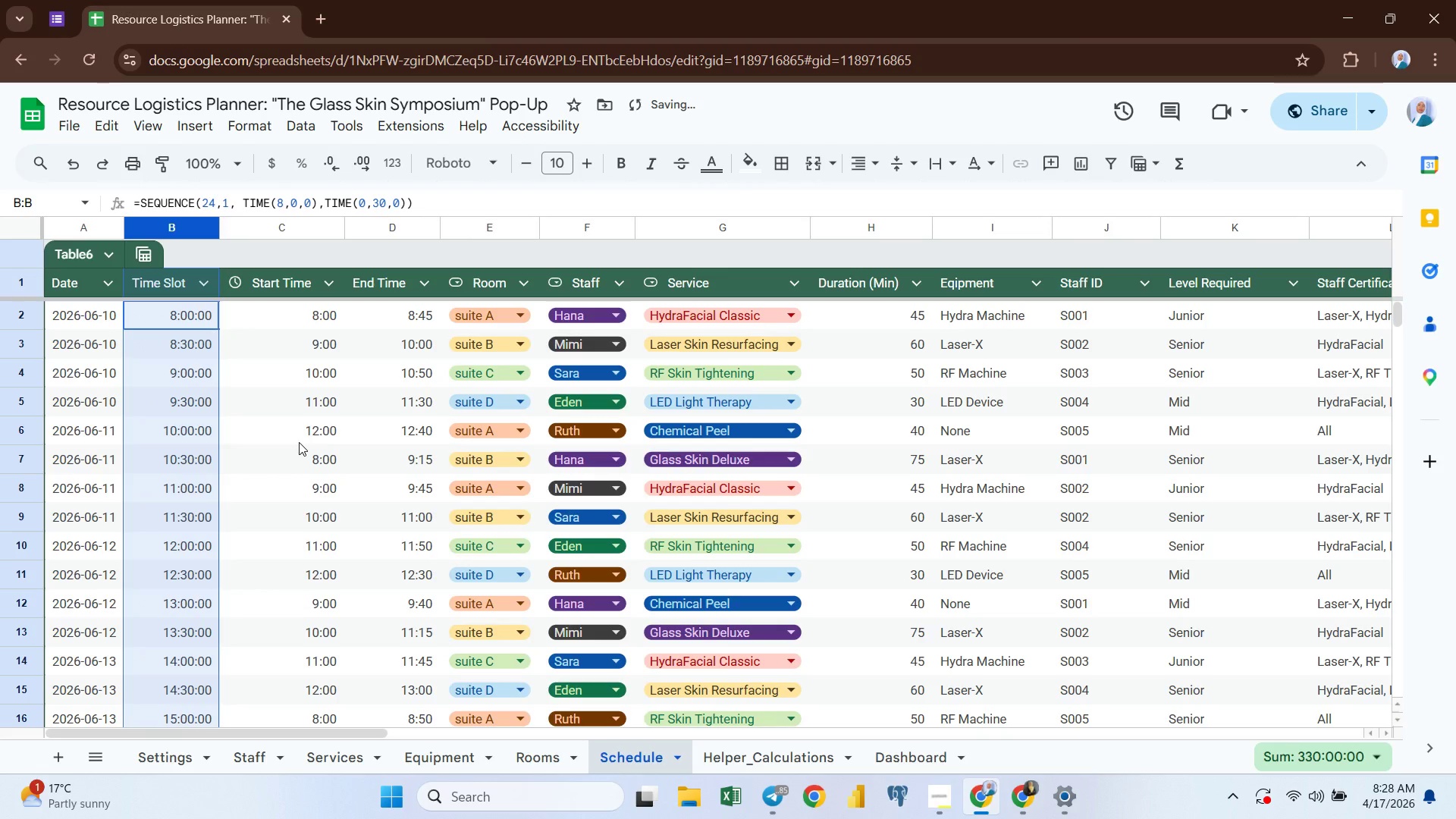 
mouse_move([251, 445])
 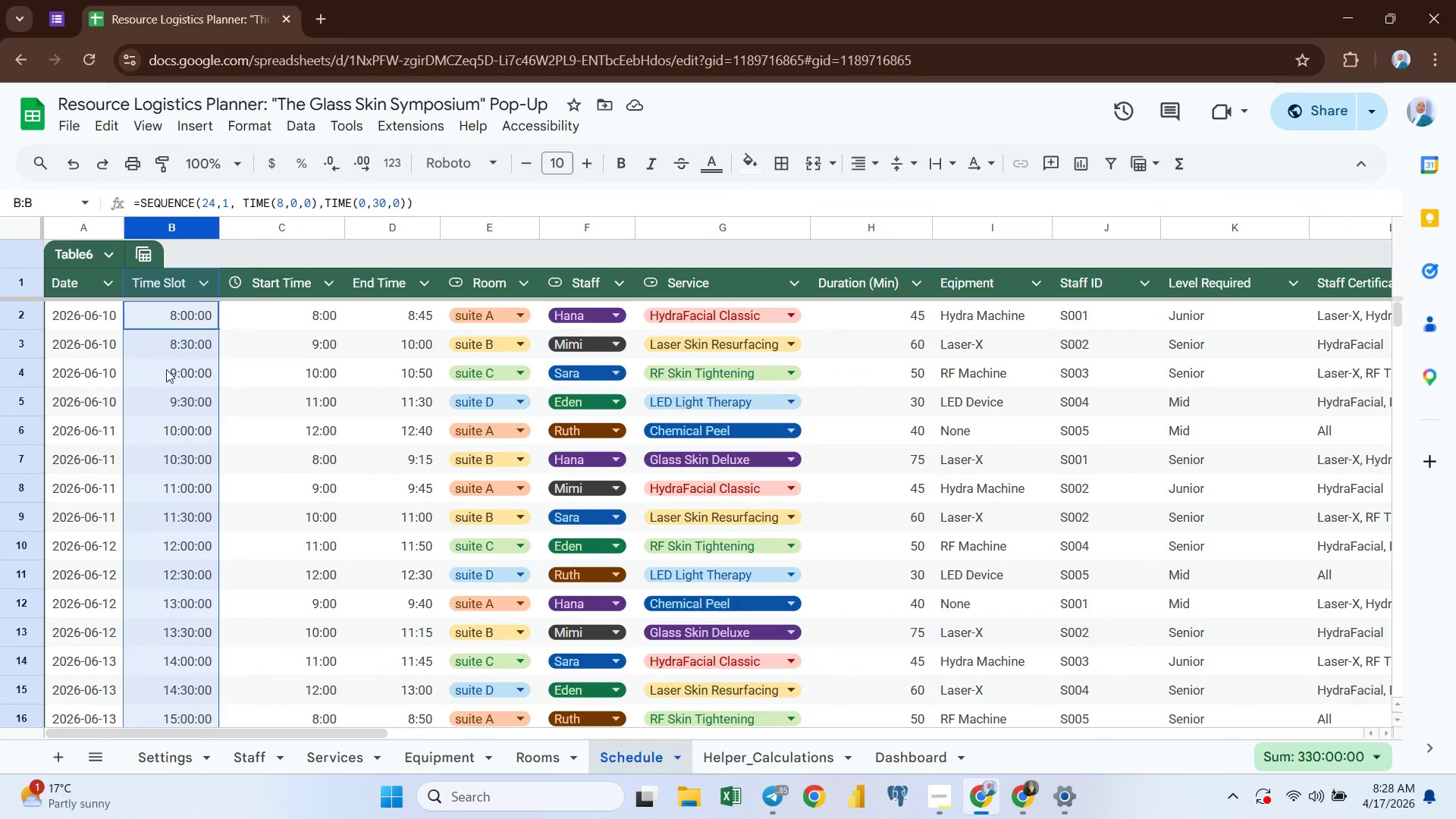 
left_click([151, 347])
 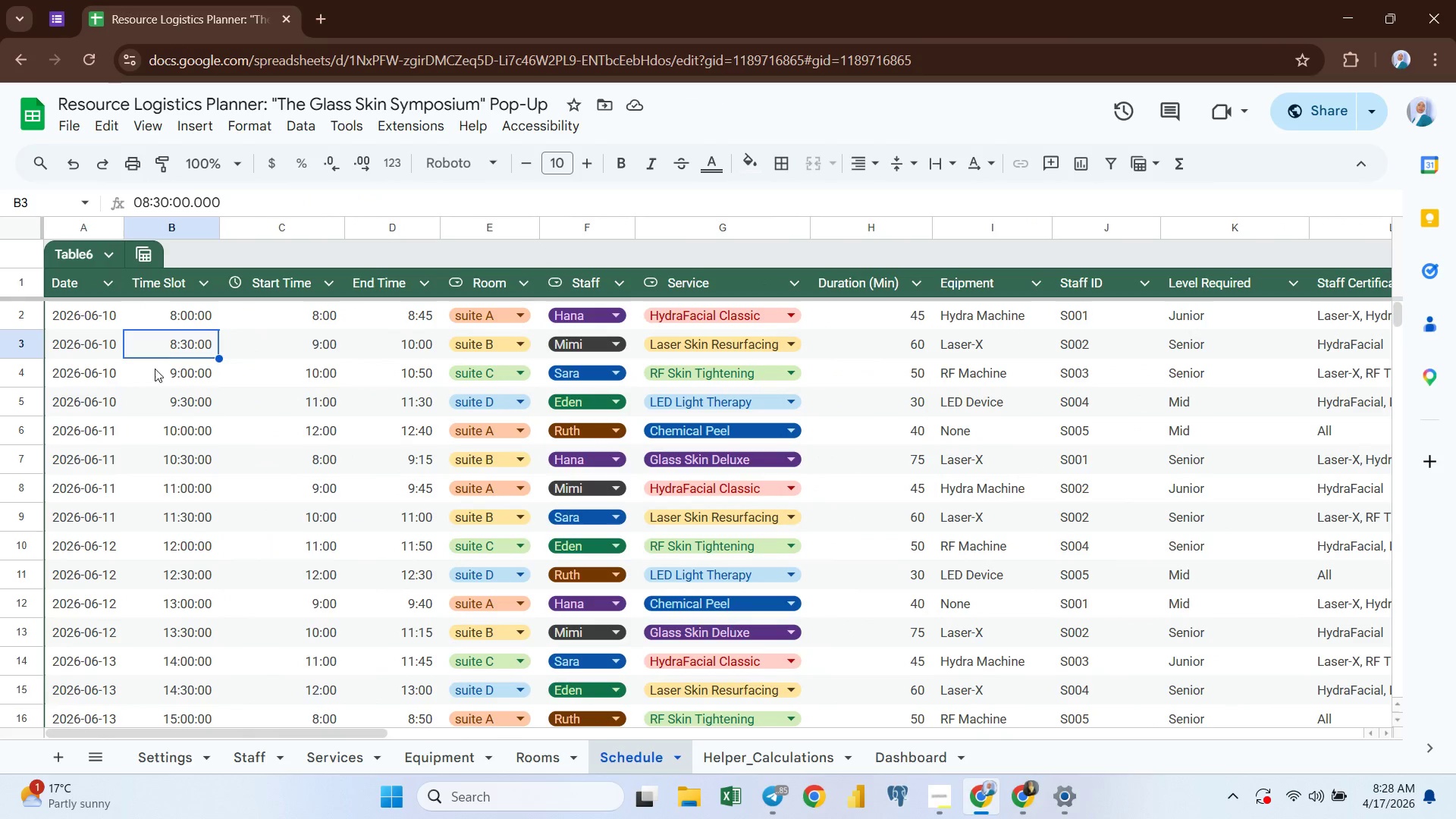 
left_click([155, 369])
 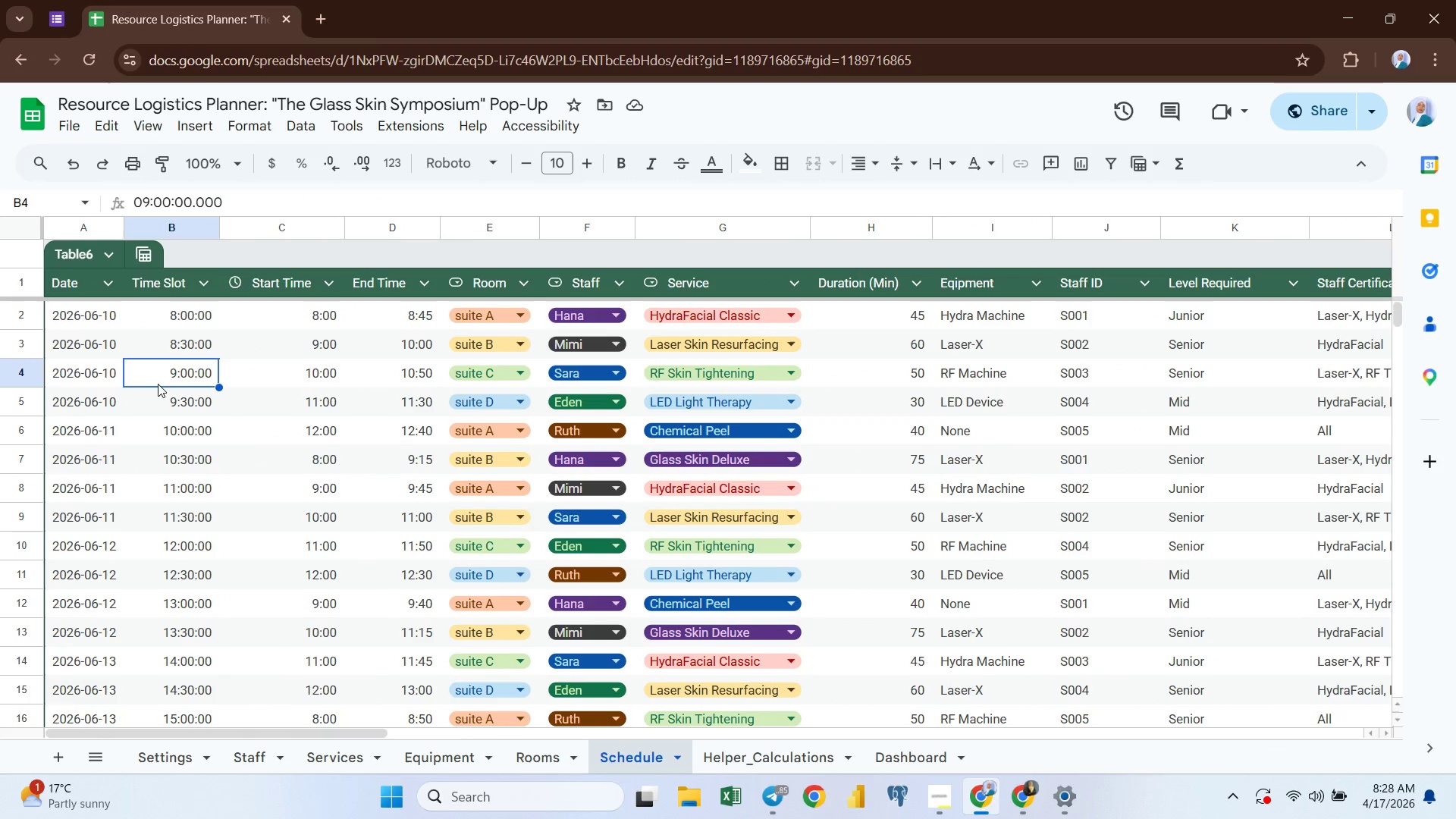 
left_click([159, 389])
 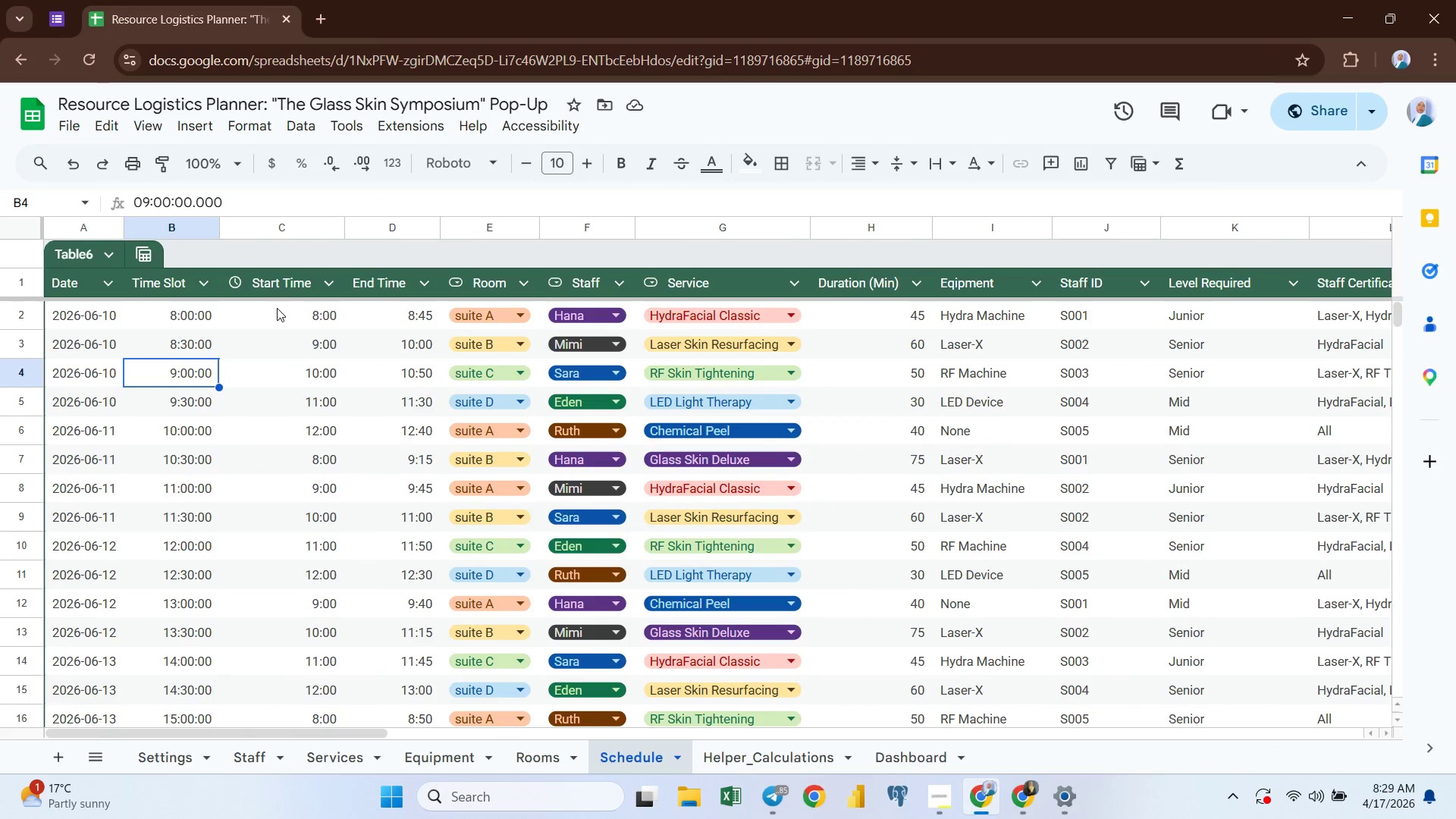 
left_click([278, 313])
 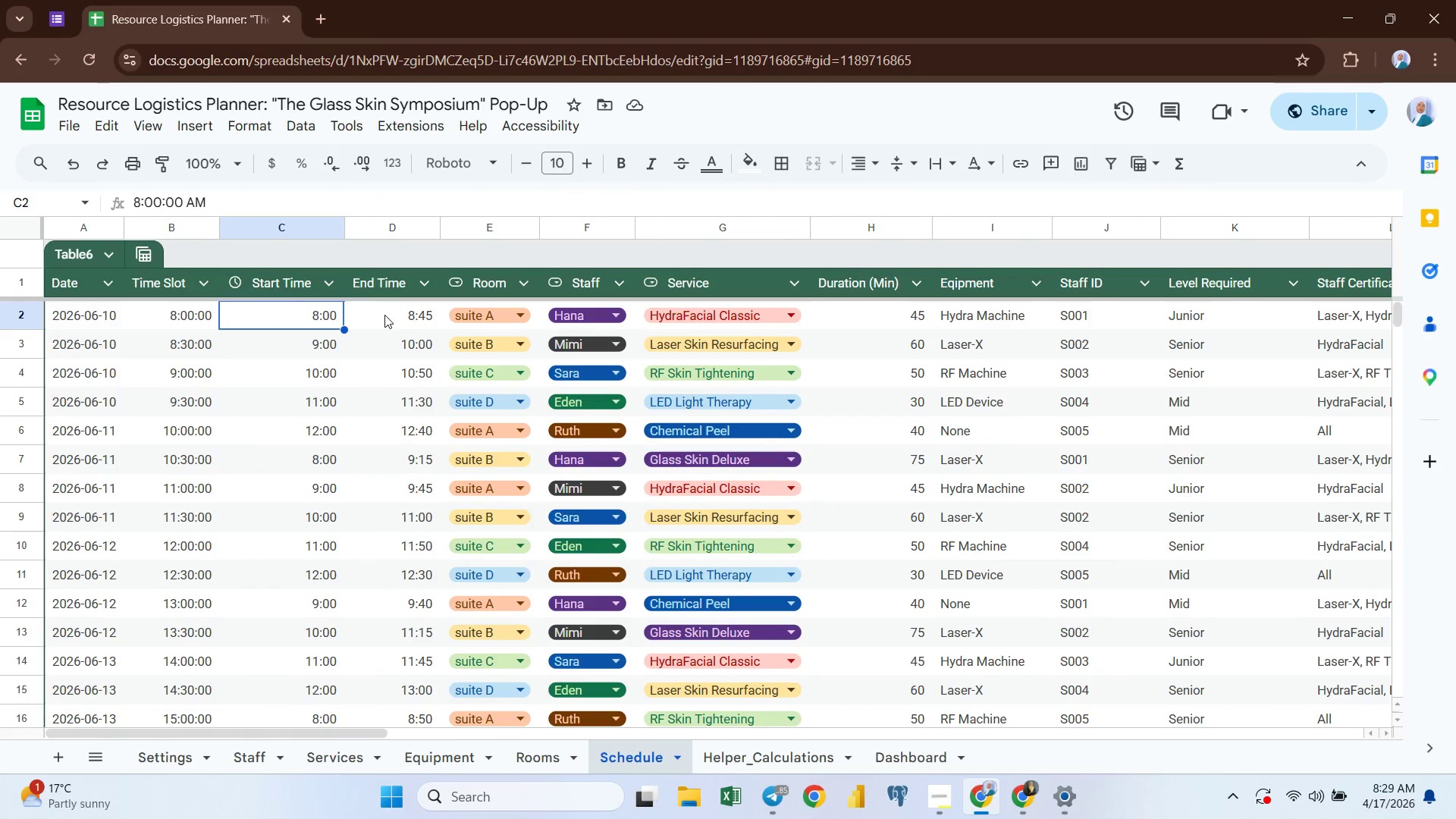 
left_click([386, 314])
 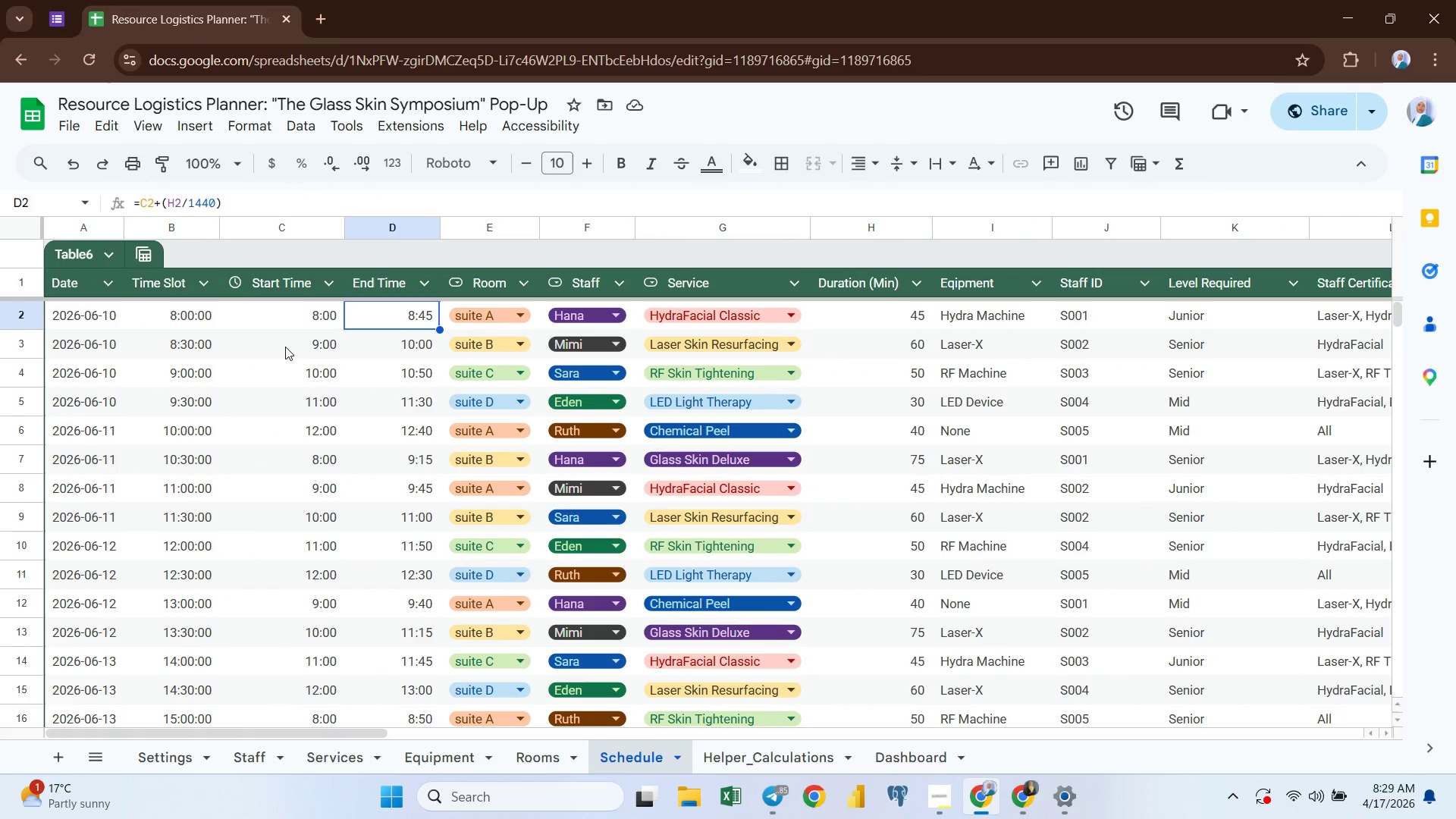 
left_click([278, 347])
 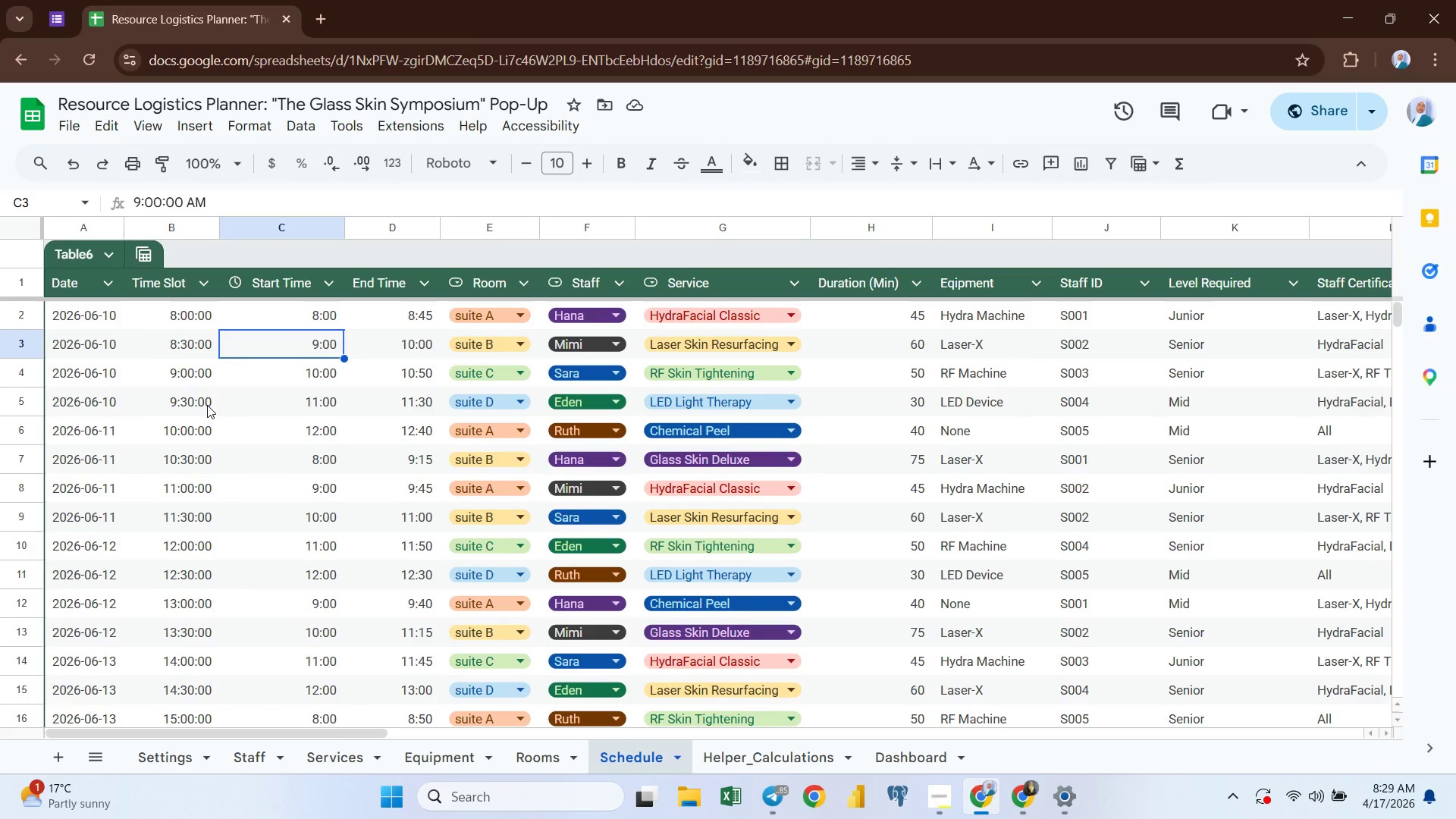 
wait(5.66)
 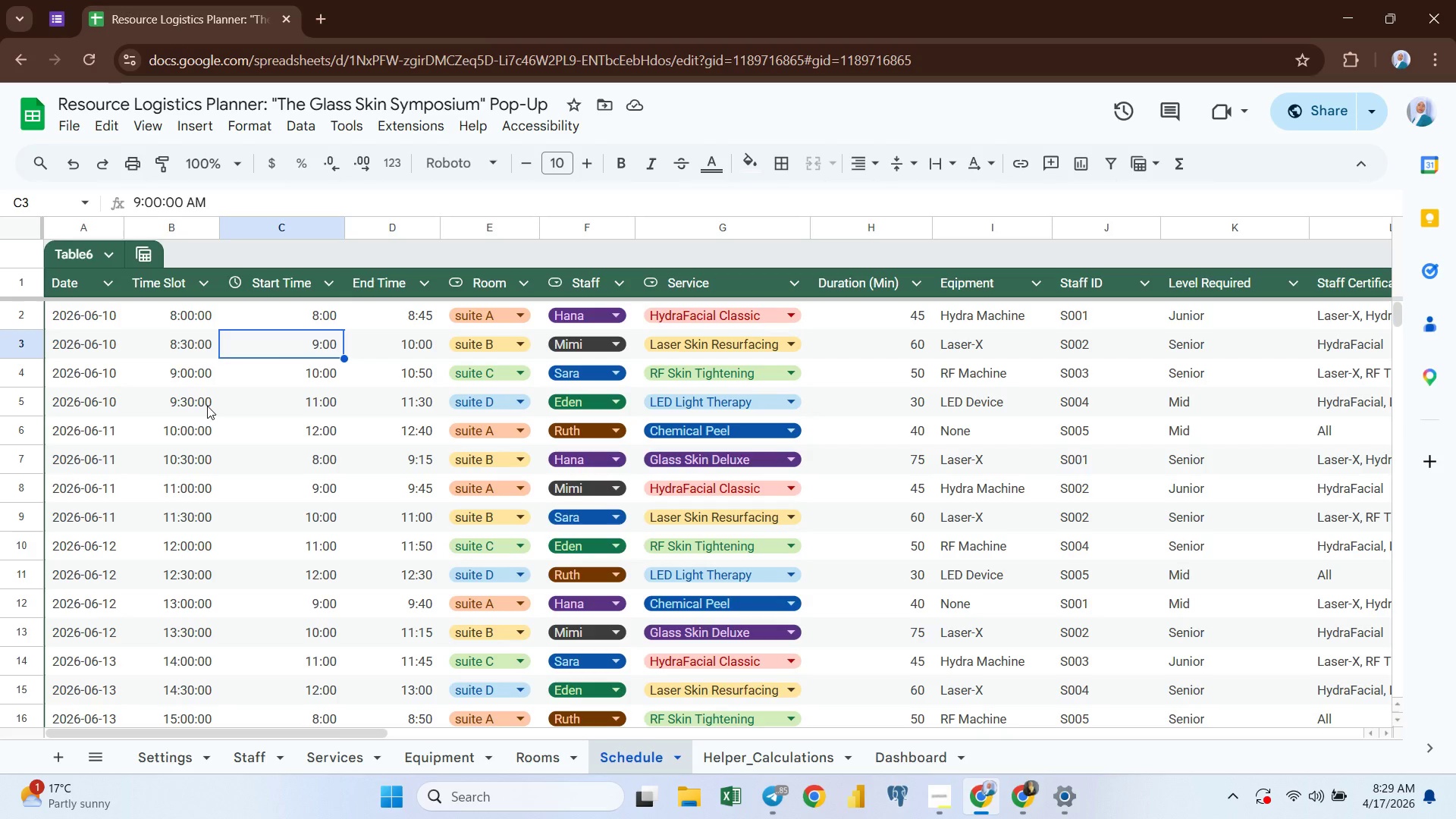 
left_click([288, 316])
 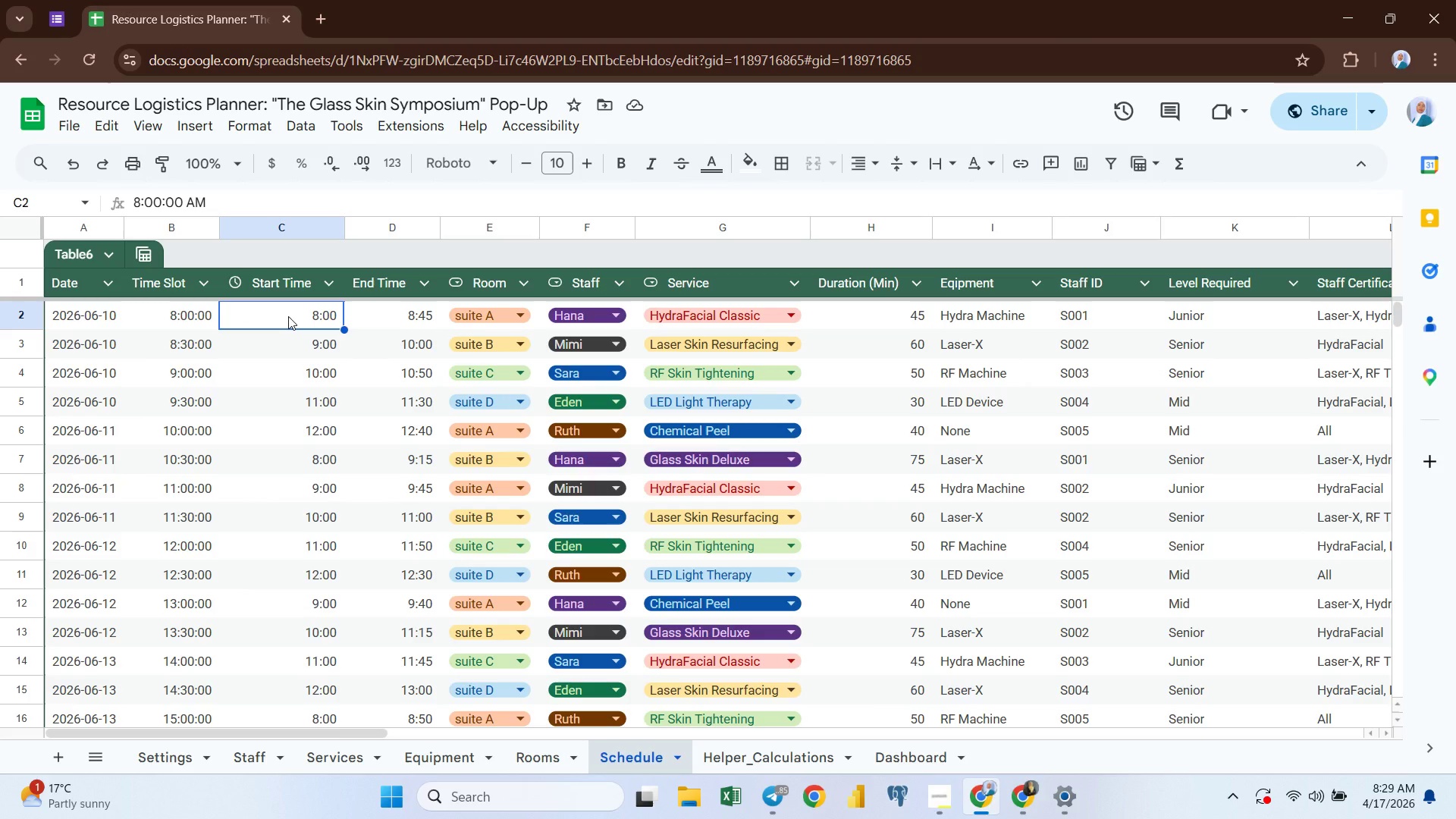 
wait(13.64)
 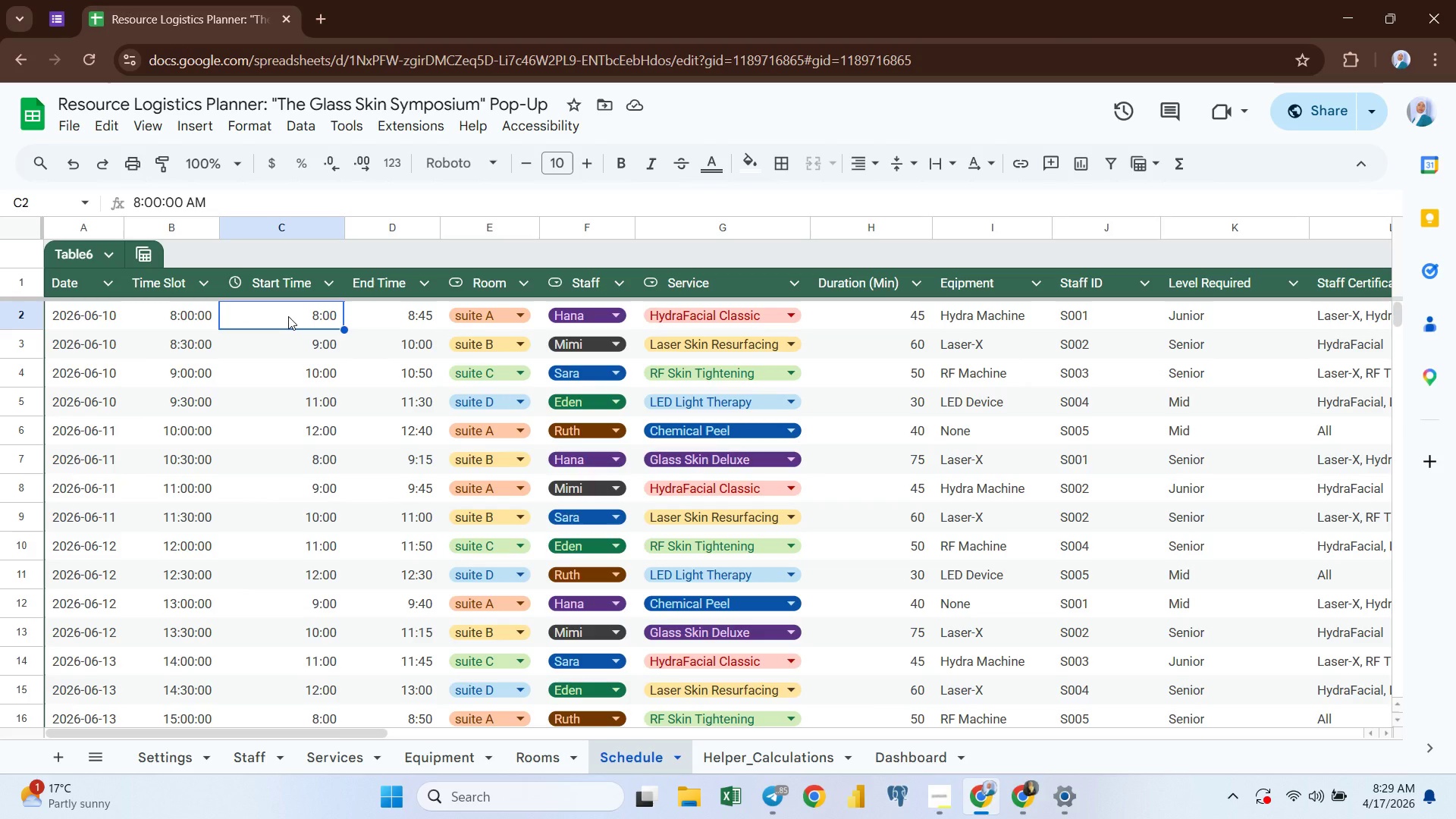 
left_click([392, 321])
 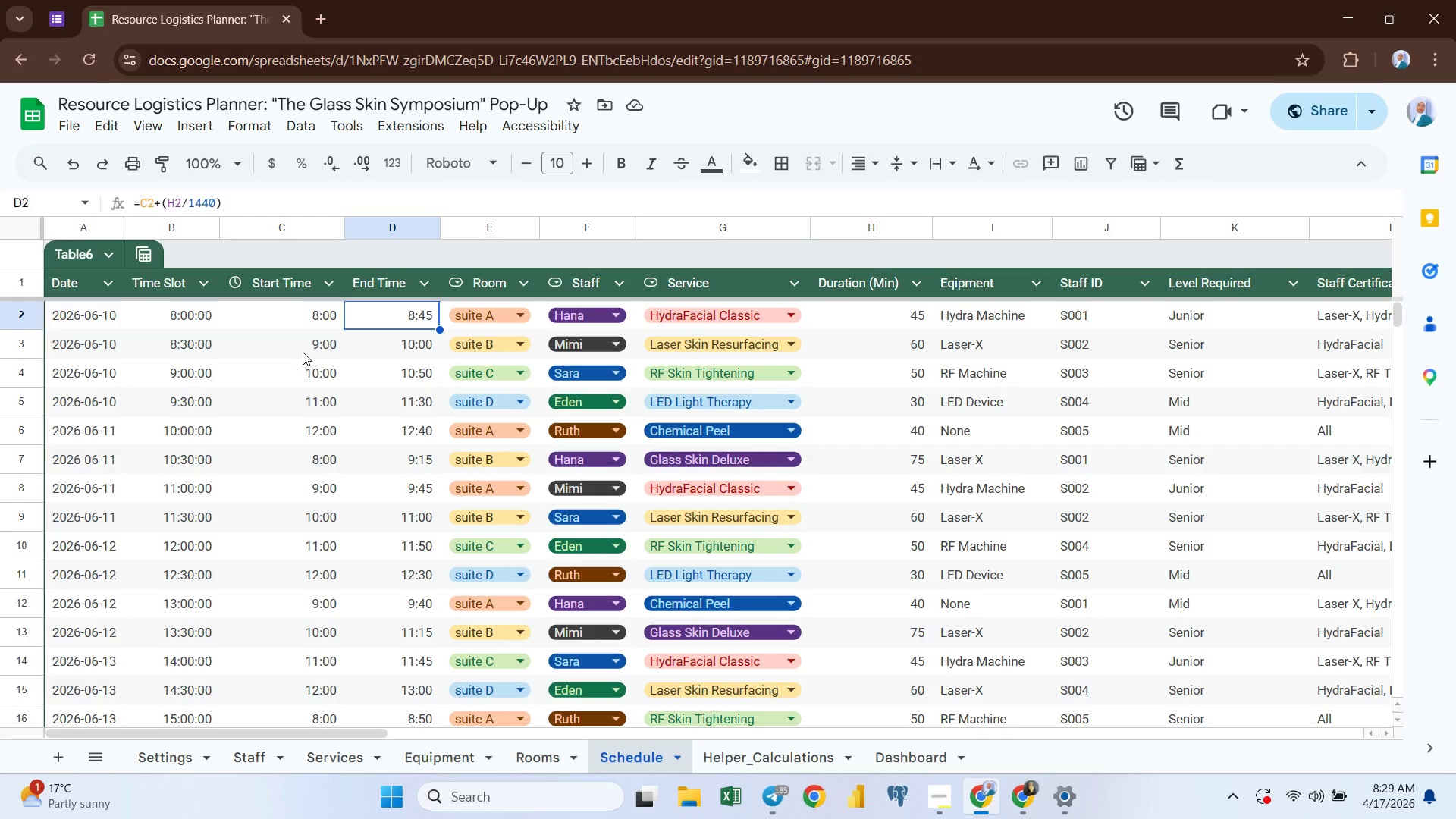 
left_click([301, 352])
 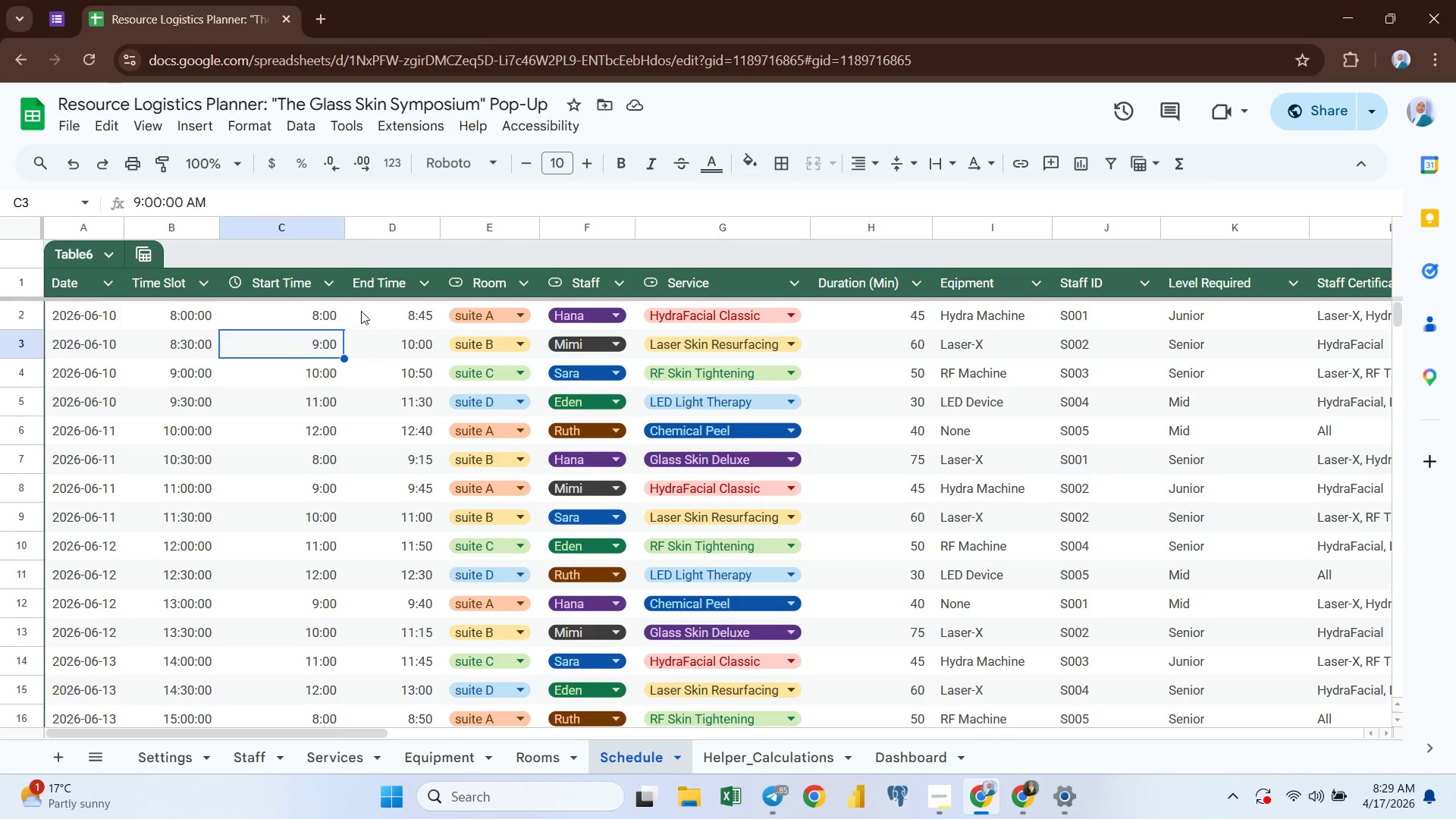 
left_click([388, 313])
 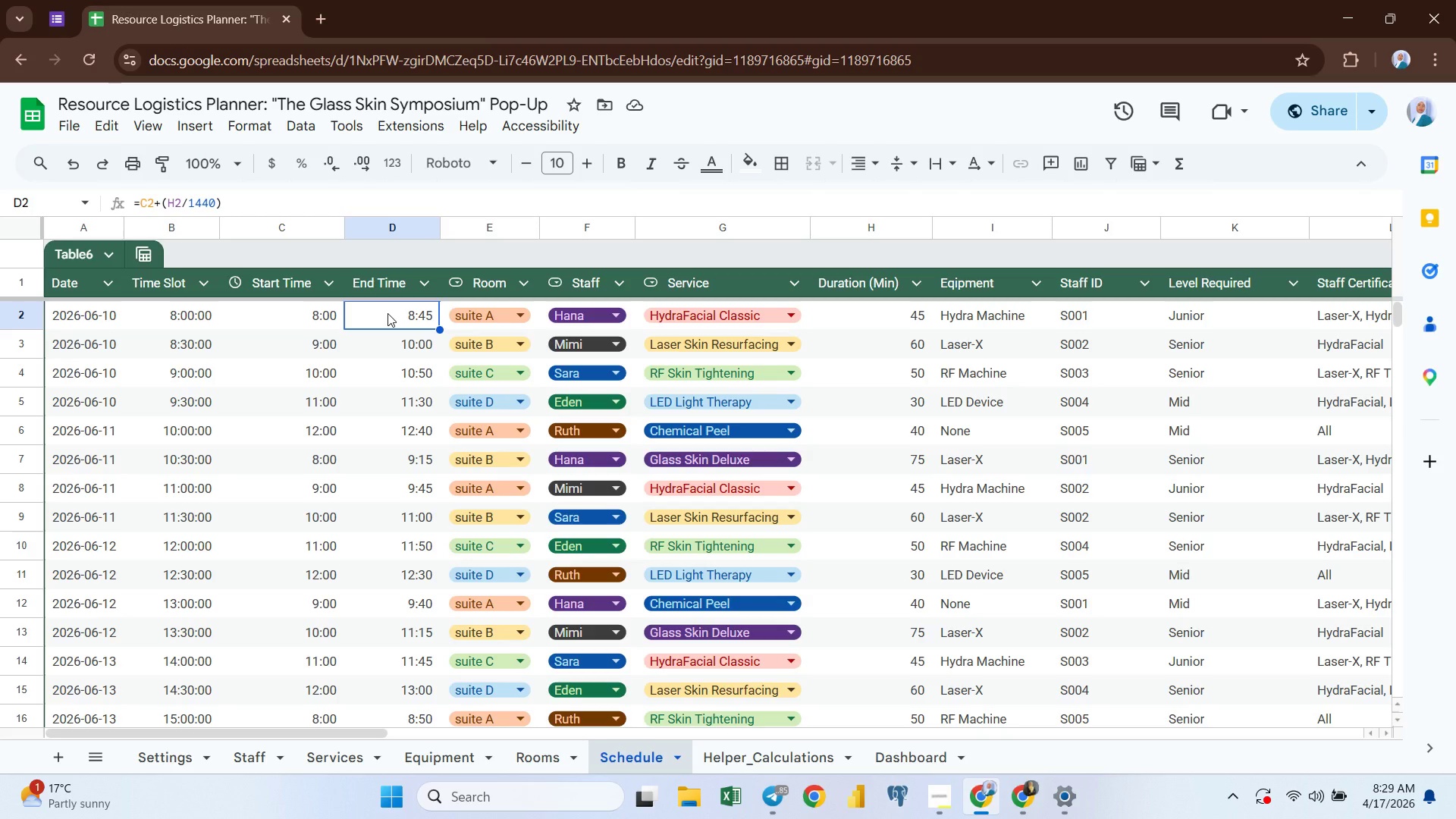 
wait(13.66)
 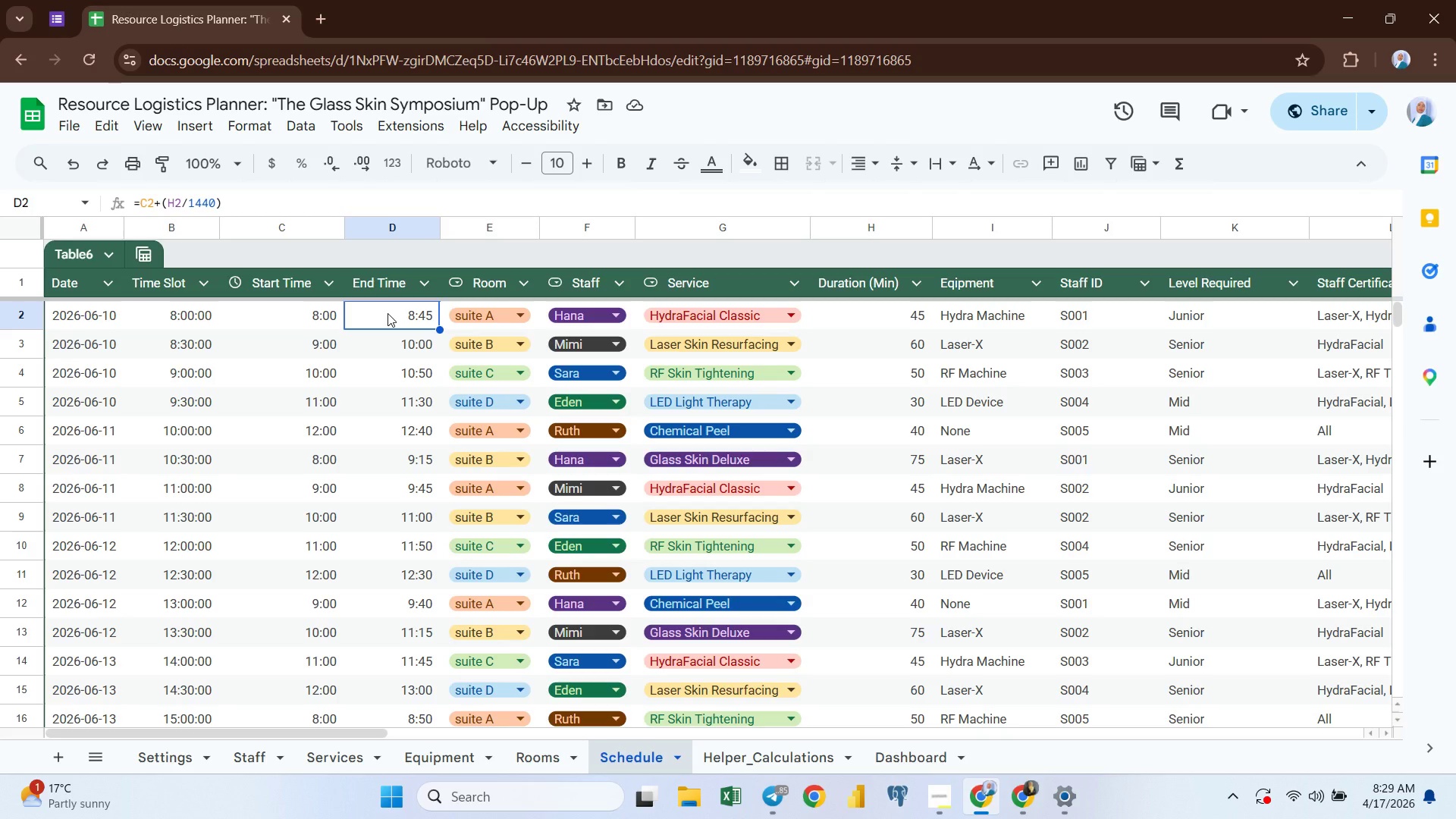 
left_click([389, 345])
 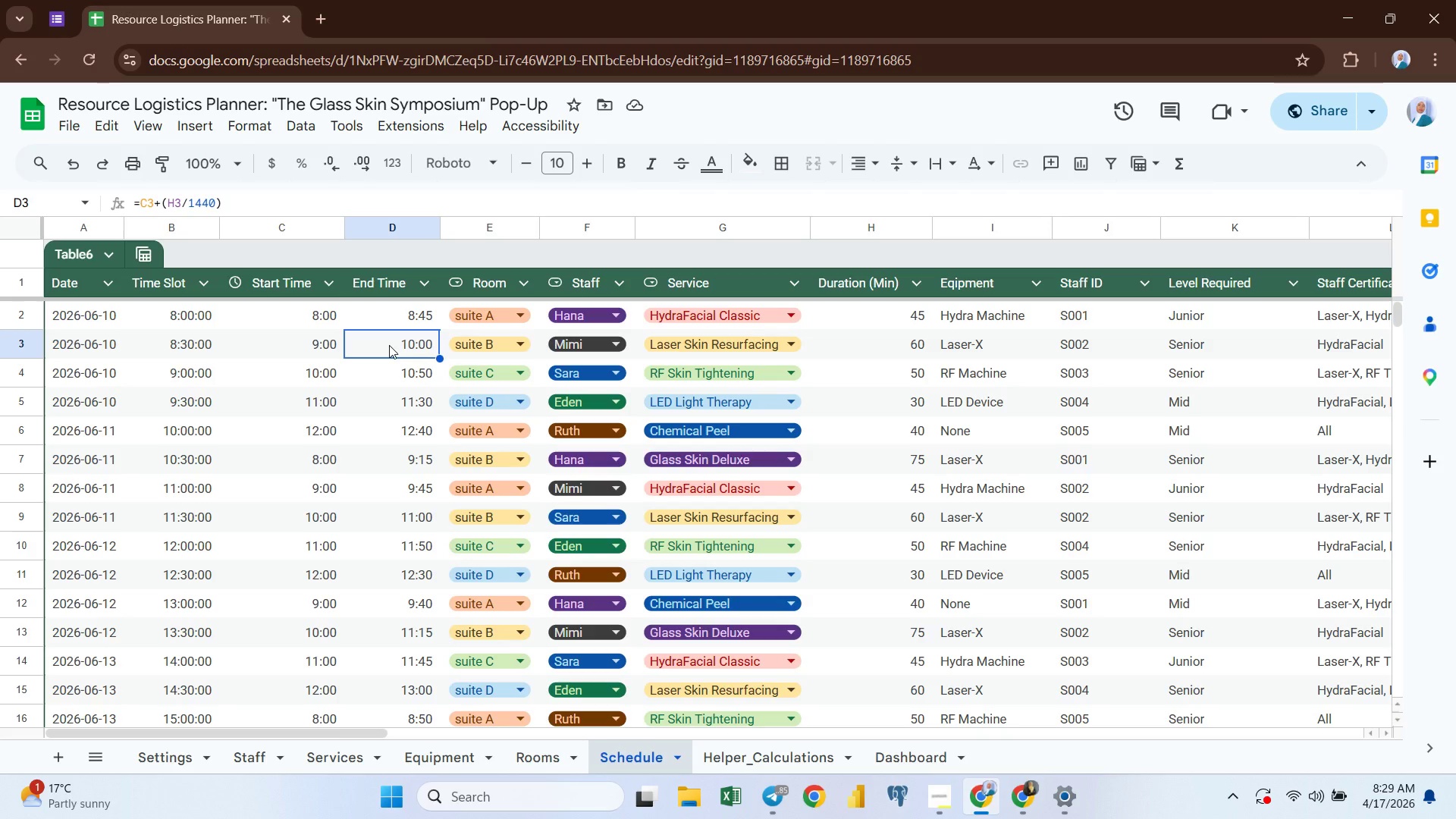 
wait(6.51)
 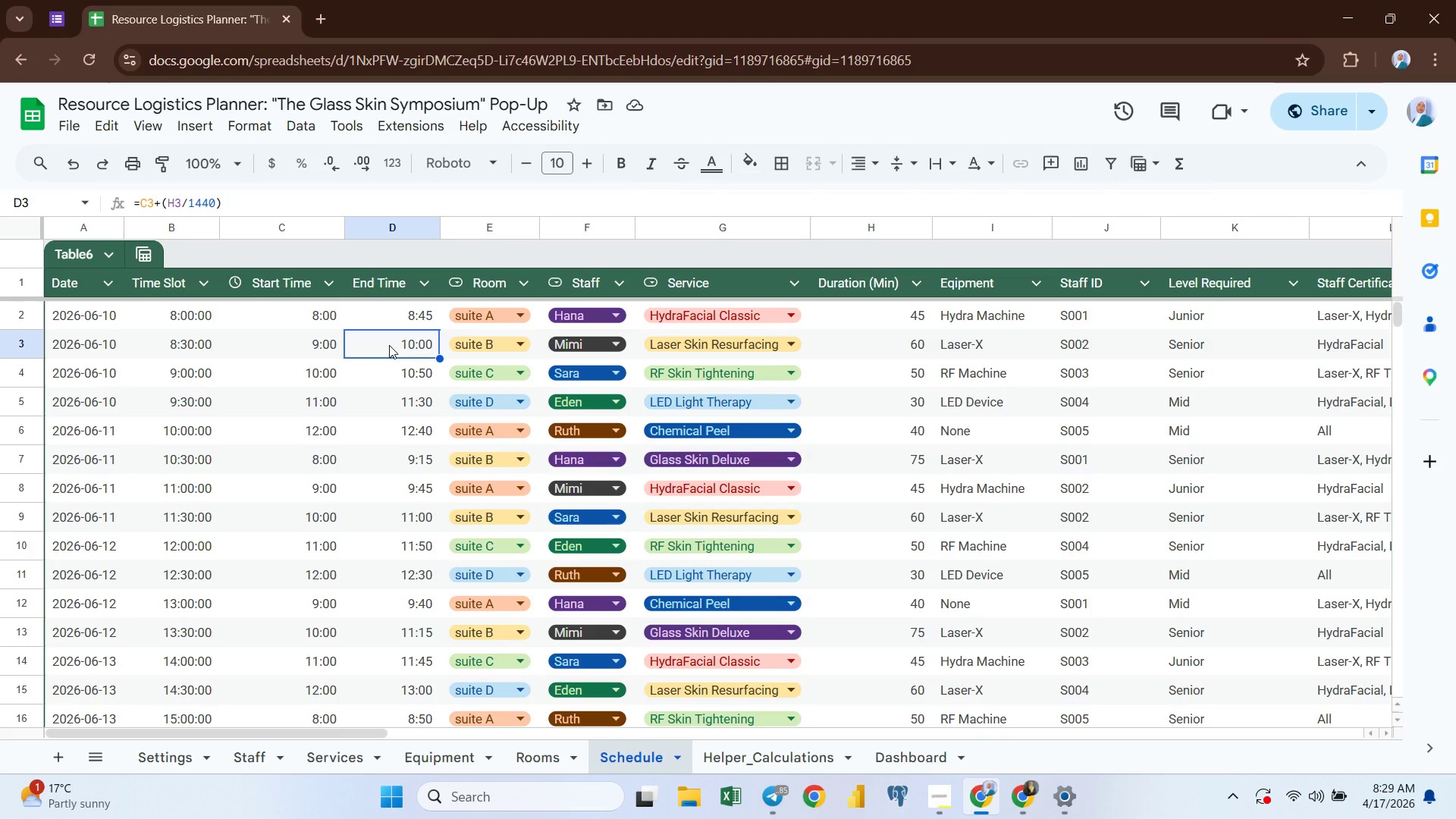 
left_click([399, 315])
 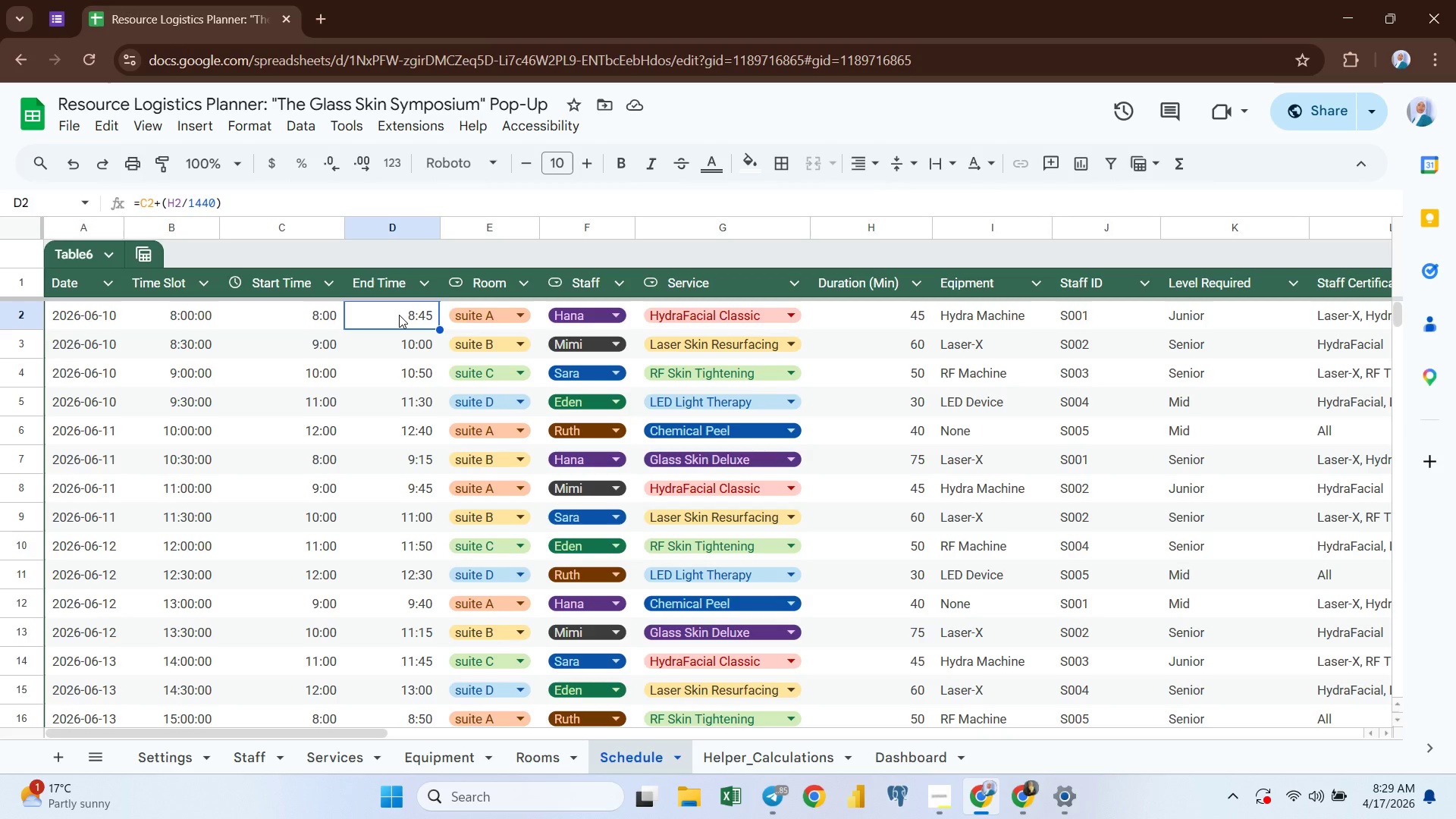 
double_click([399, 315])
 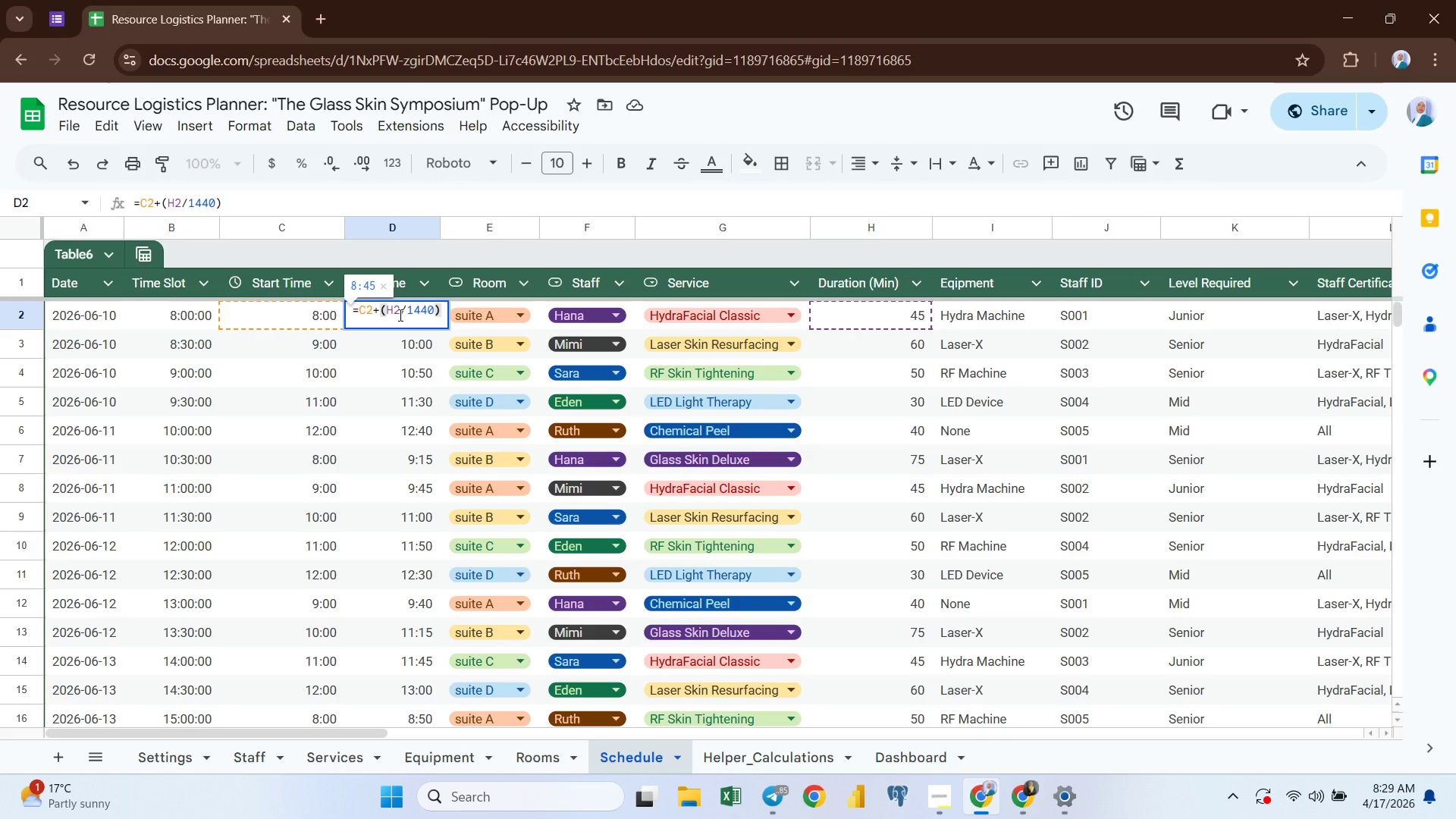 
key(Control+A)
 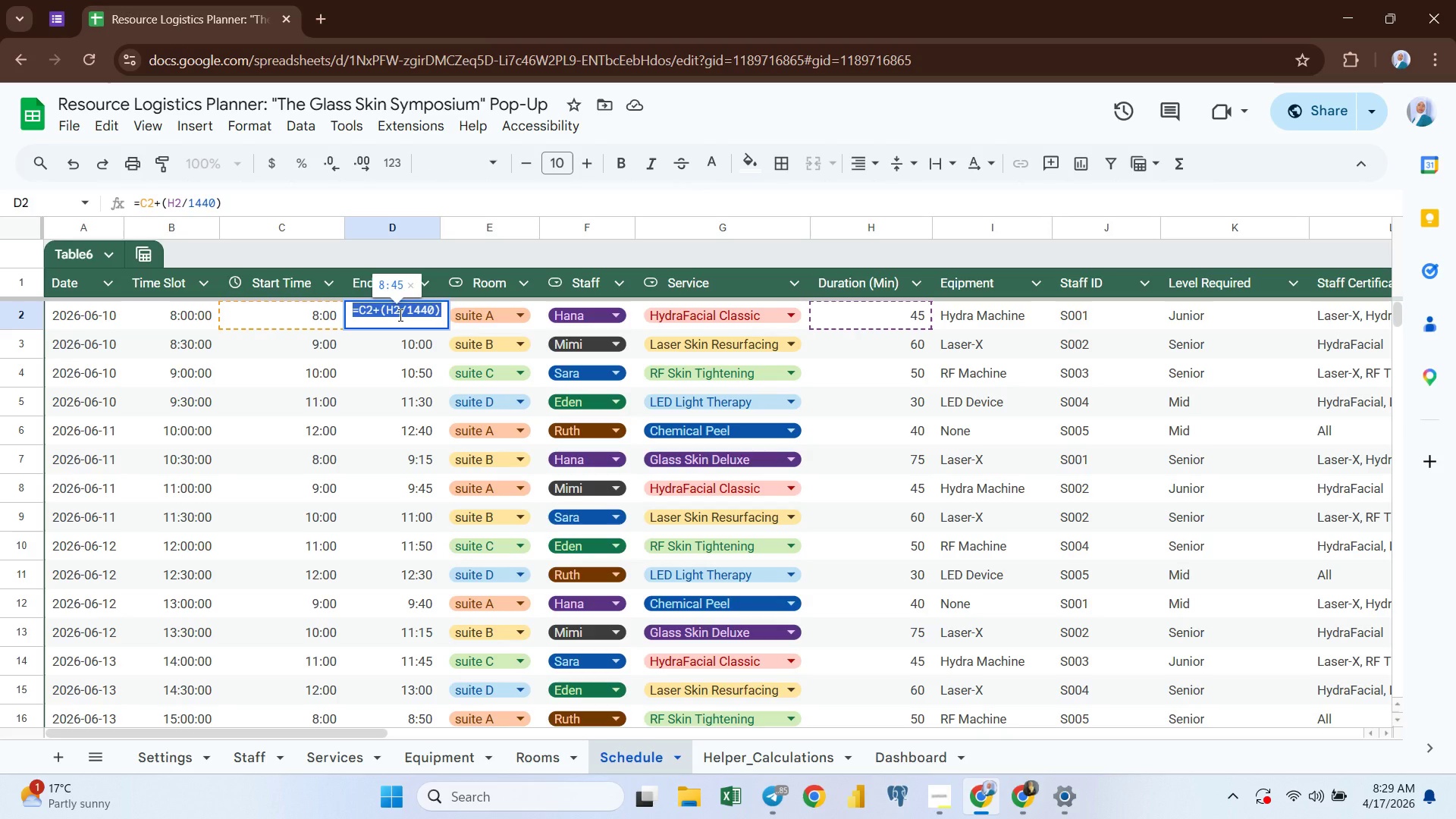 
key(Control+C)
 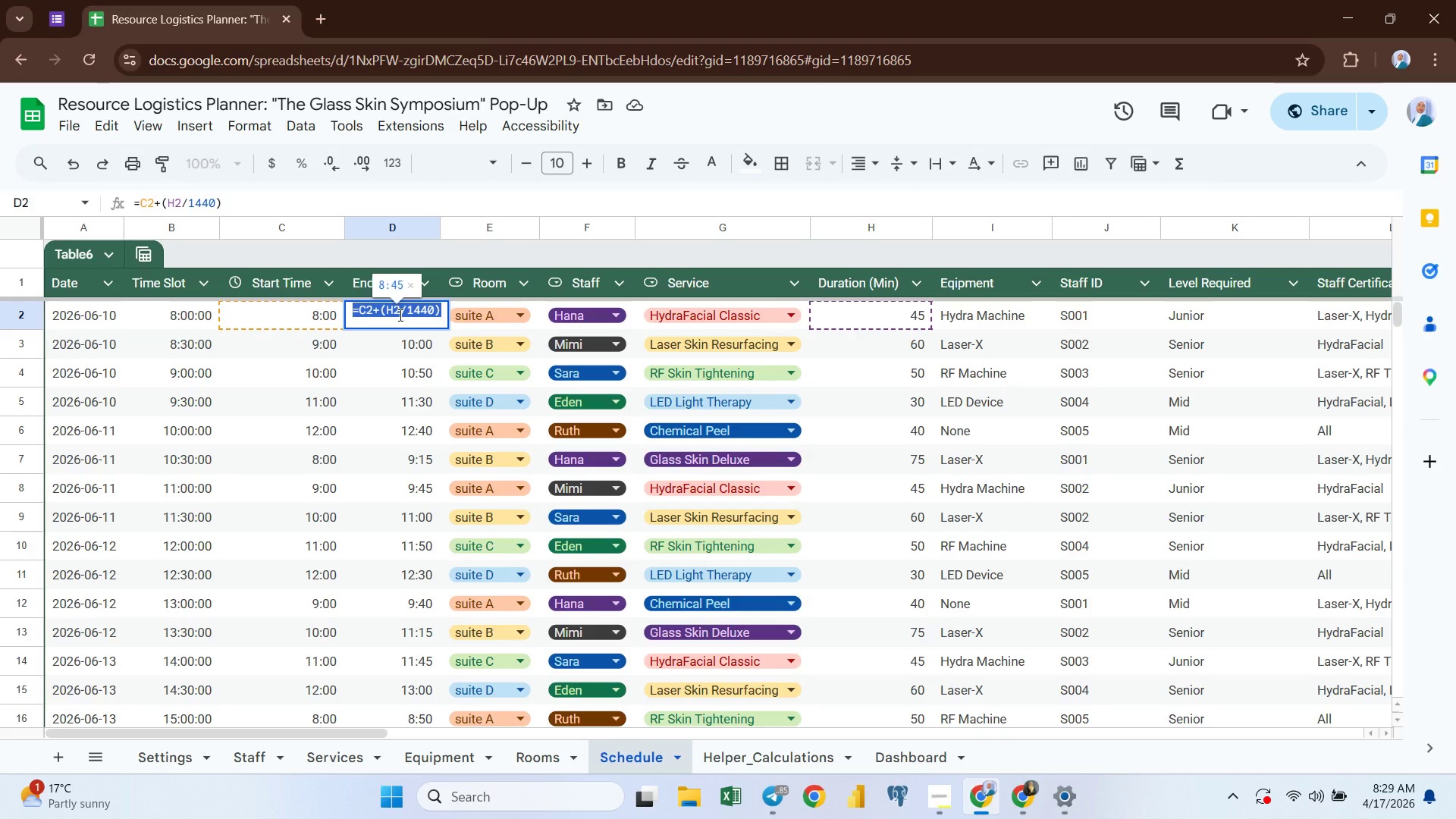 
key(Enter)
 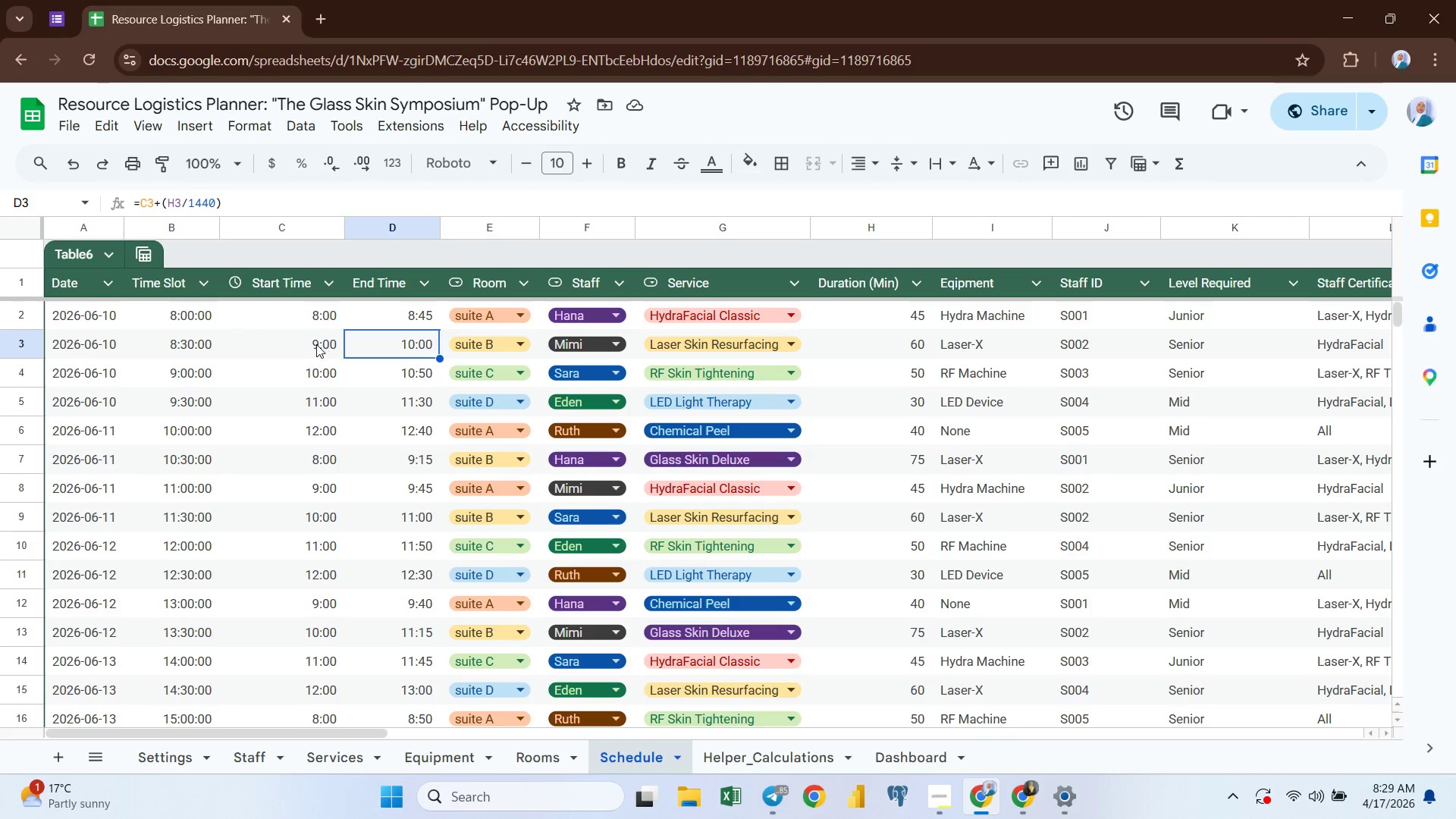 
left_click([311, 344])
 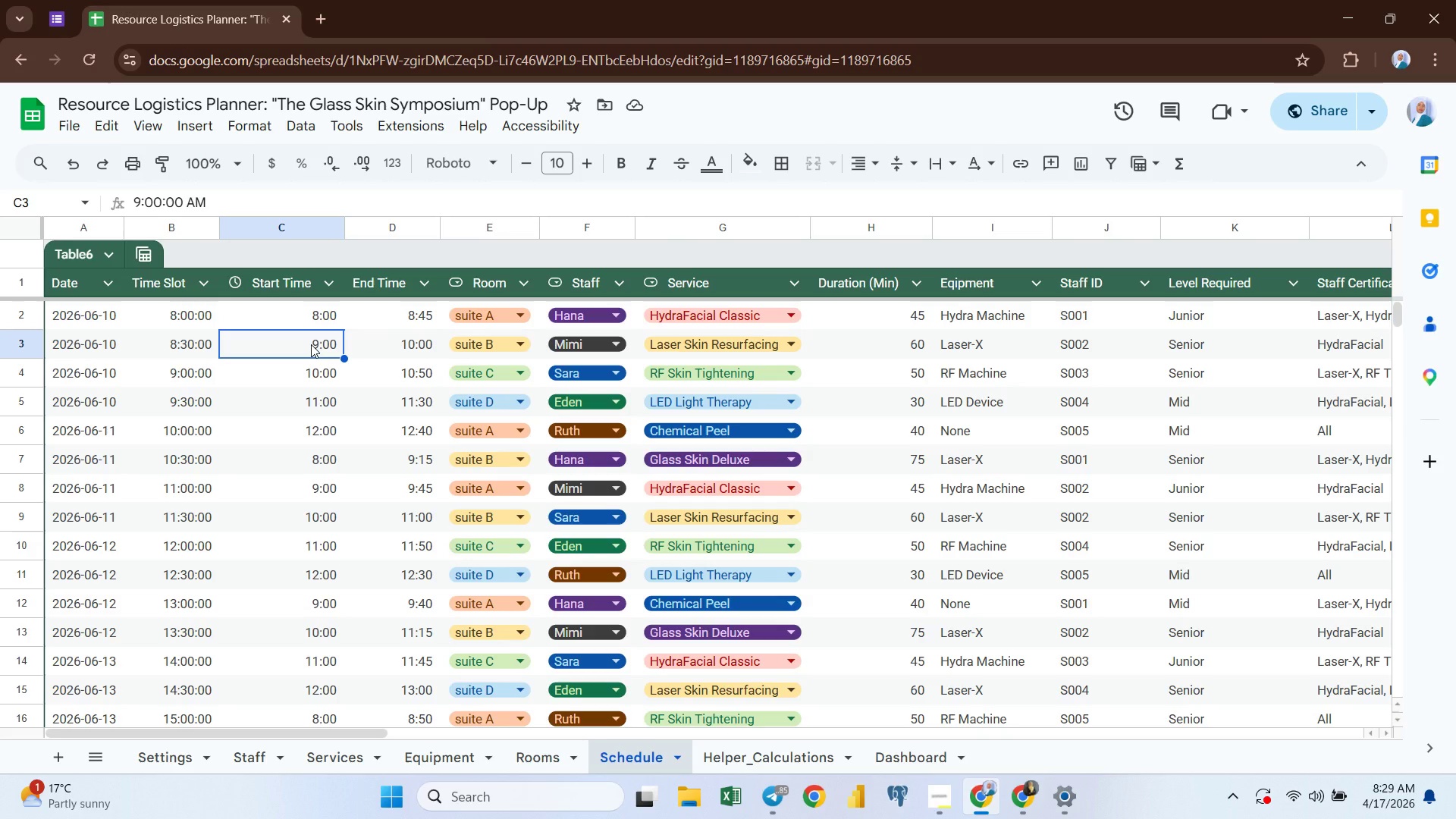 
wait(9.53)
 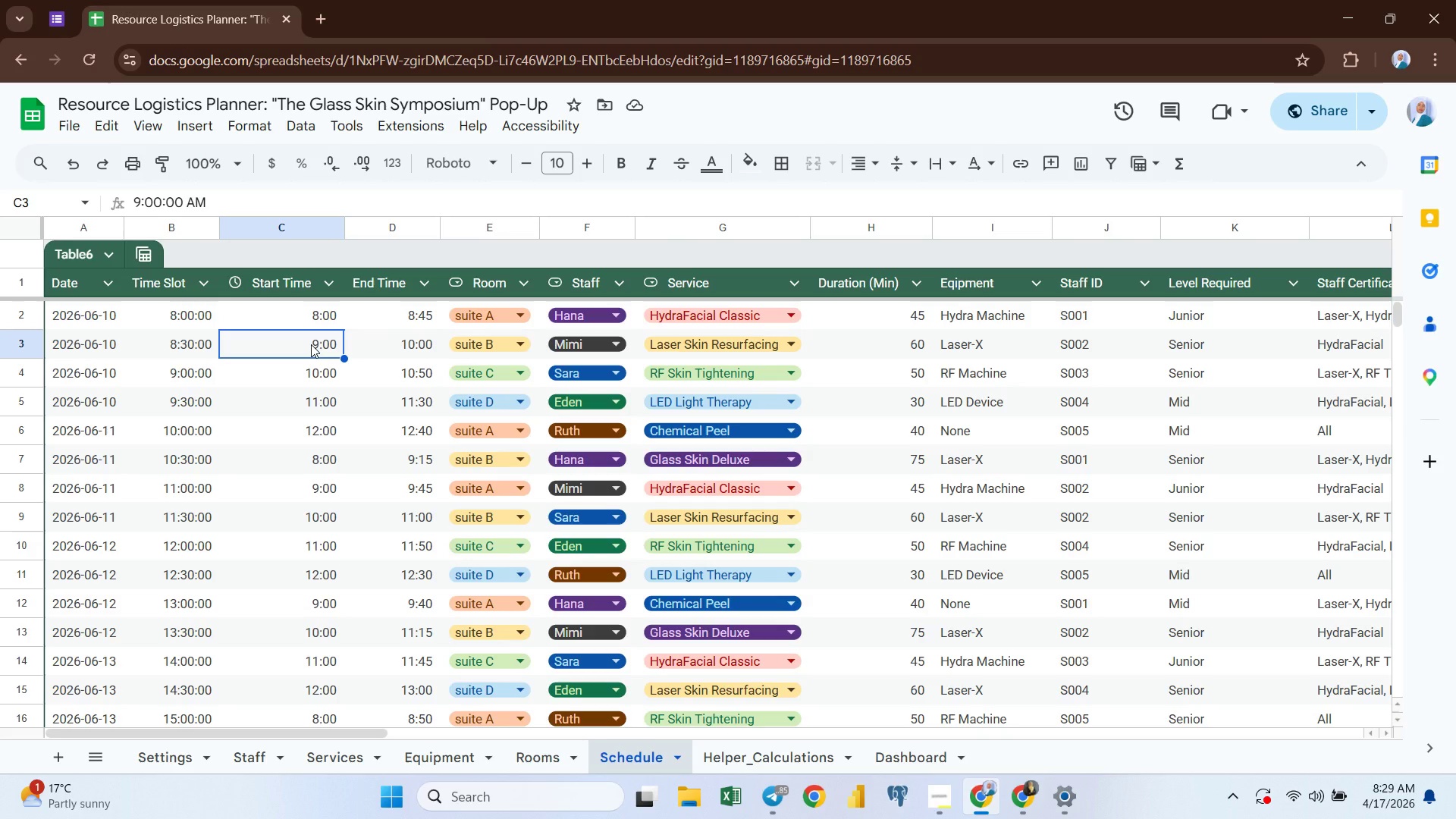 
double_click([311, 344])
 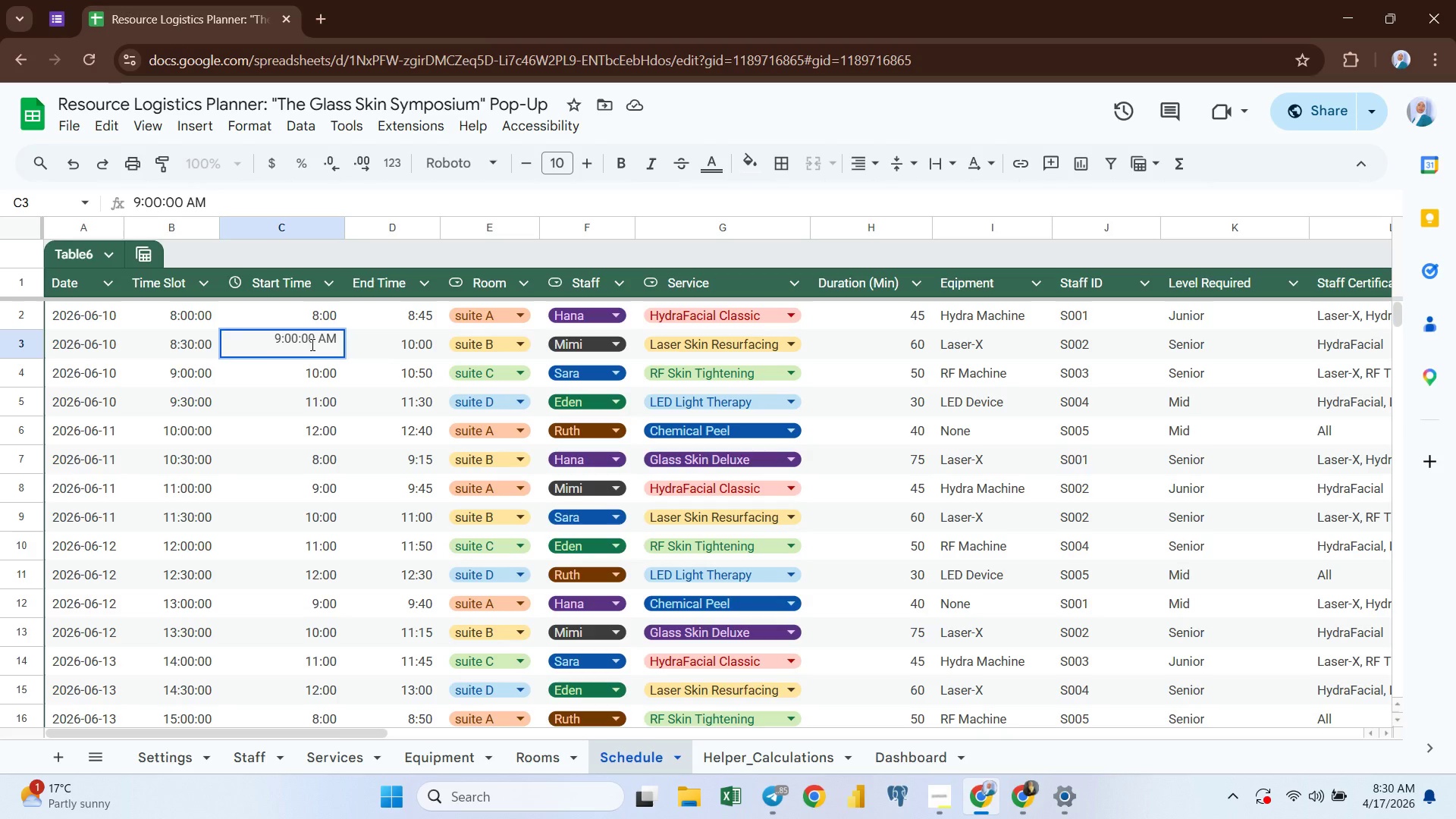 
key(Control+A)
 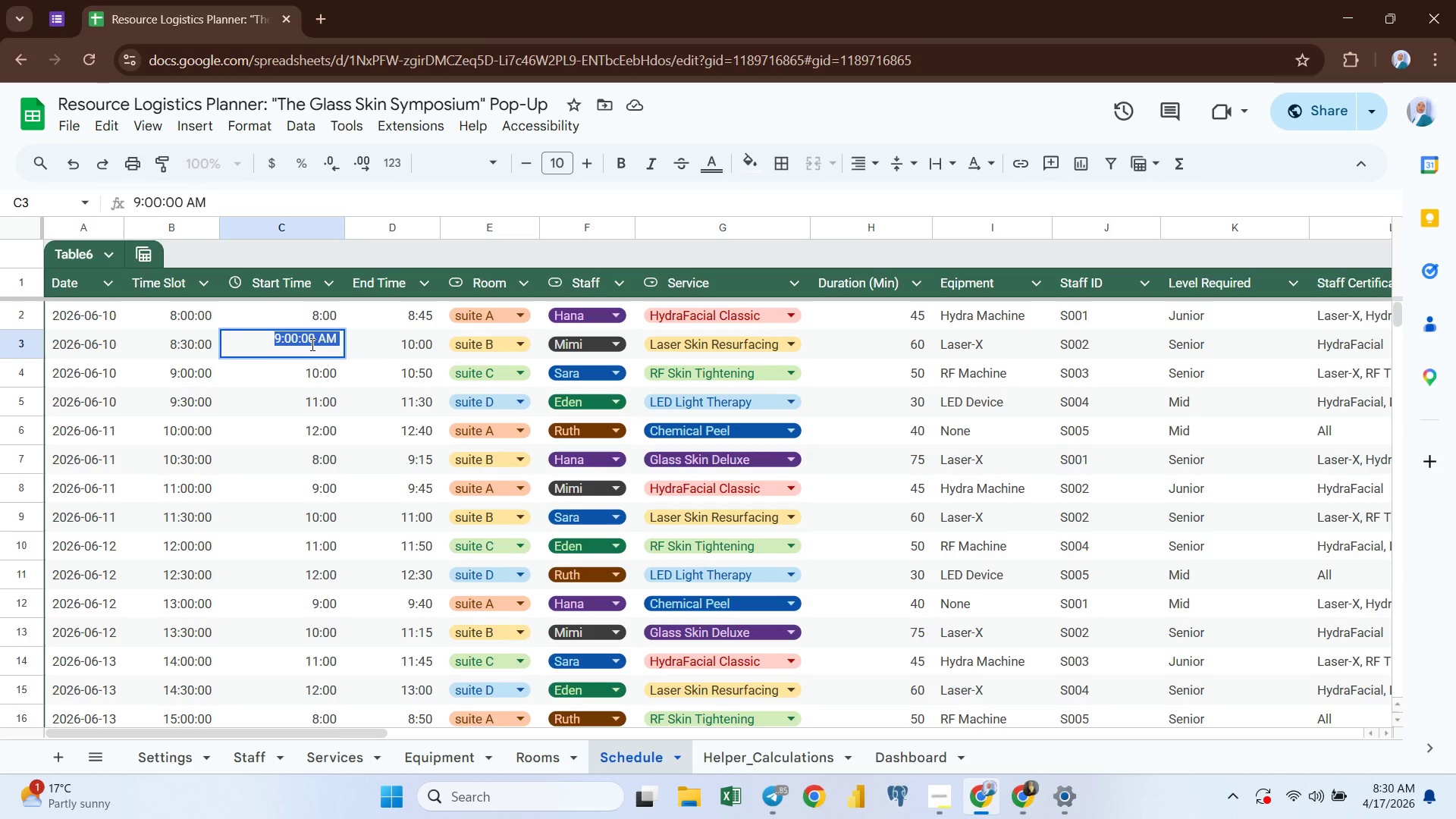 
key(Control+V)
 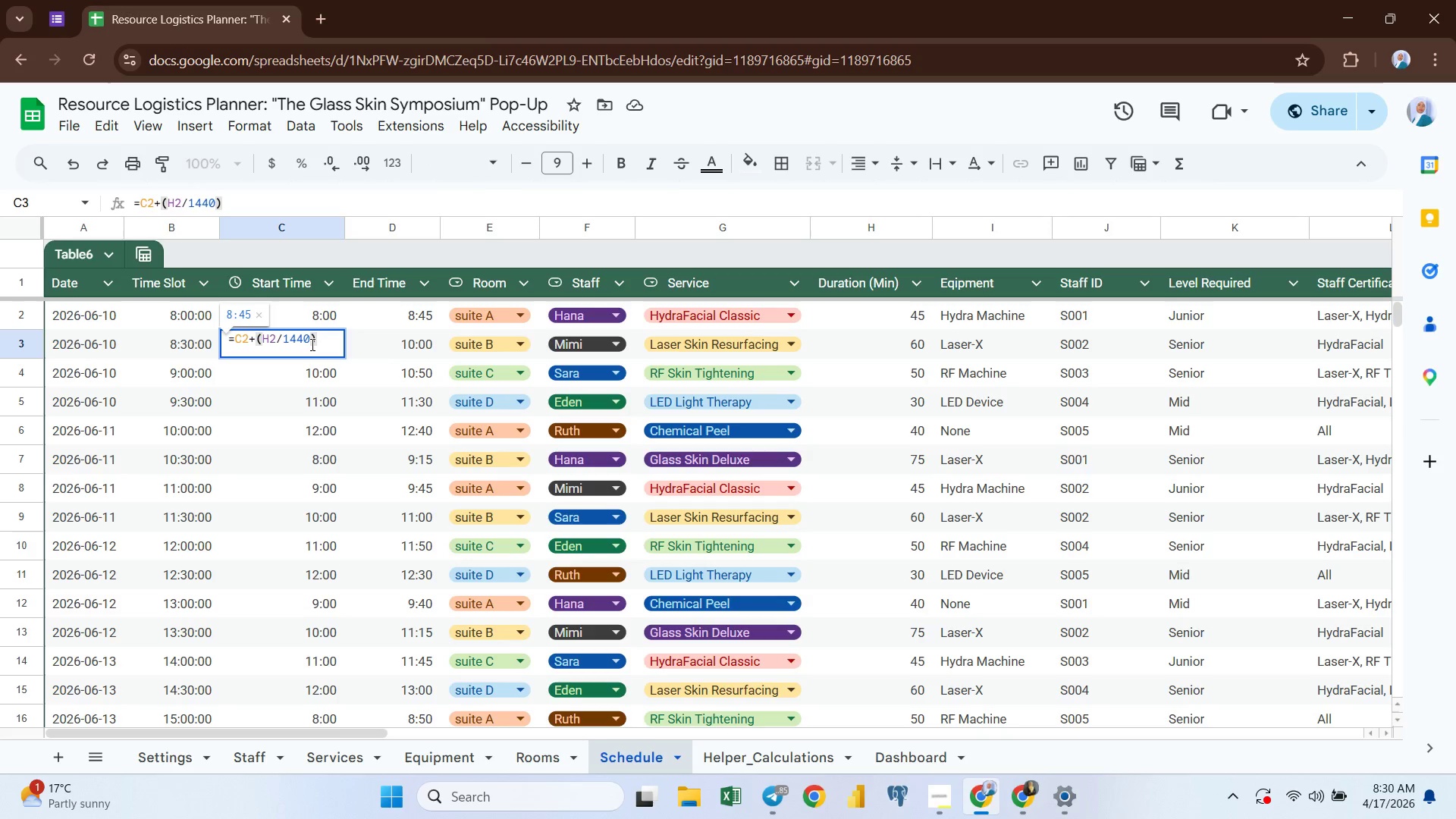 
key(Enter)
 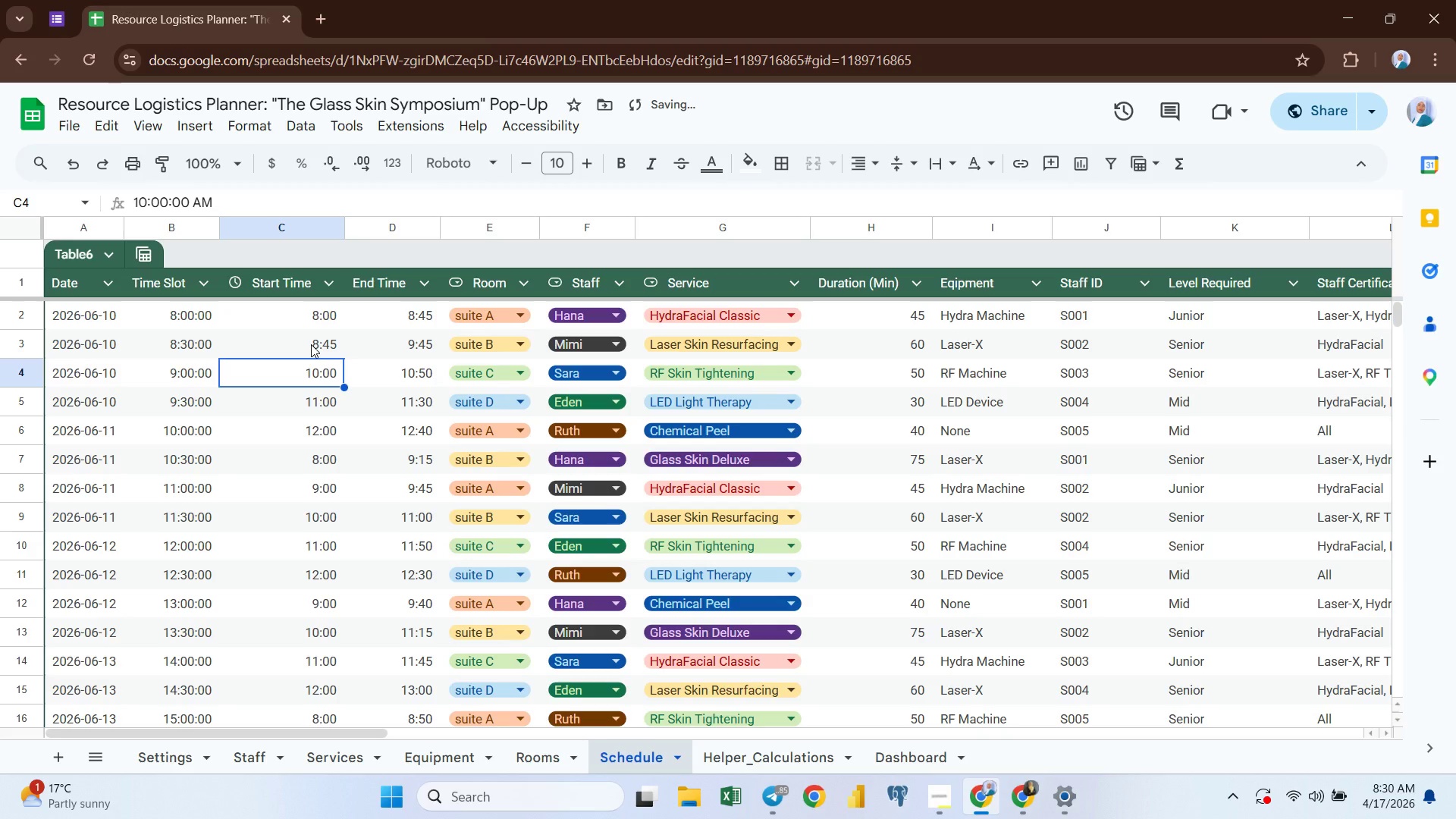 
left_click([311, 344])
 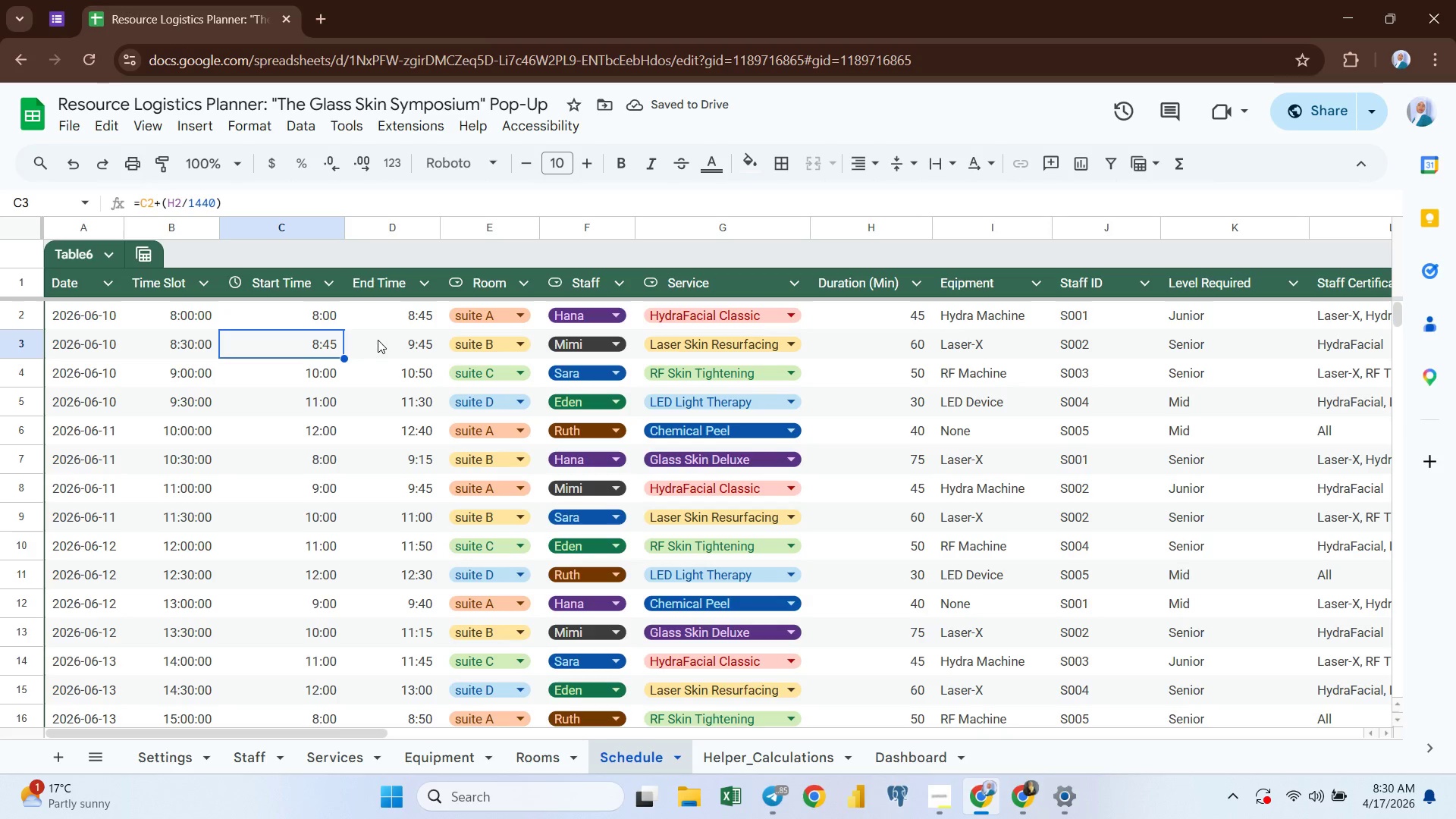 
left_click([386, 346])
 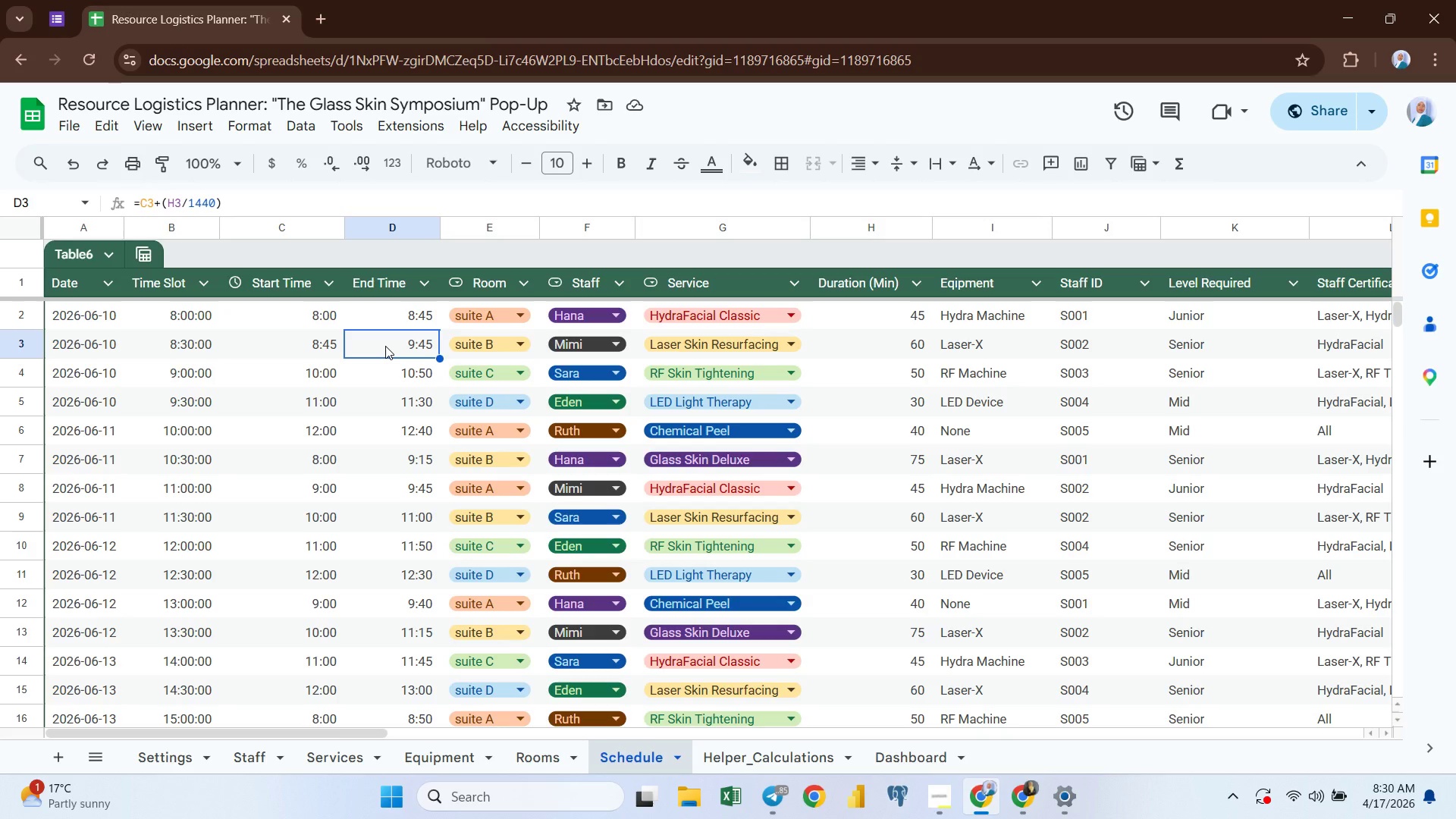 
wait(9.88)
 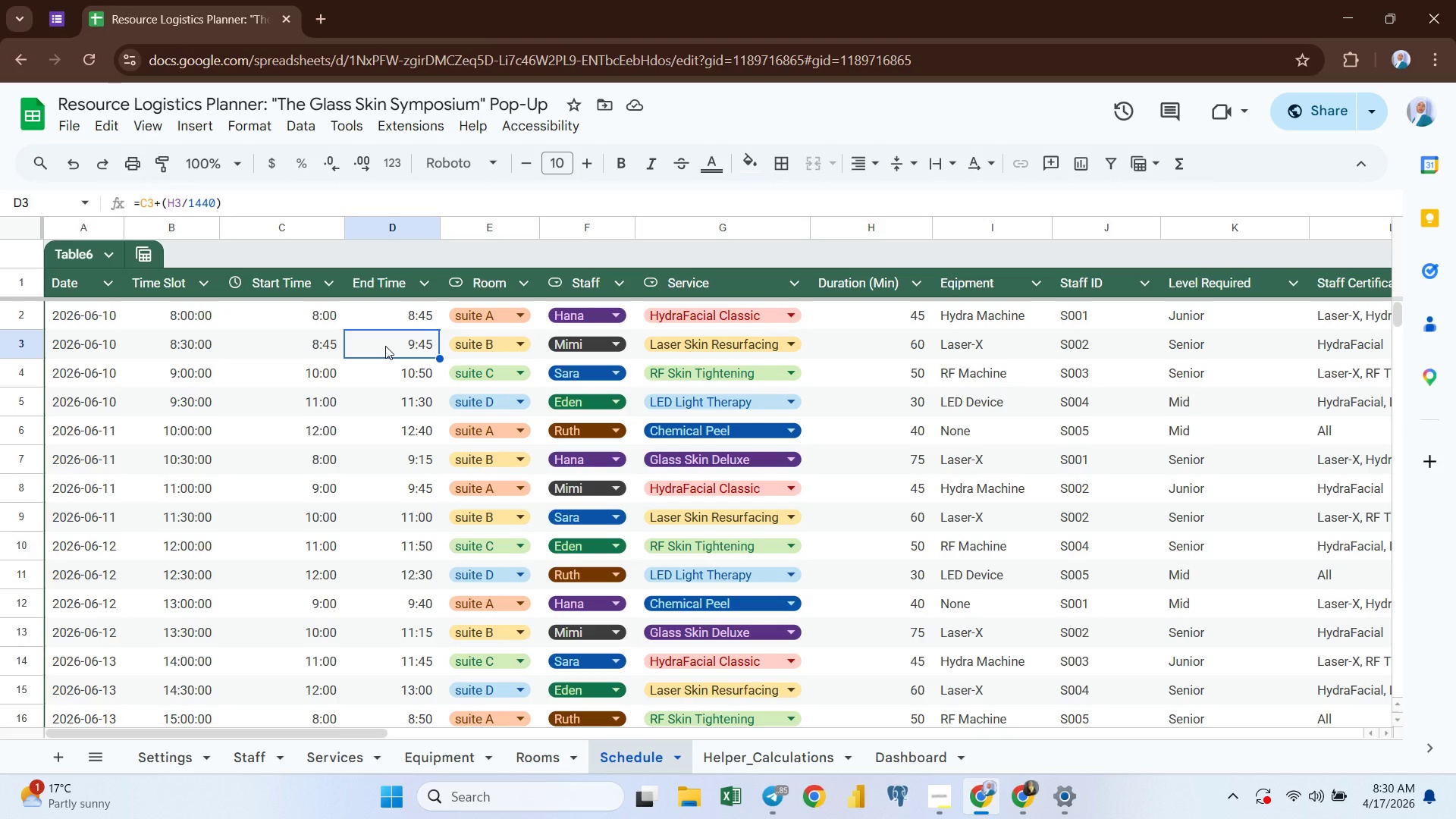 
left_click([328, 344])
 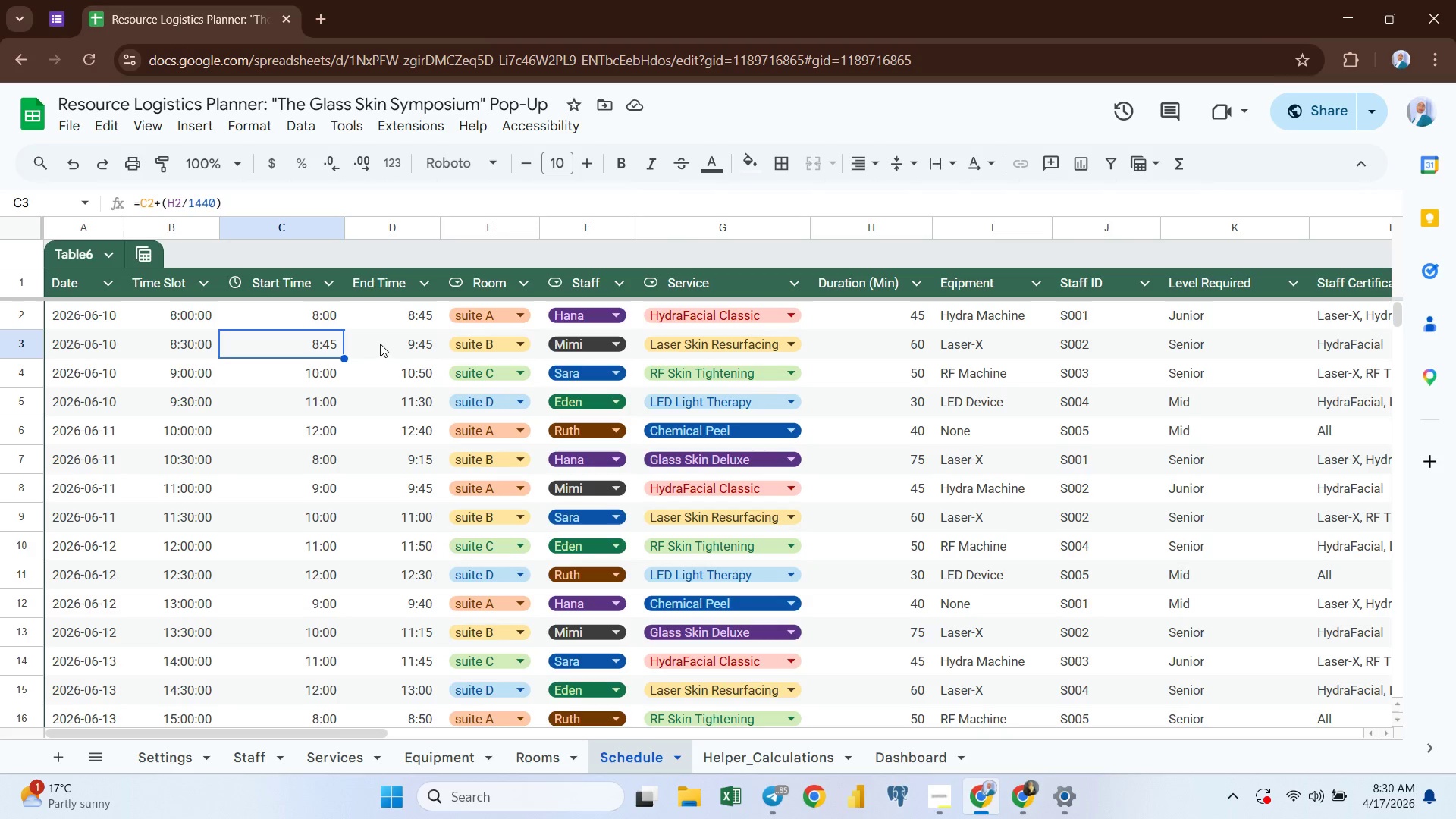 
left_click([380, 344])
 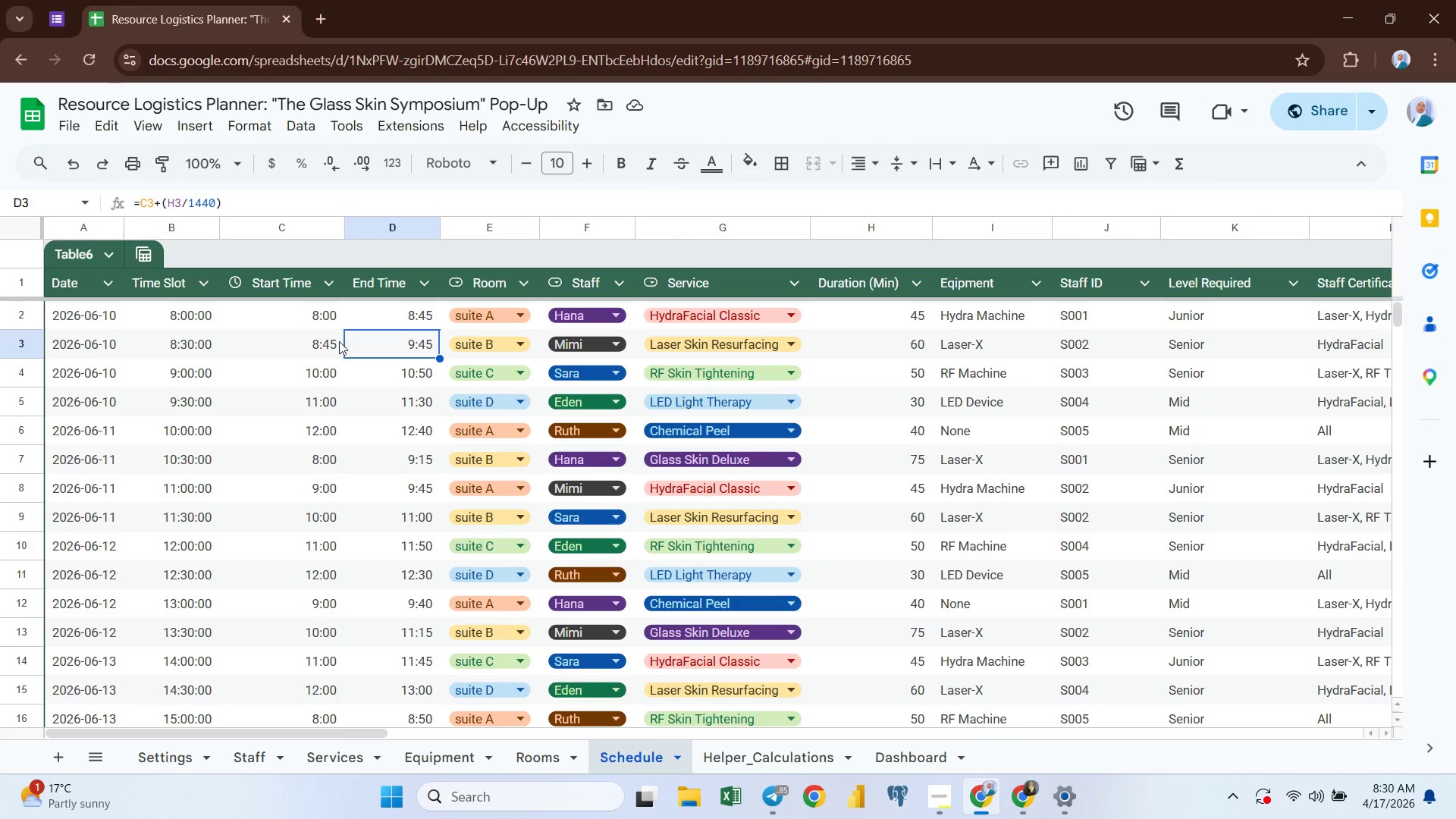 
left_click([316, 341])
 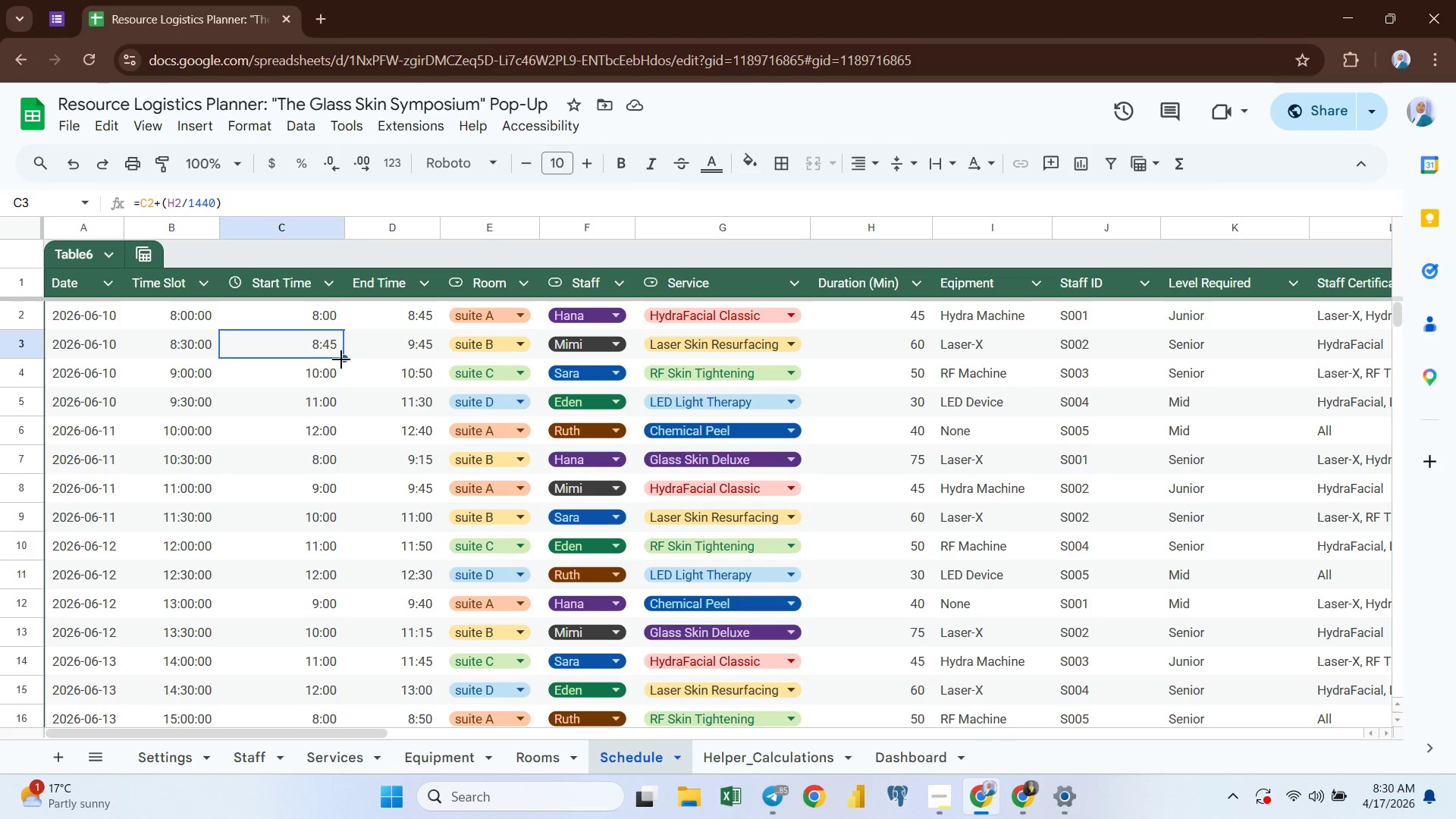 
wait(5.69)
 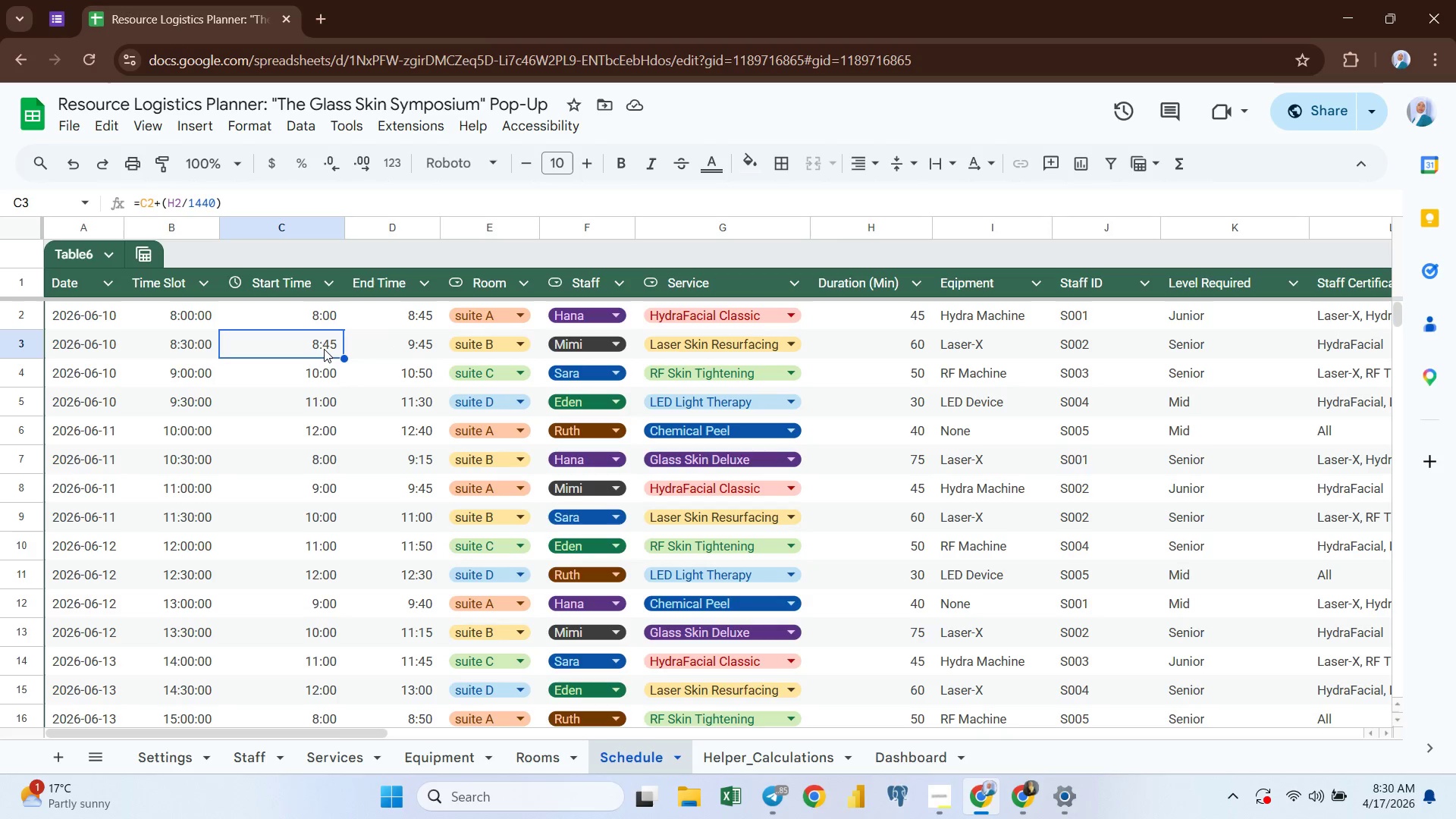 
left_click([304, 352])
 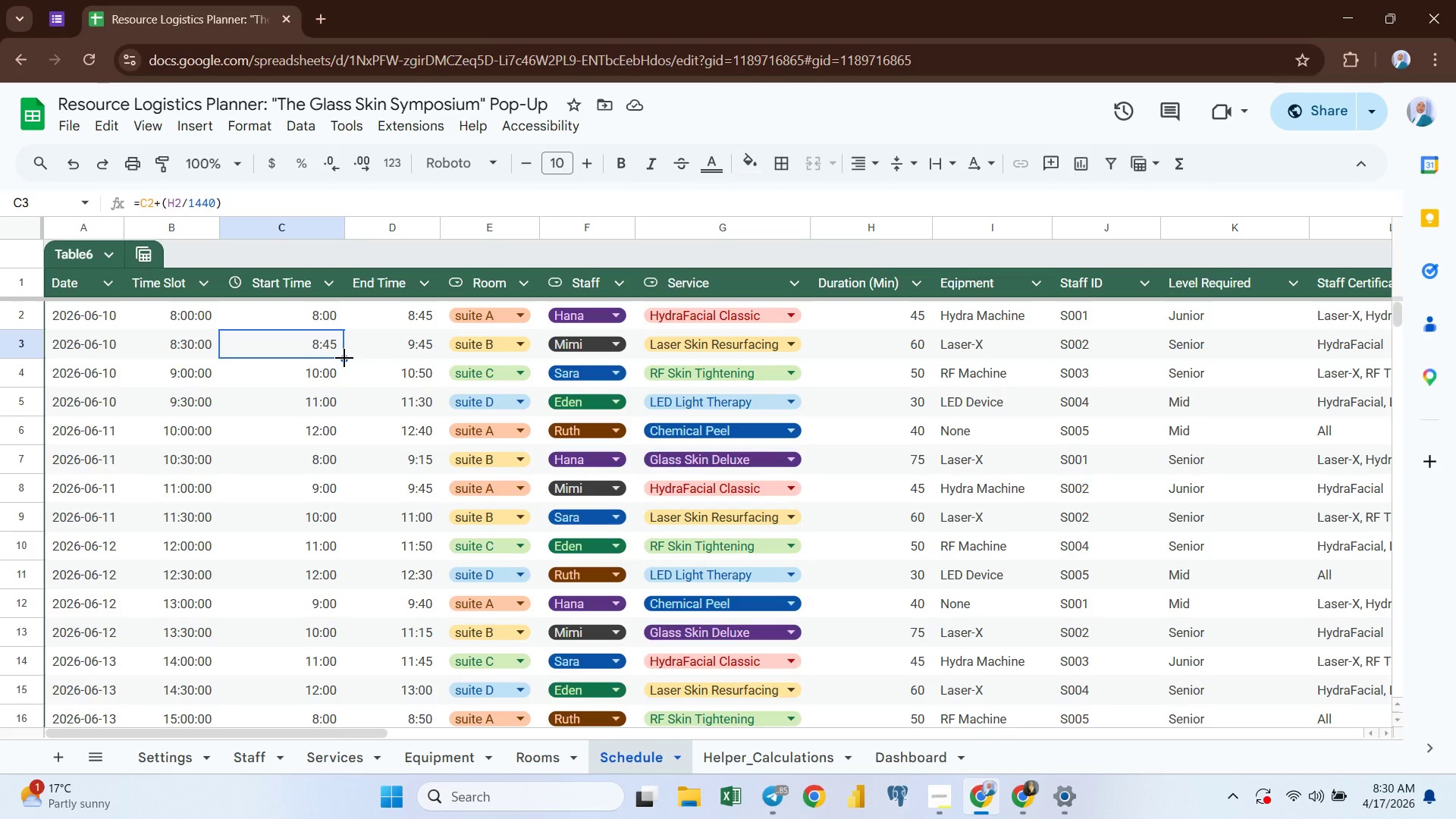 
wait(6.41)
 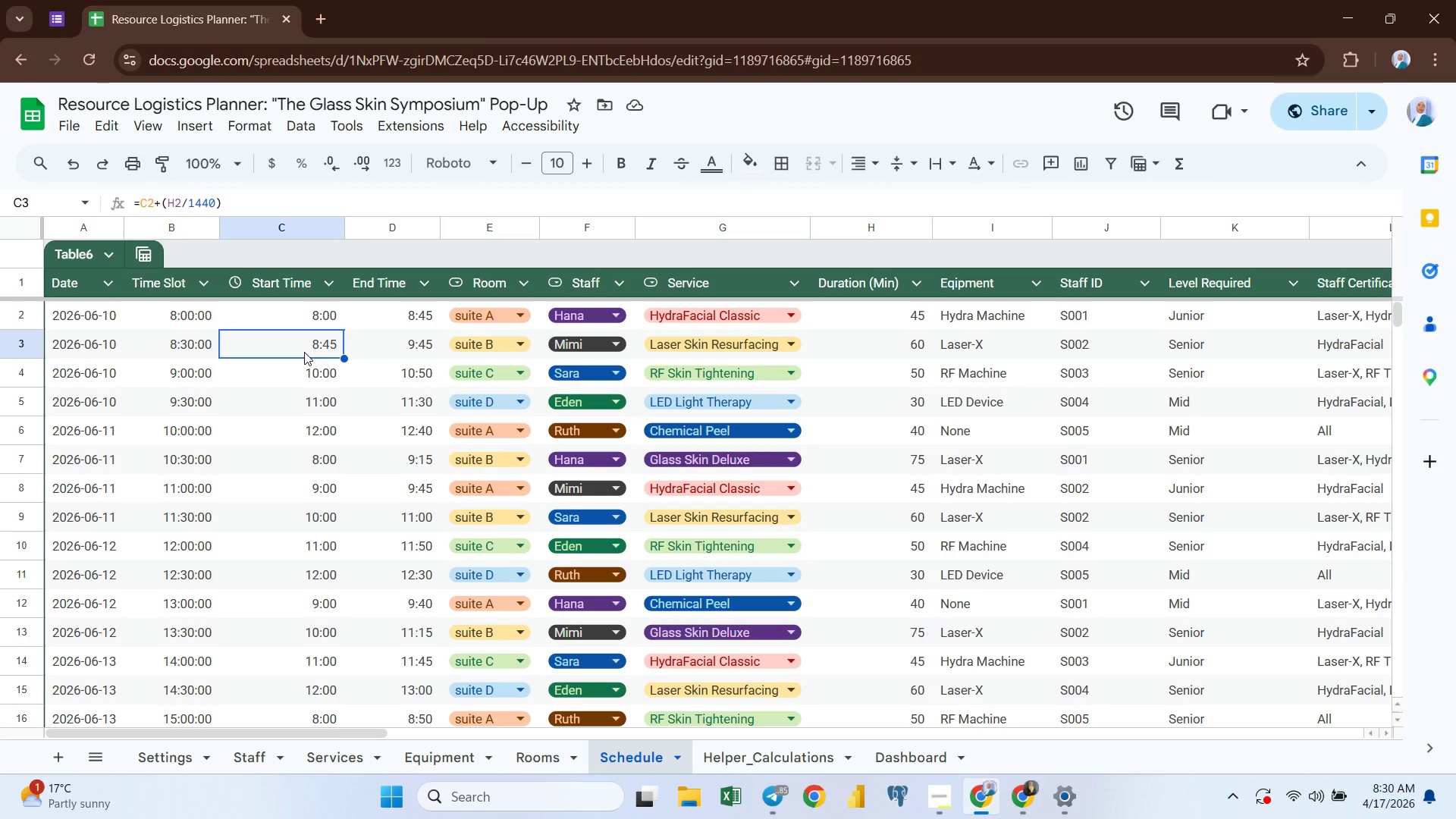 
left_click([386, 350])
 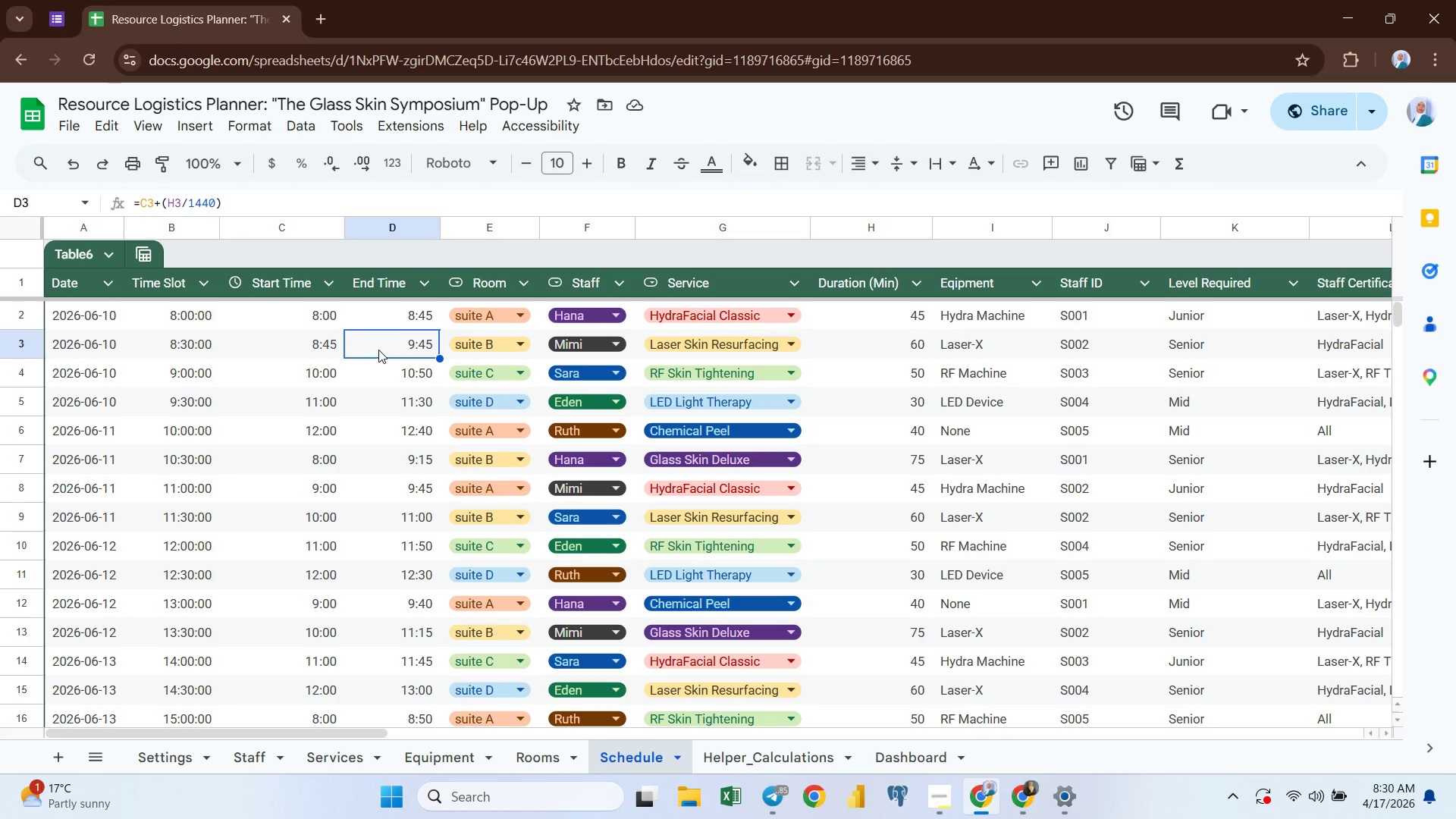 
left_click([311, 343])
 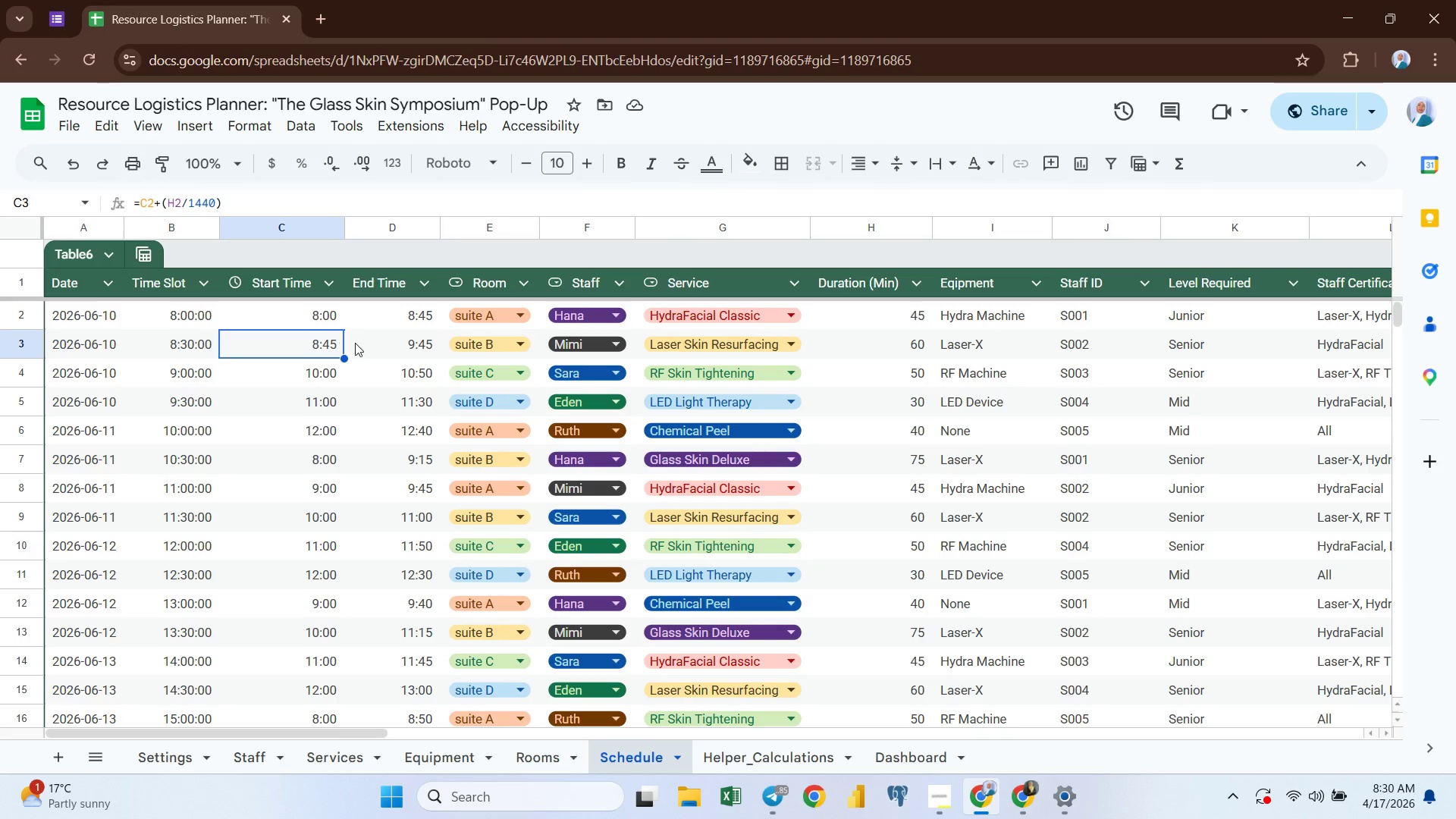 
left_click([362, 342])
 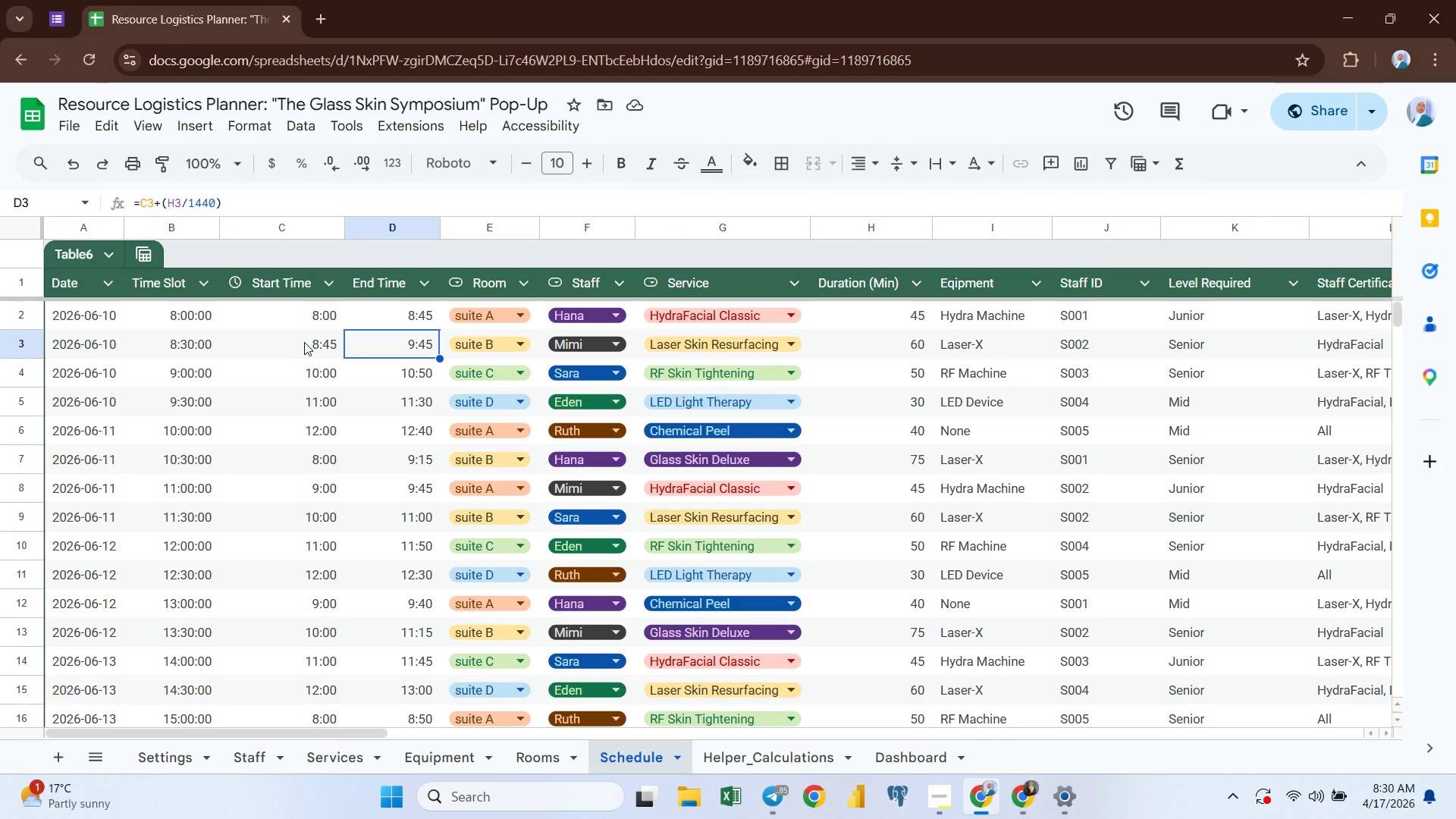 
left_click([300, 342])
 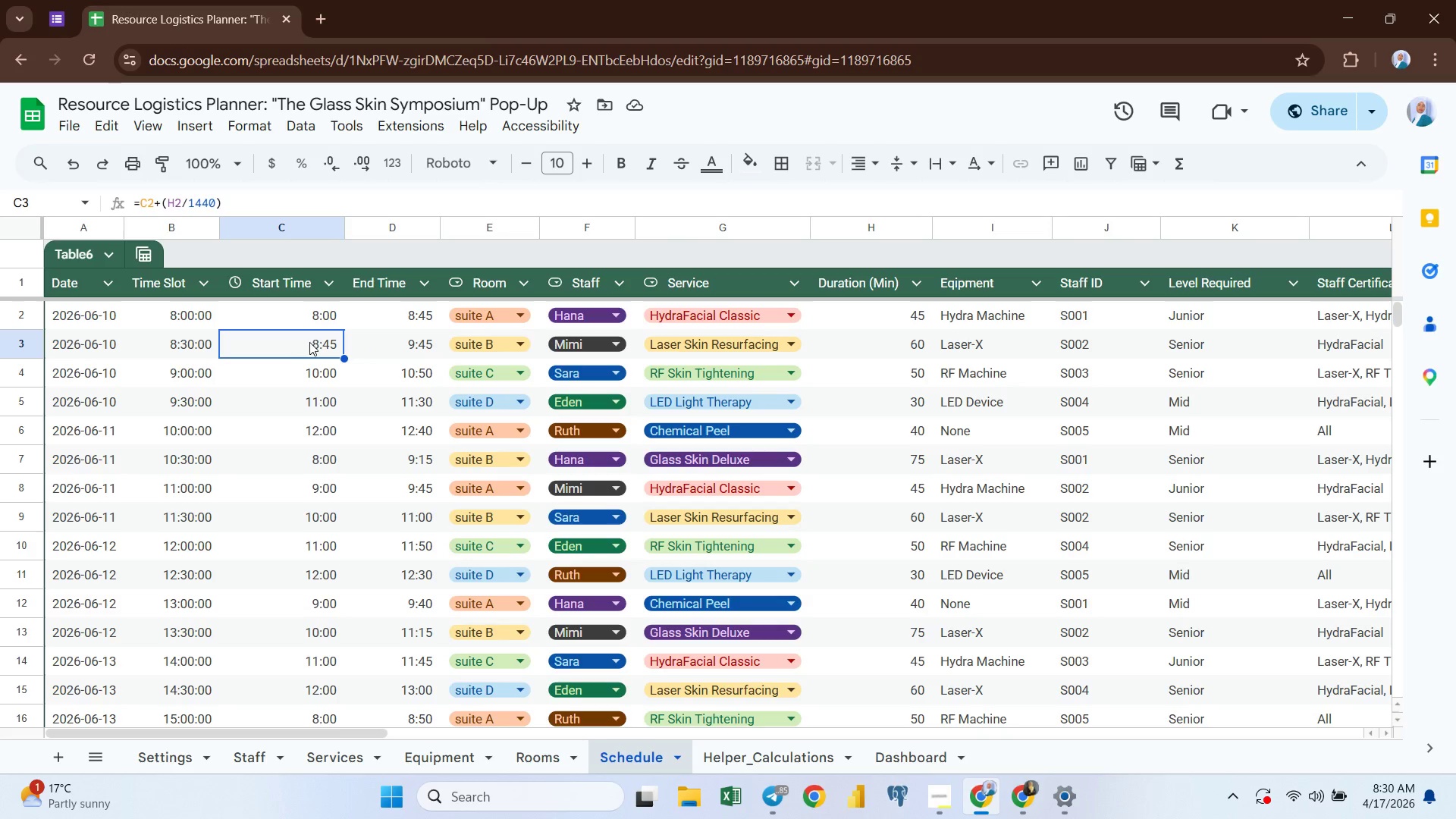 
left_click([378, 345])
 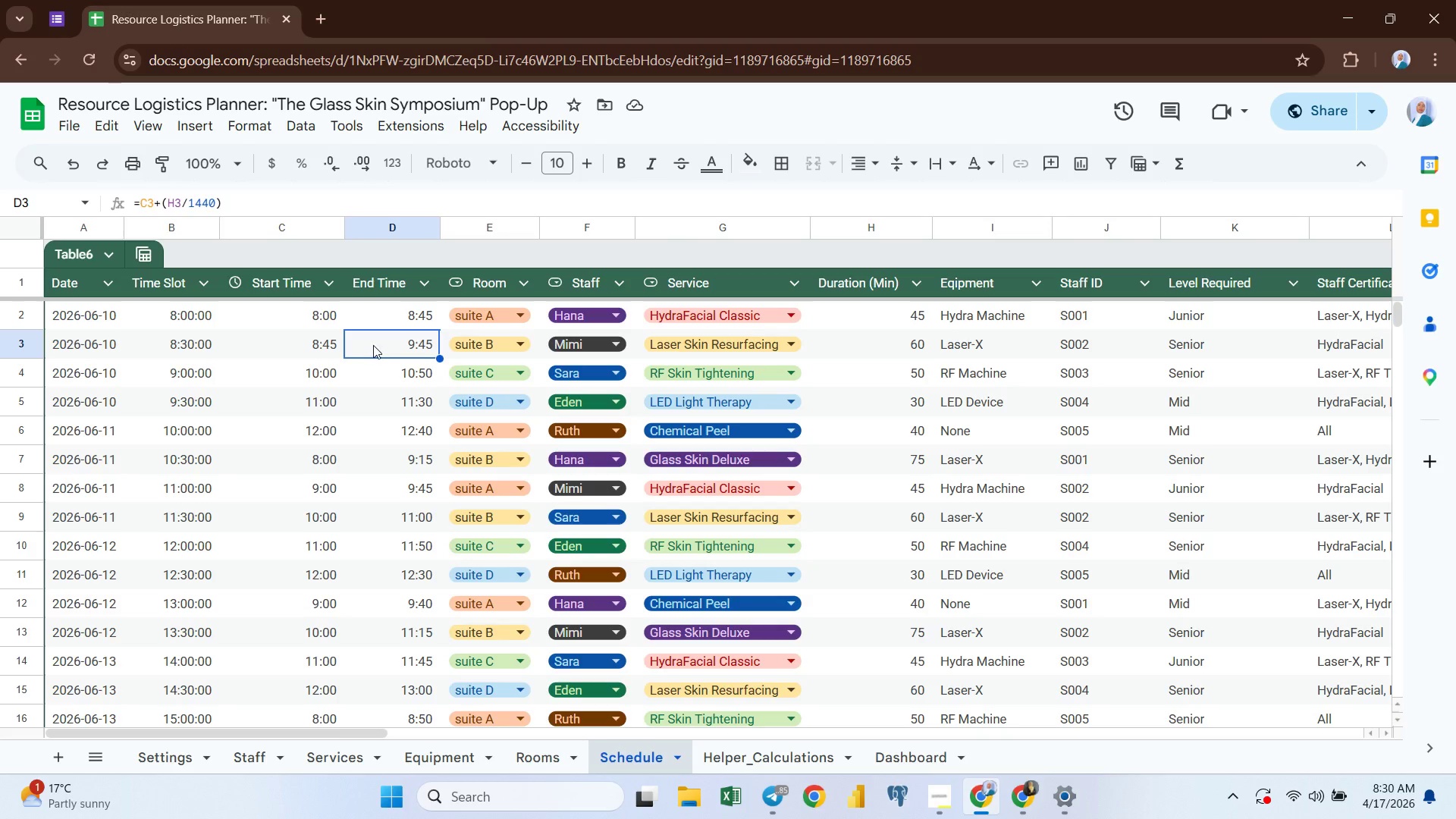 
left_click([318, 343])
 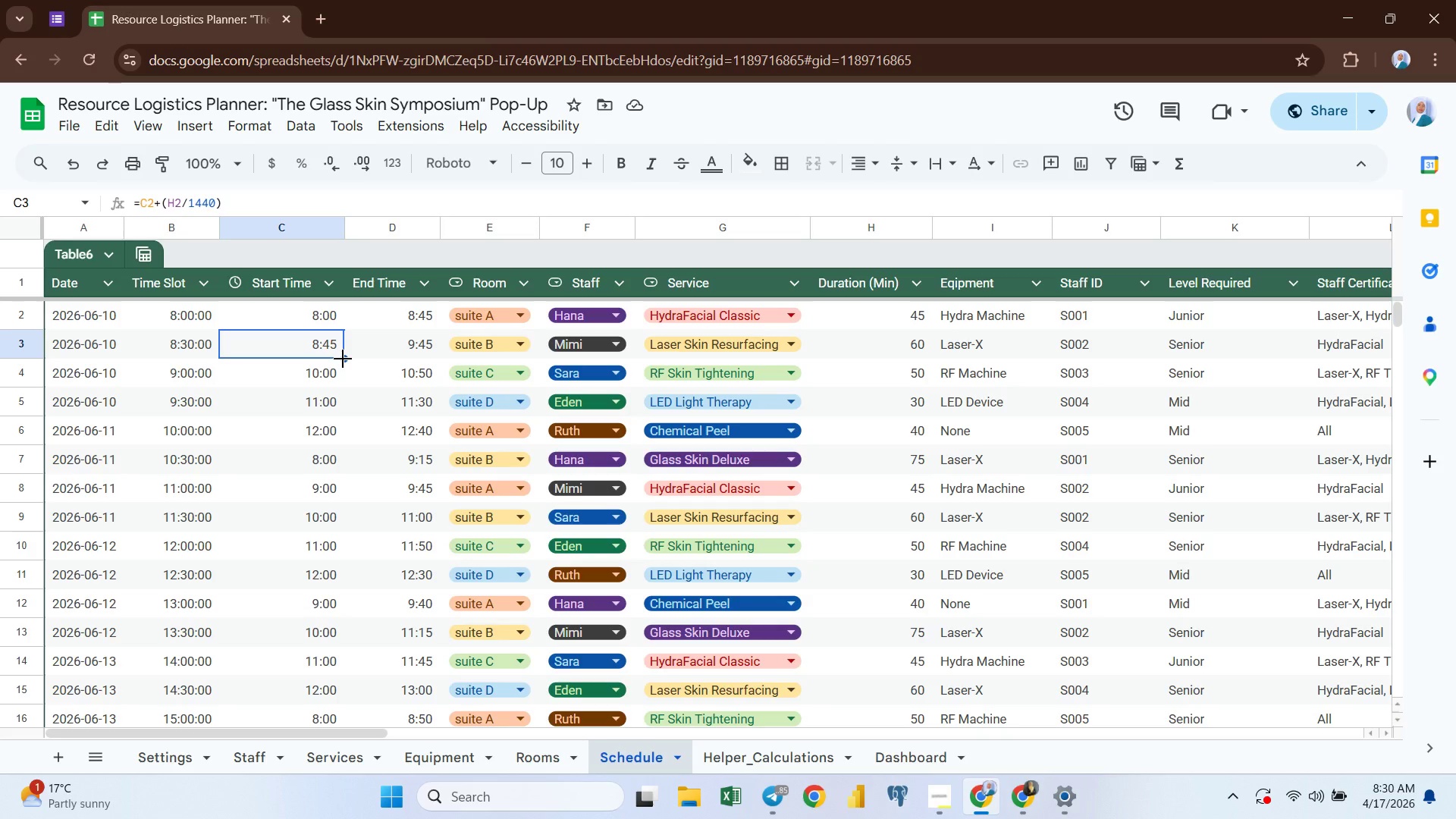 
left_click_drag(start_coordinate=[343, 359], to_coordinate=[333, 419])
 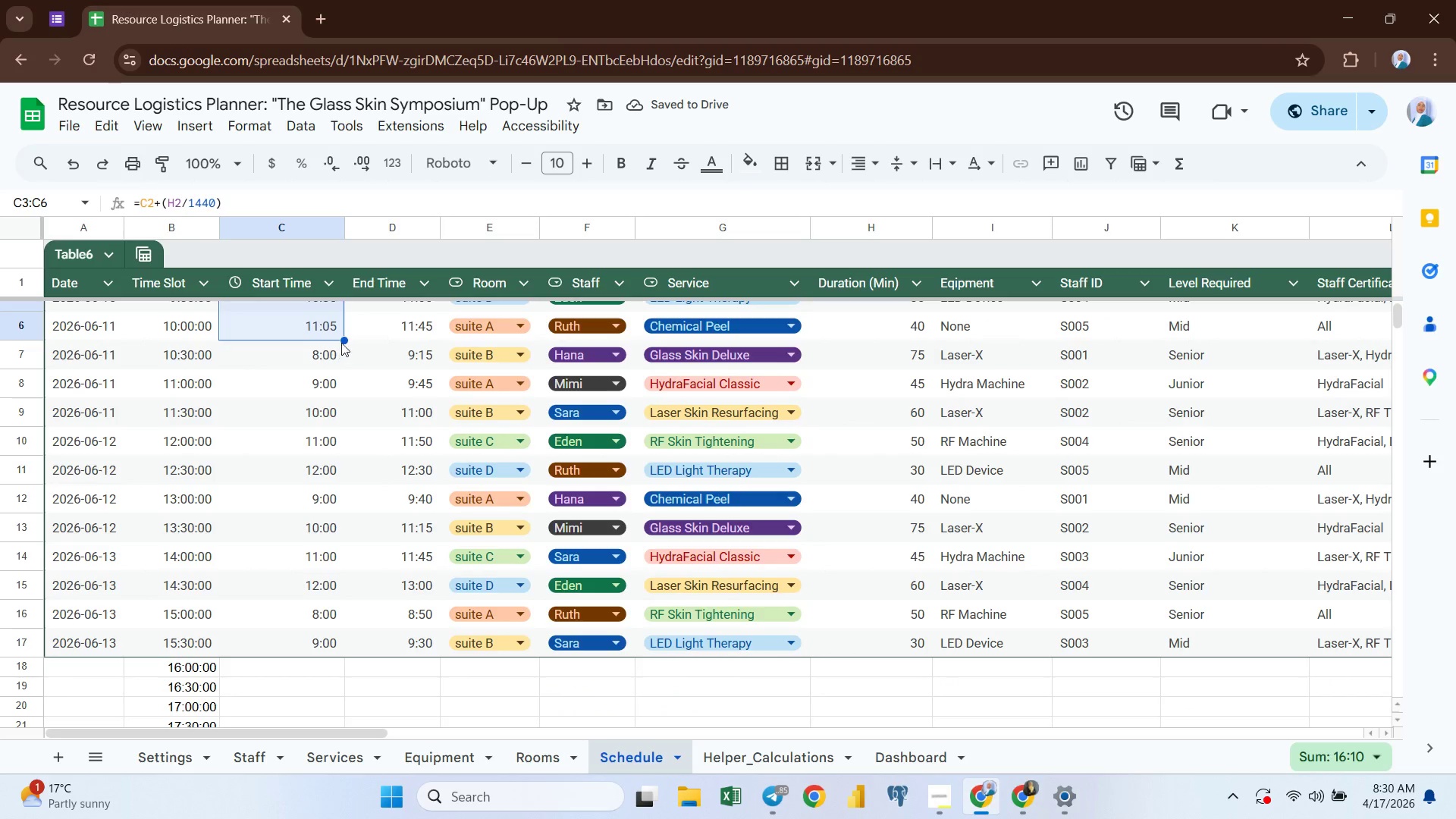 
left_click_drag(start_coordinate=[342, 341], to_coordinate=[317, 639])
 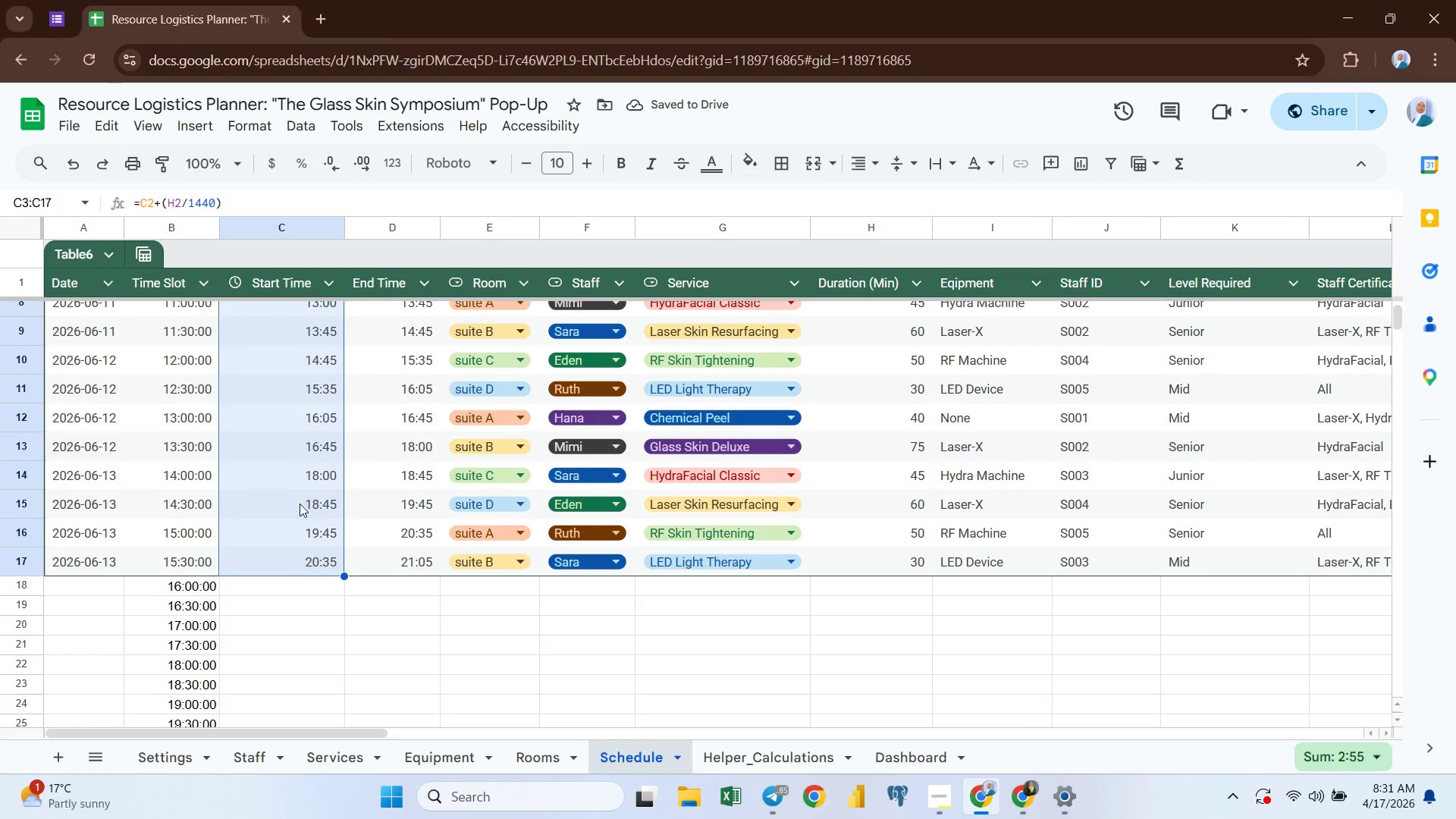 
wait(6.56)
 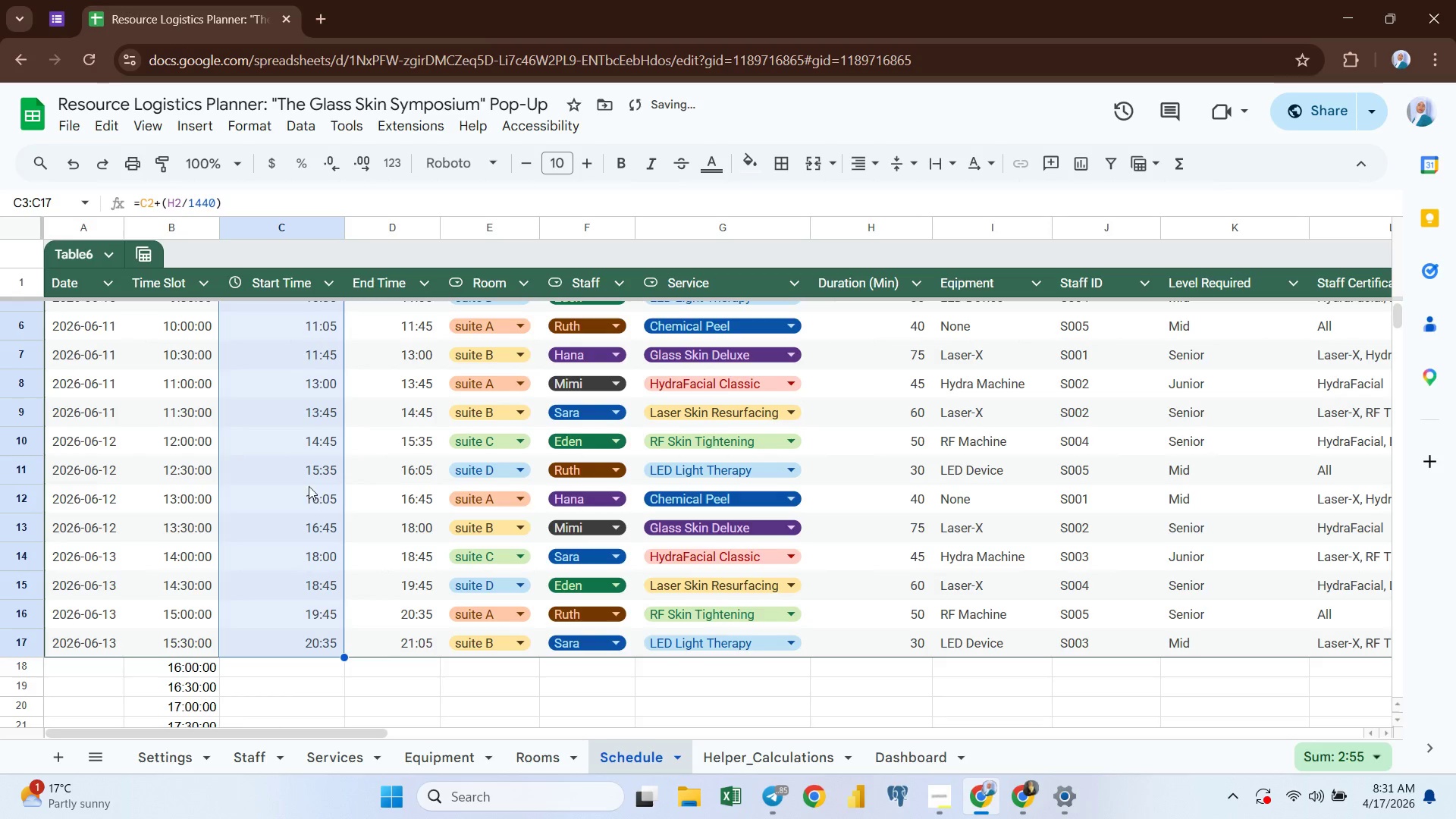 
left_click([289, 506])
 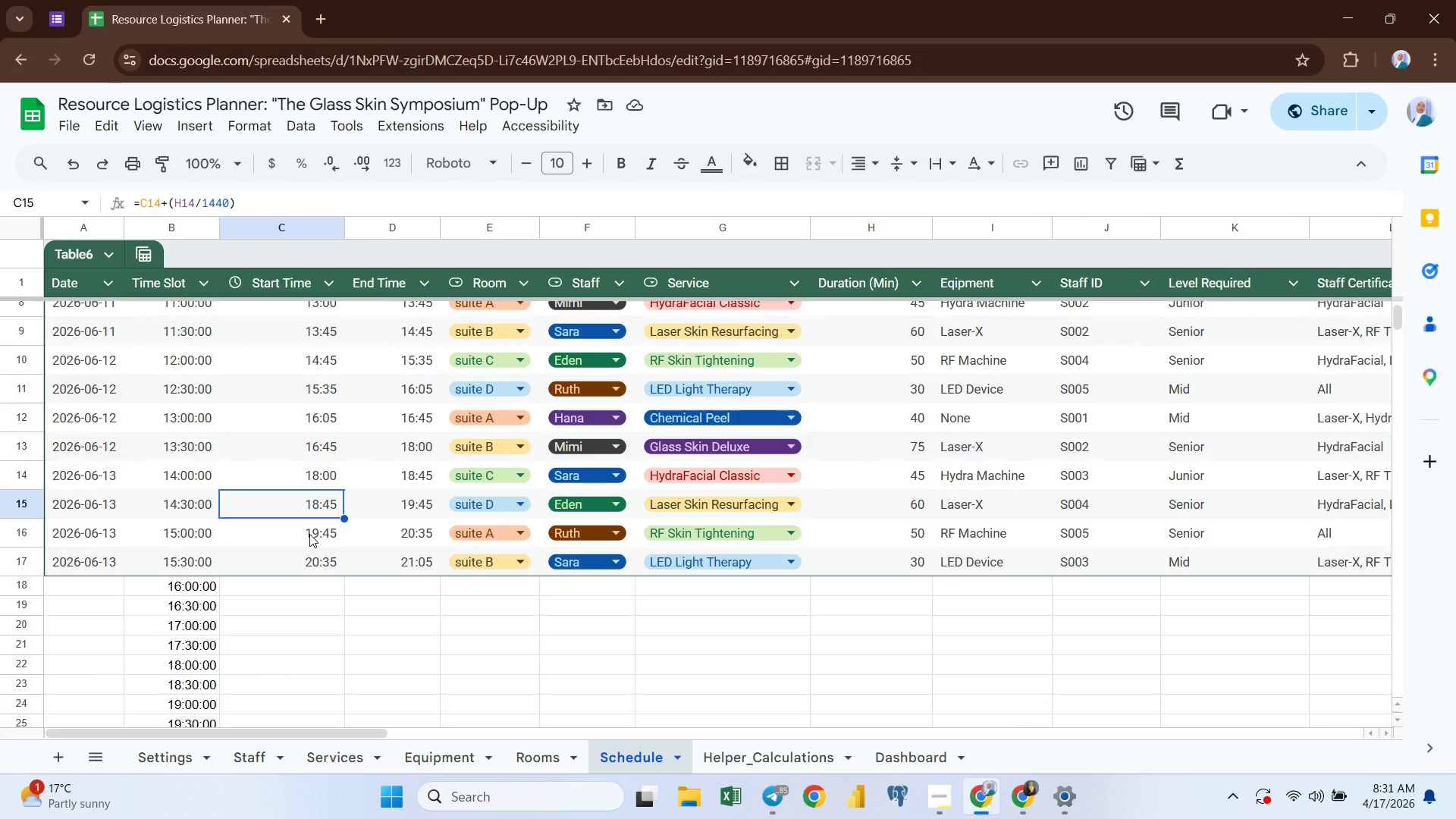 
left_click([309, 534])
 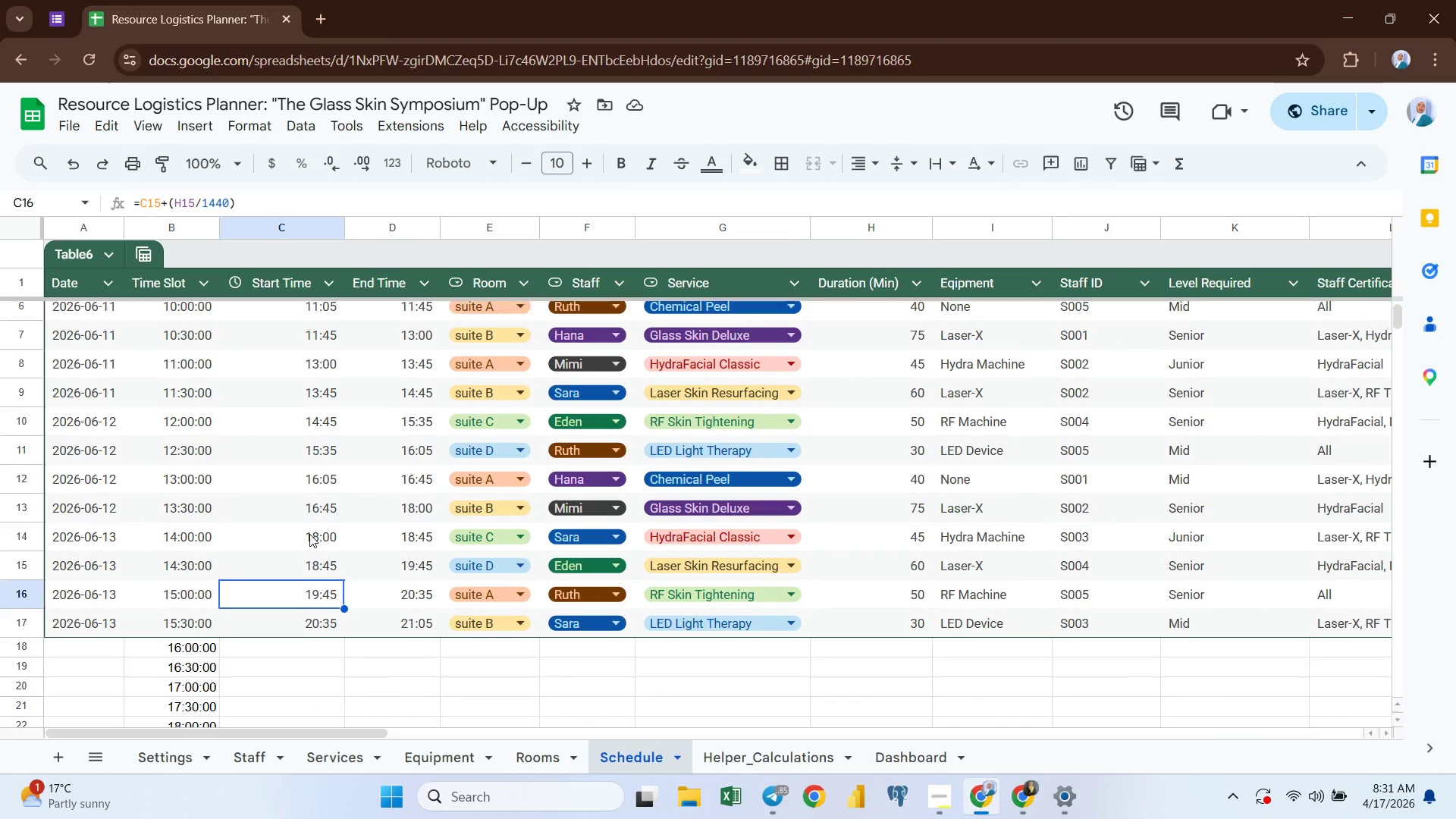 
wait(19.14)
 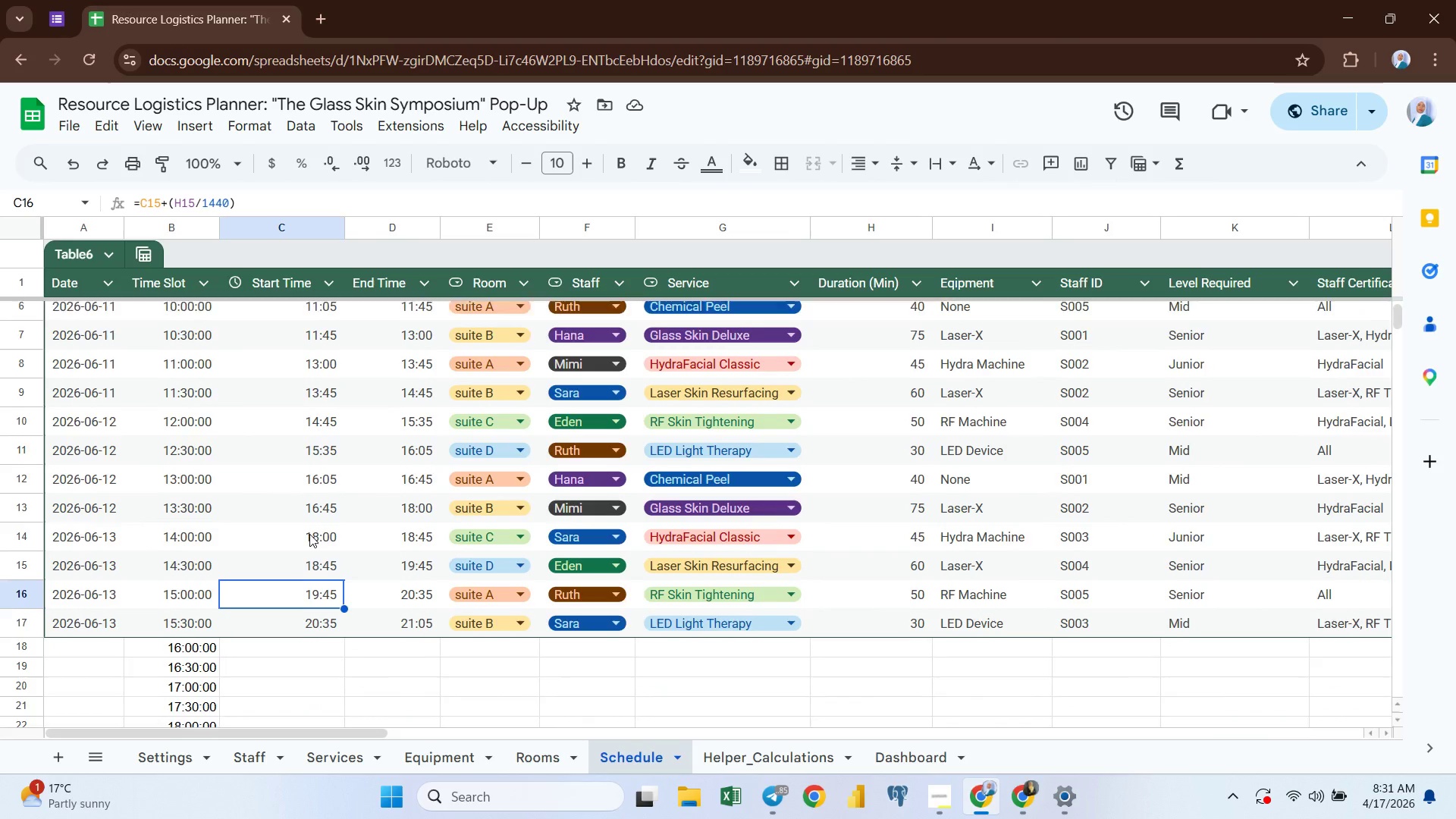 
left_click([299, 522])
 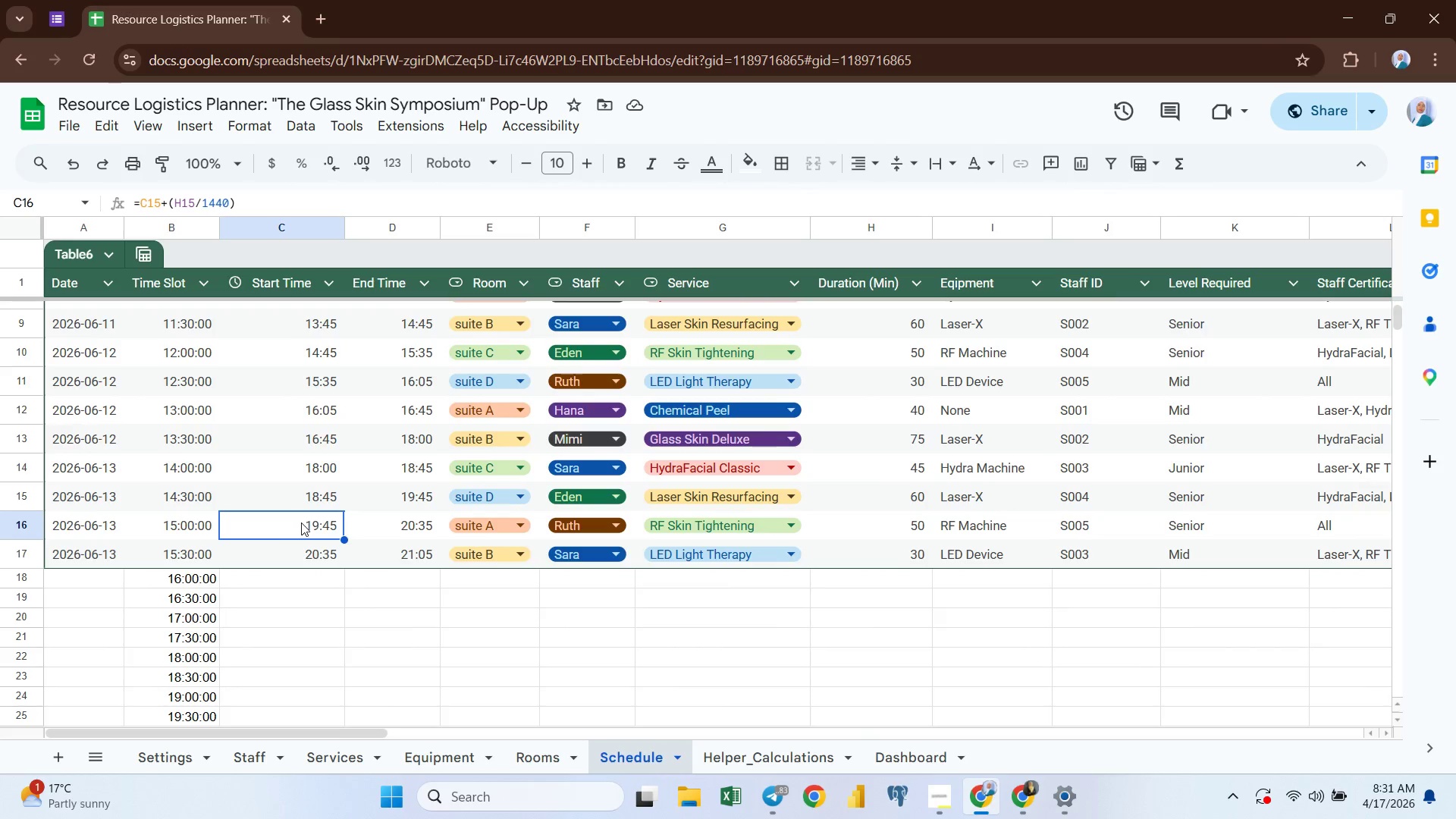 
mouse_move([361, 519])
 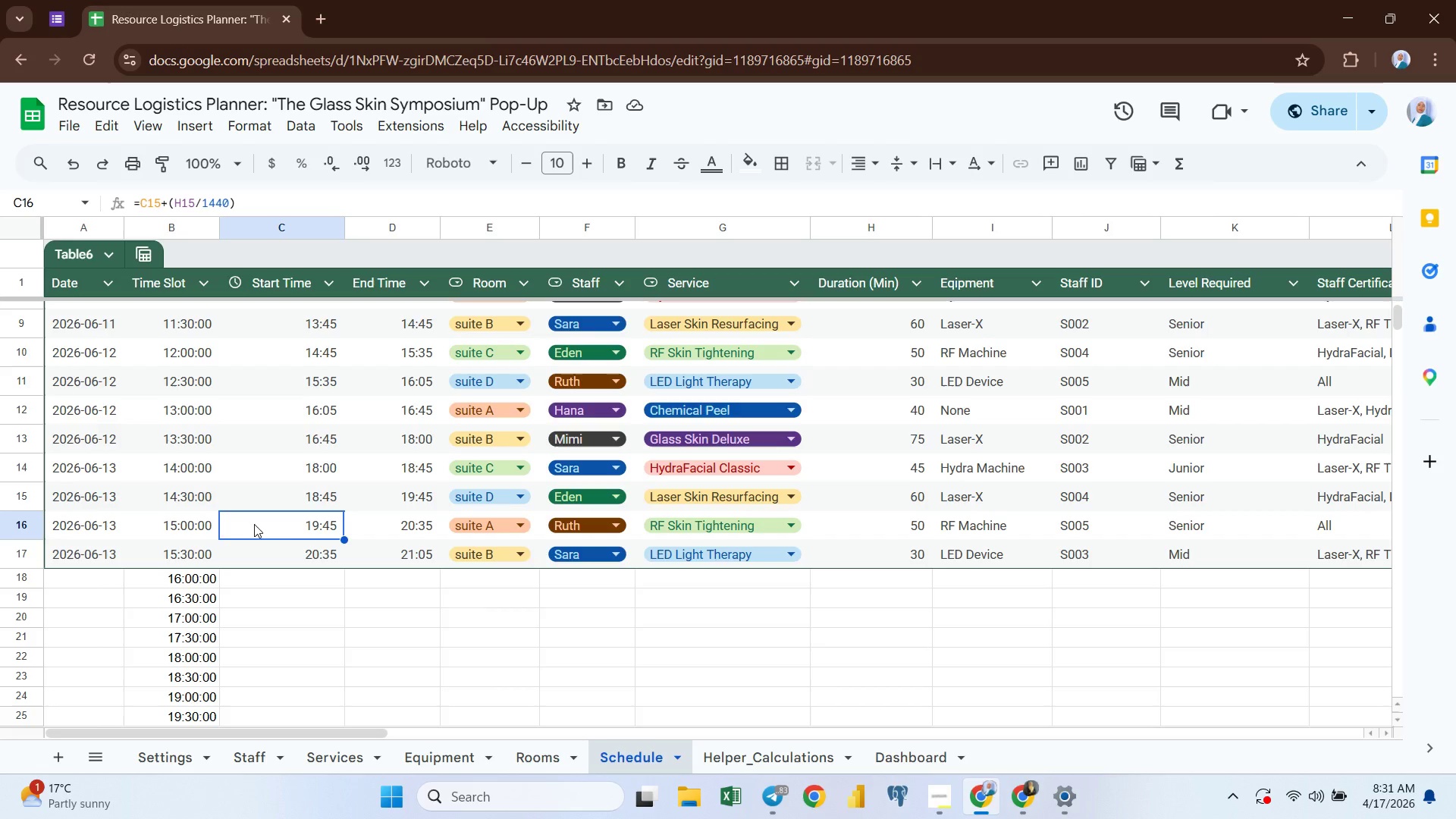 
wait(5.8)
 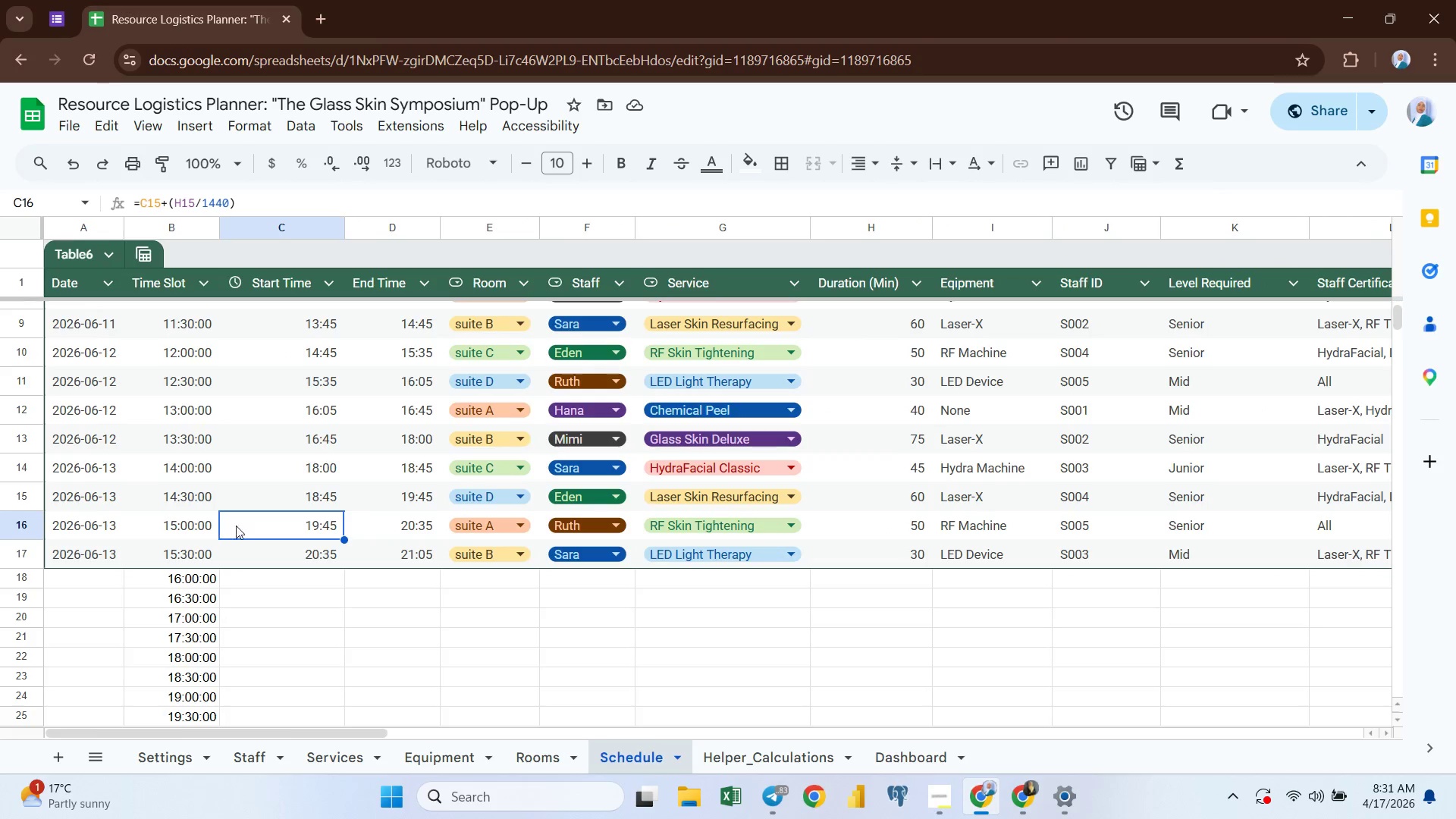 
left_click([165, 526])
 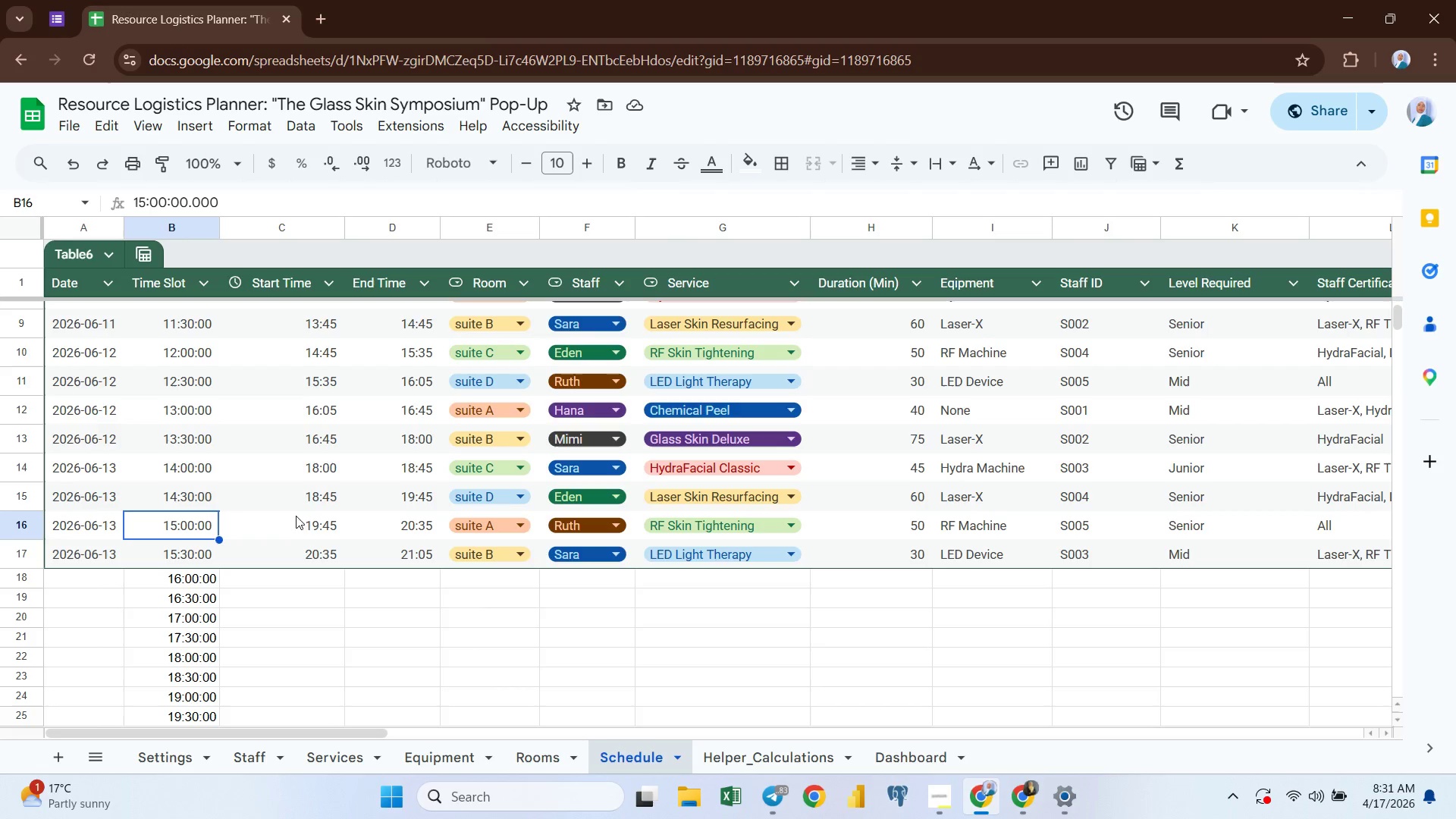 
left_click([303, 523])
 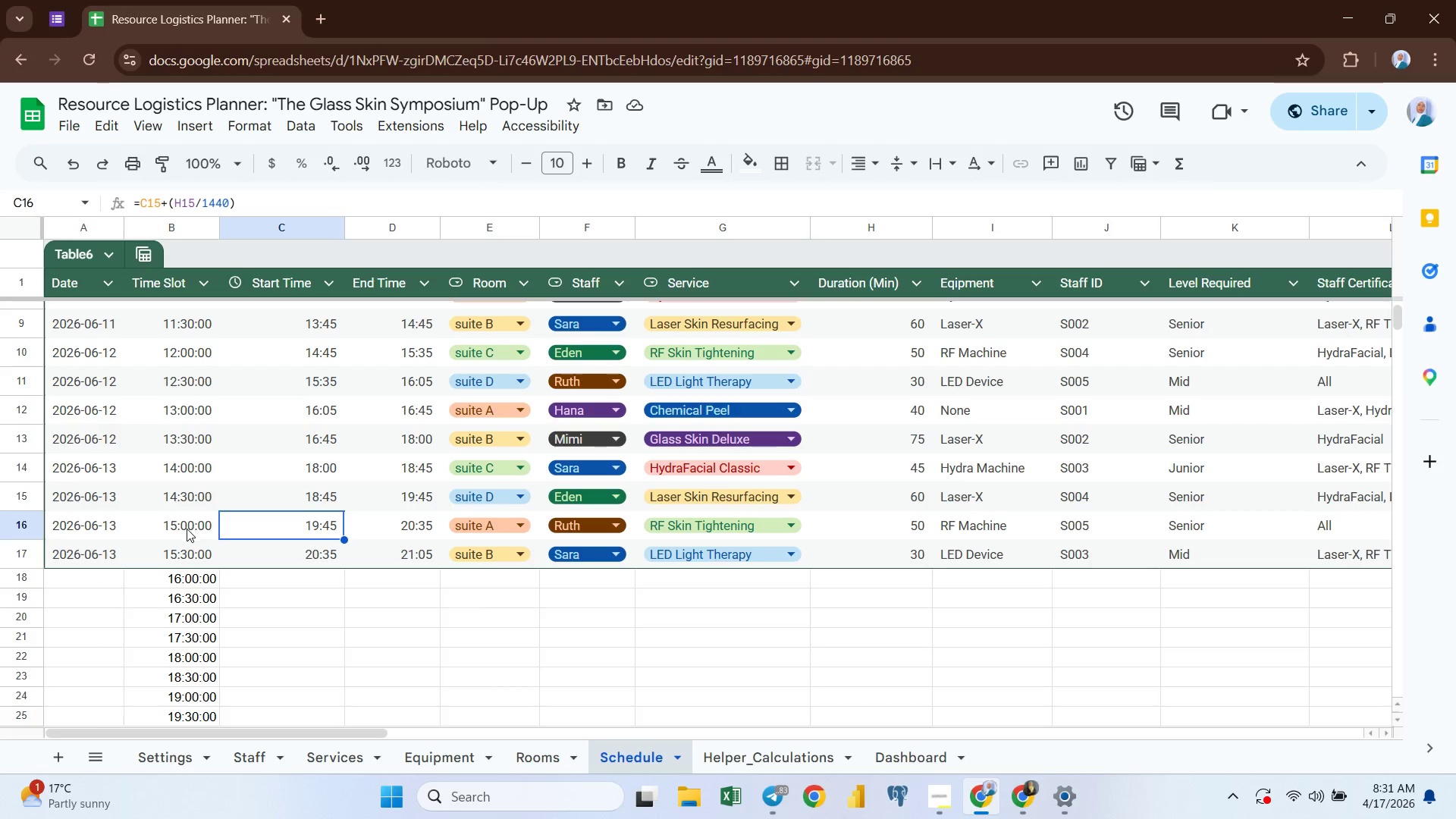 
left_click([184, 529])
 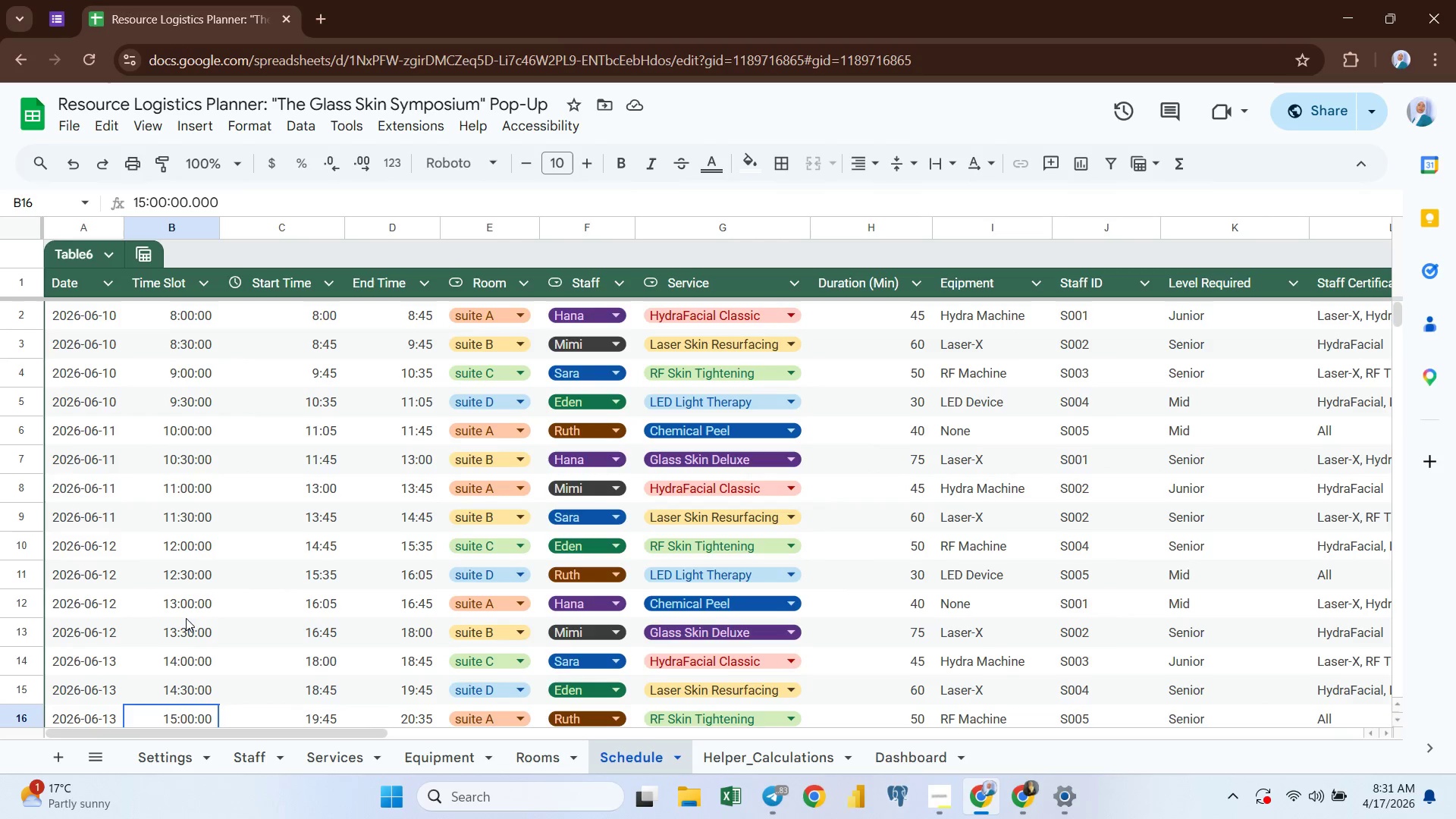 
wait(6.97)
 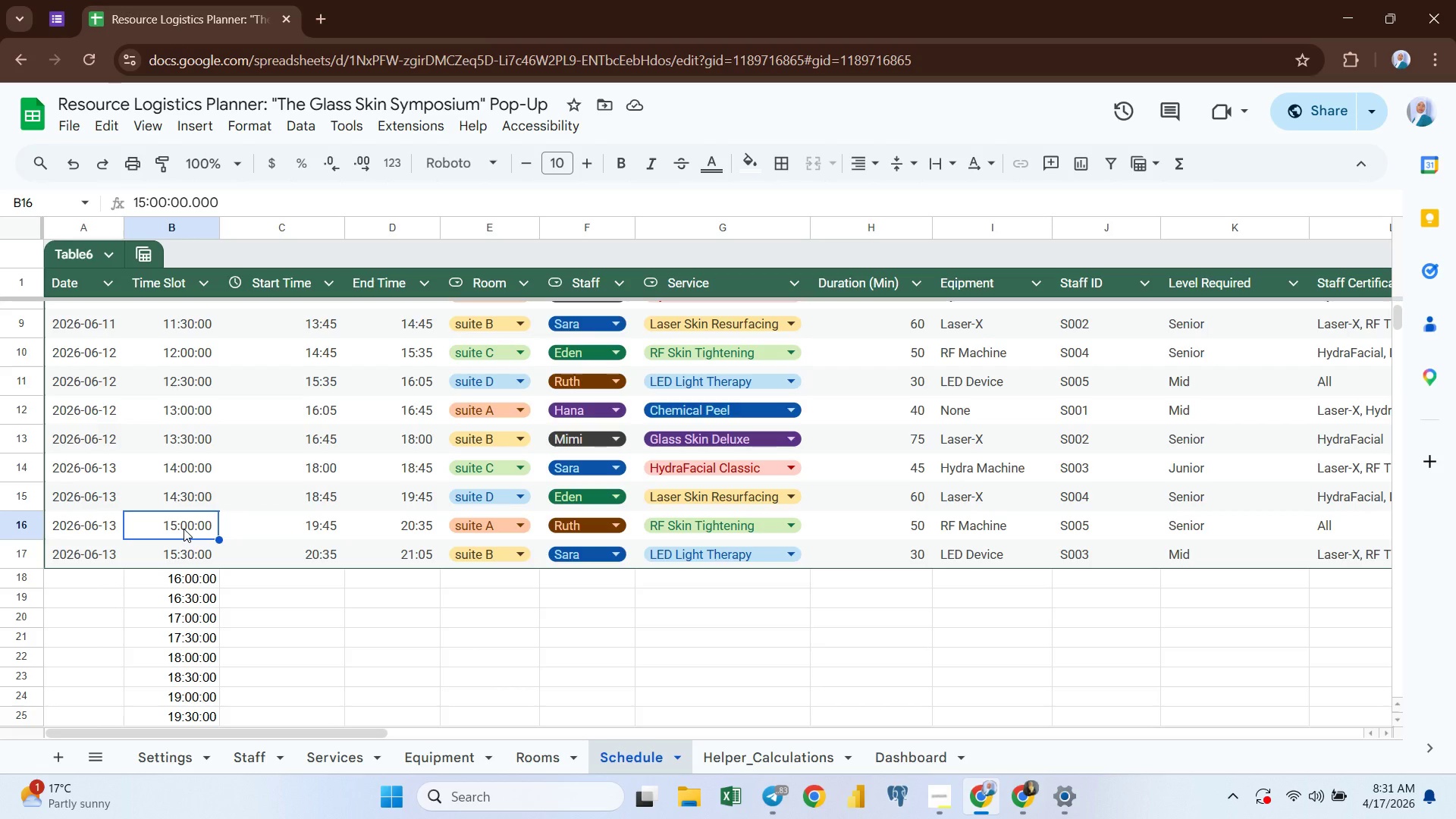 
left_click([182, 360])
 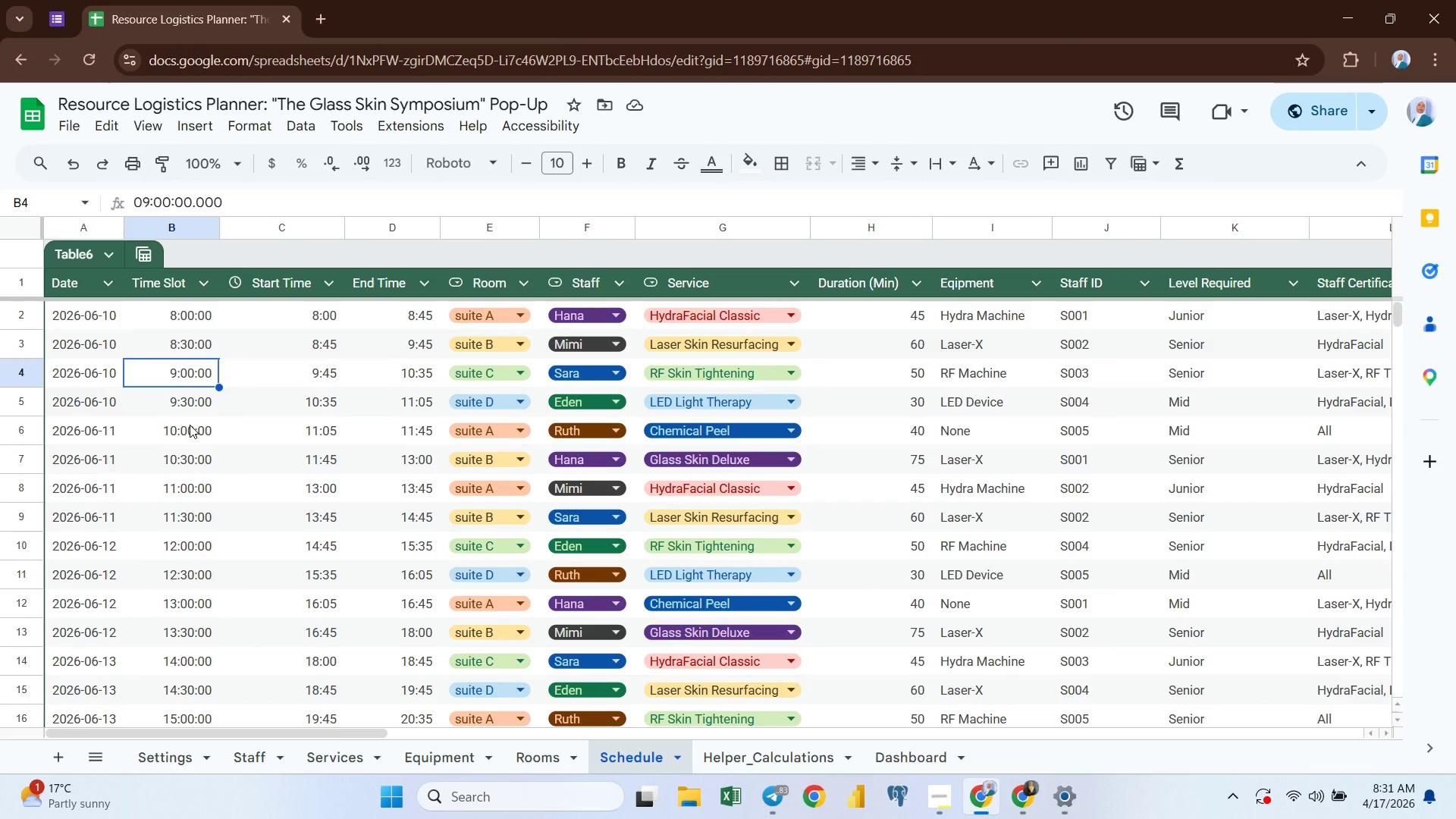 
left_click([190, 425])
 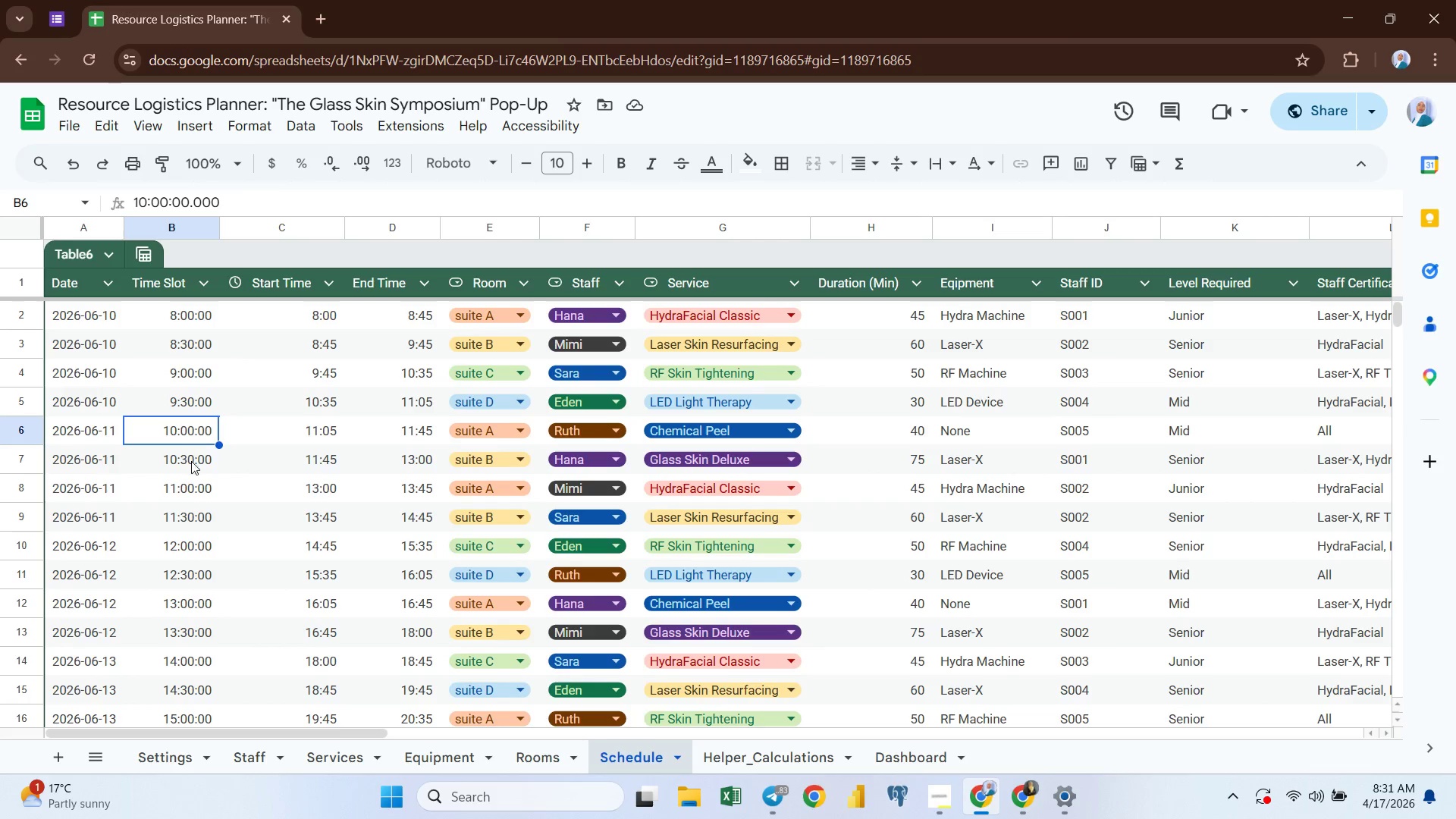 
left_click([191, 461])
 